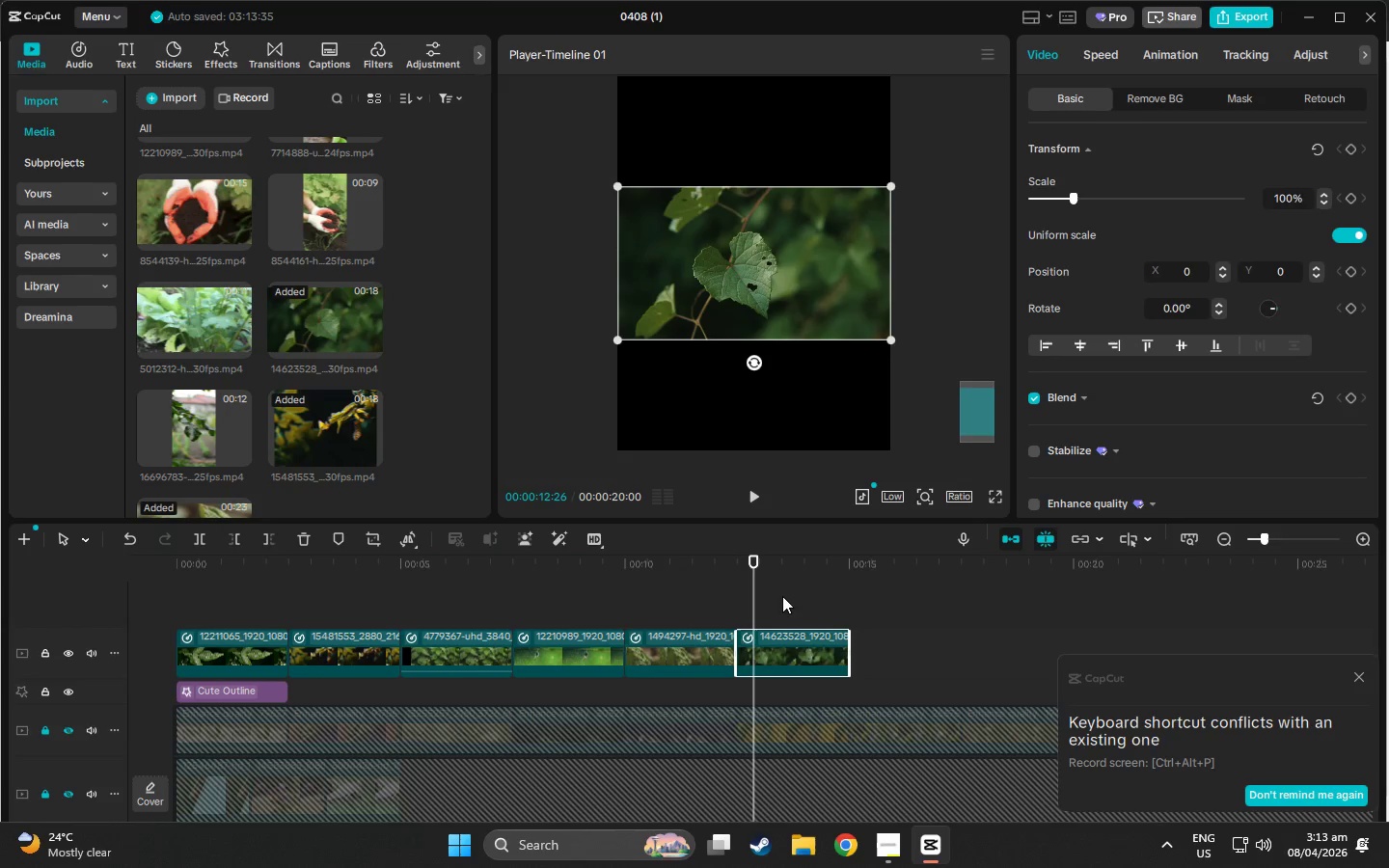 
left_click_drag(start_coordinate=[749, 561], to_coordinate=[232, 576])
 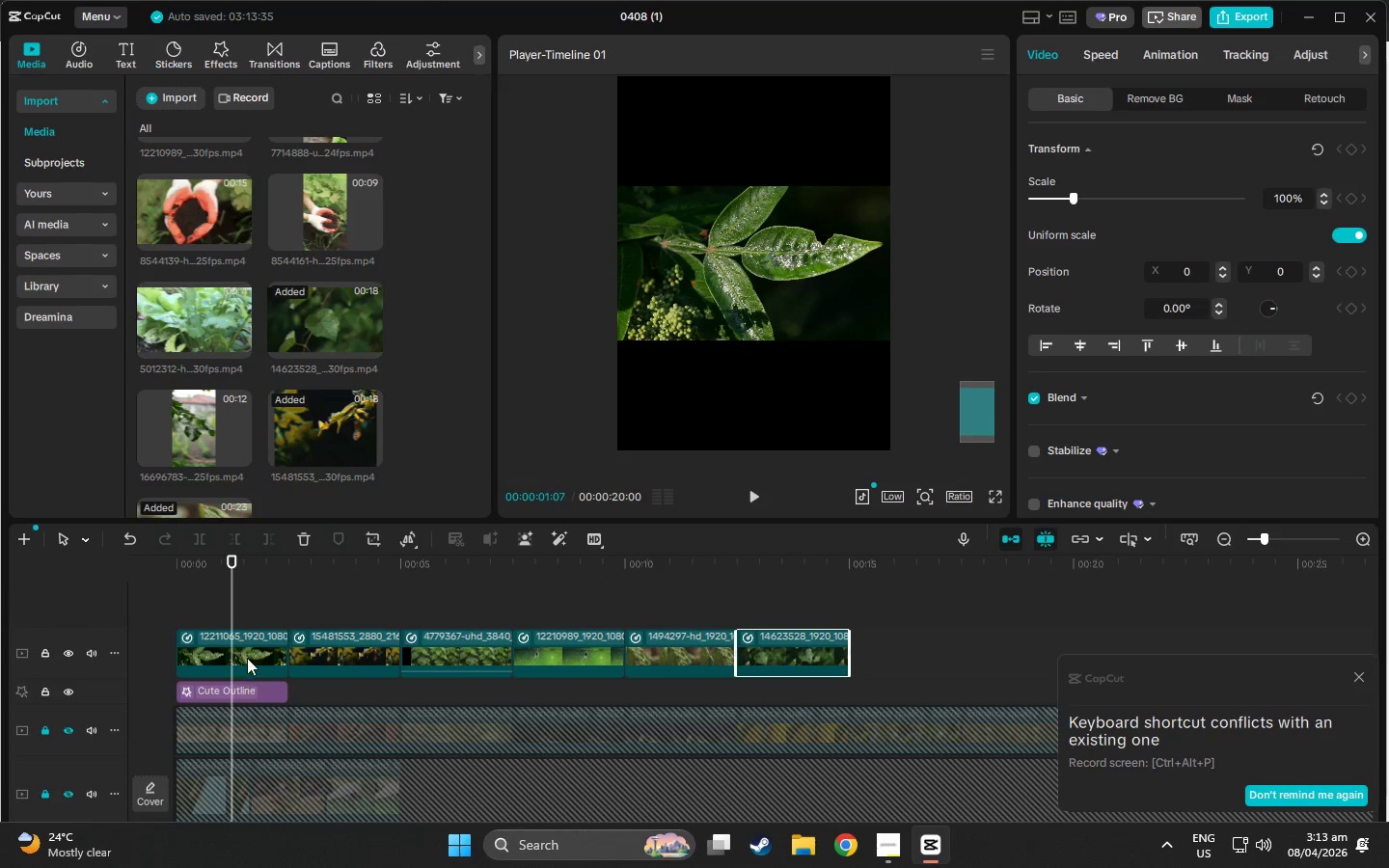 
left_click([249, 649])
 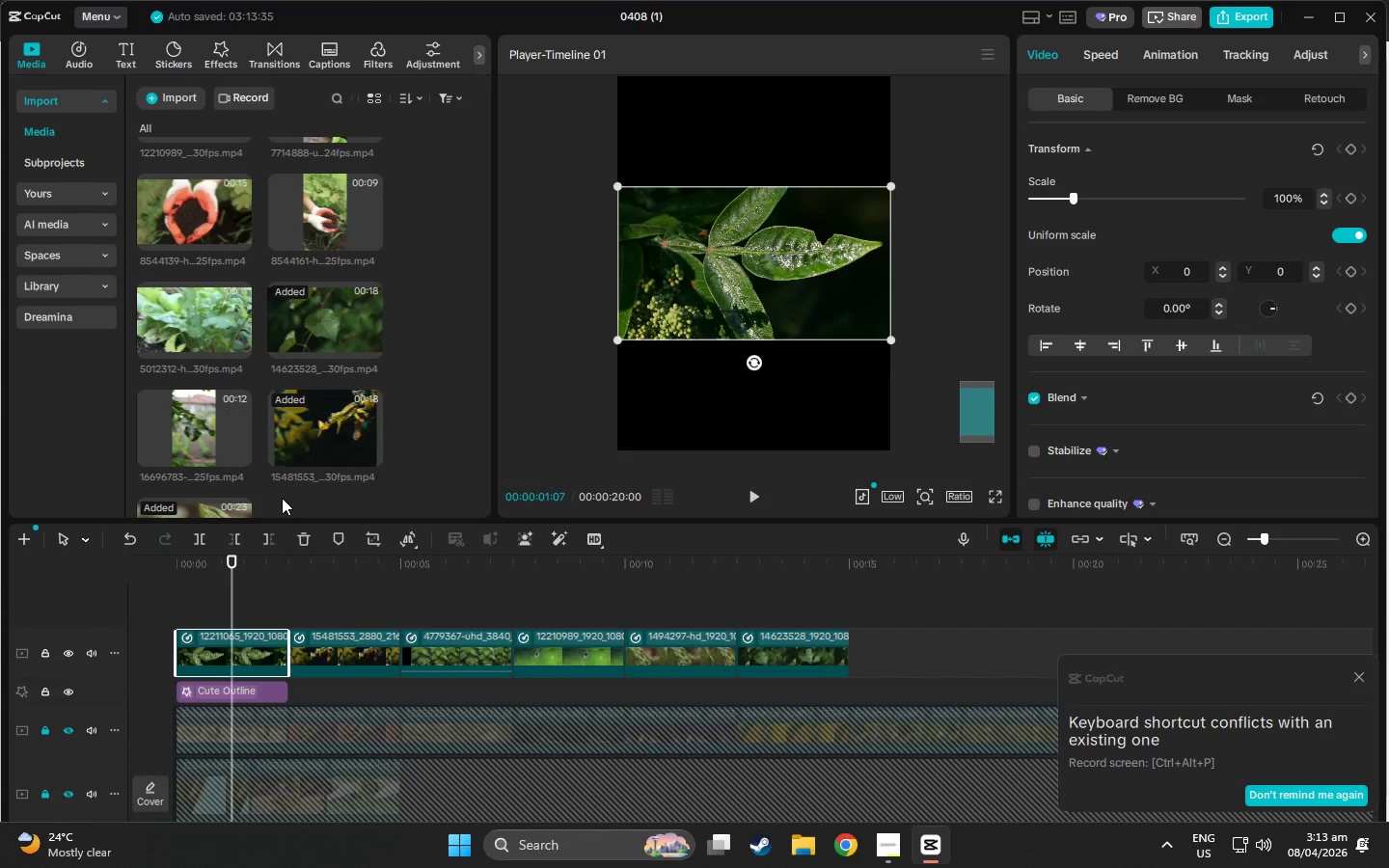 
wait(6.42)
 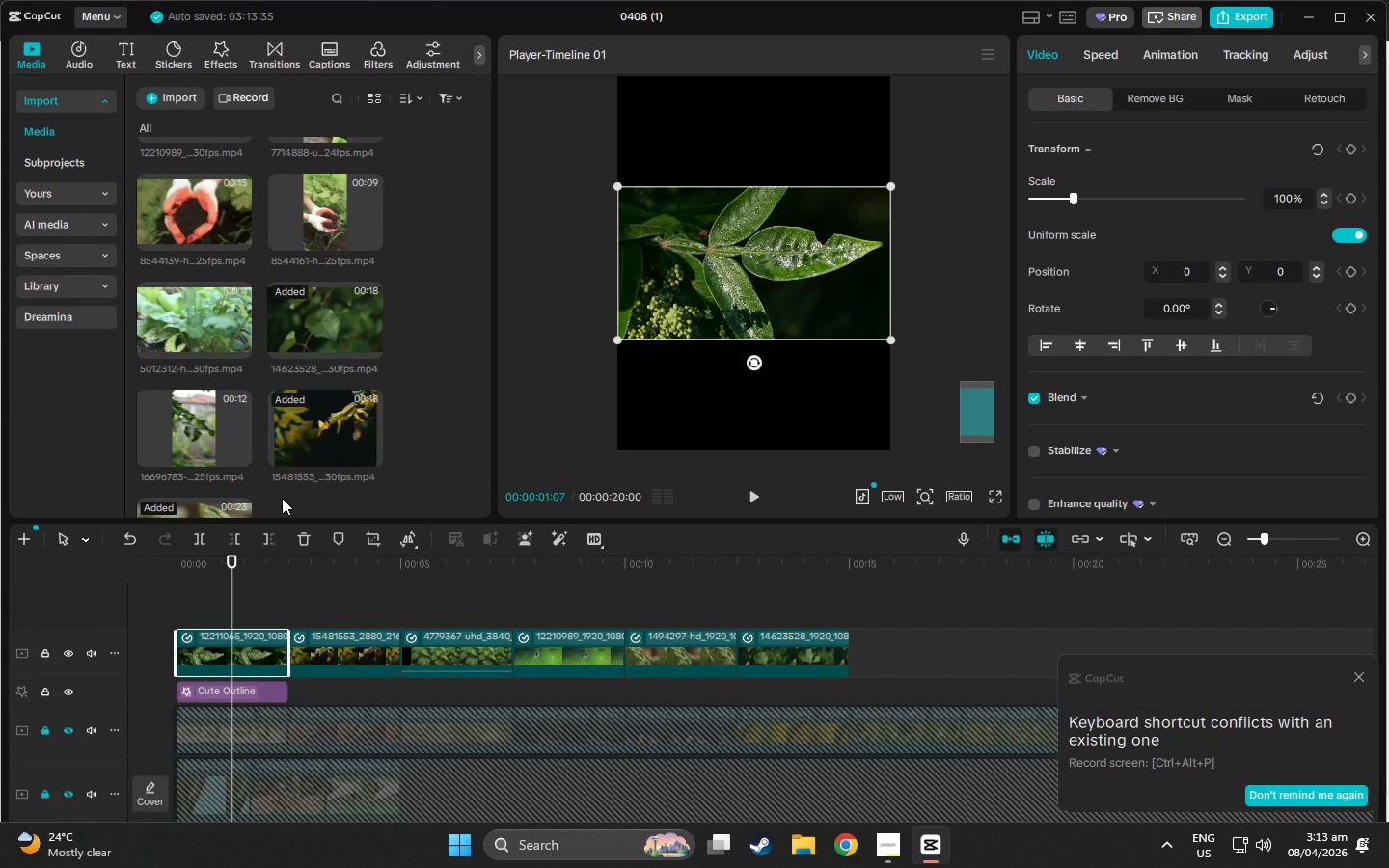 
left_click_drag(start_coordinate=[611, 341], to_coordinate=[378, 599])
 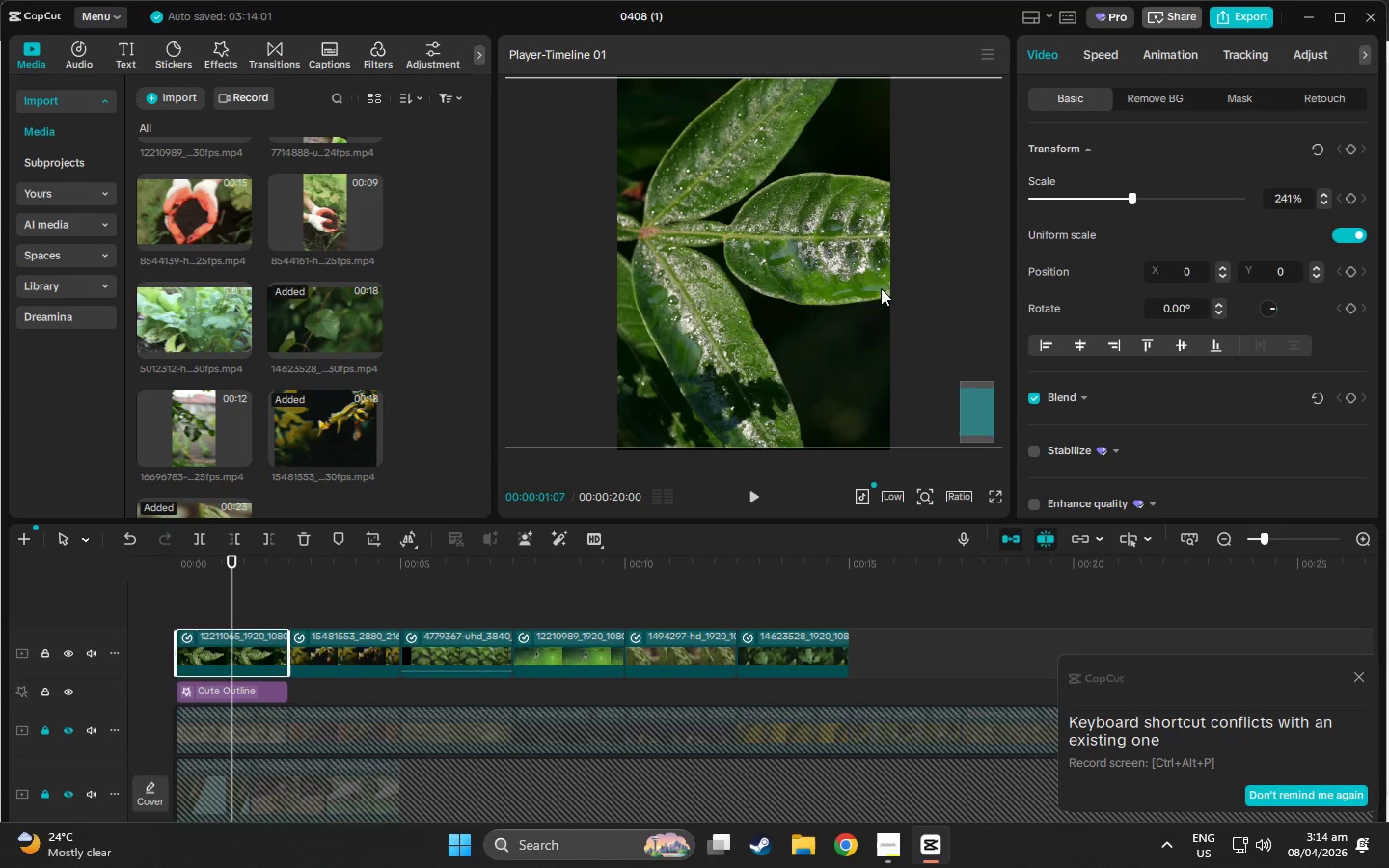 
left_click_drag(start_coordinate=[857, 284], to_coordinate=[770, 284])
 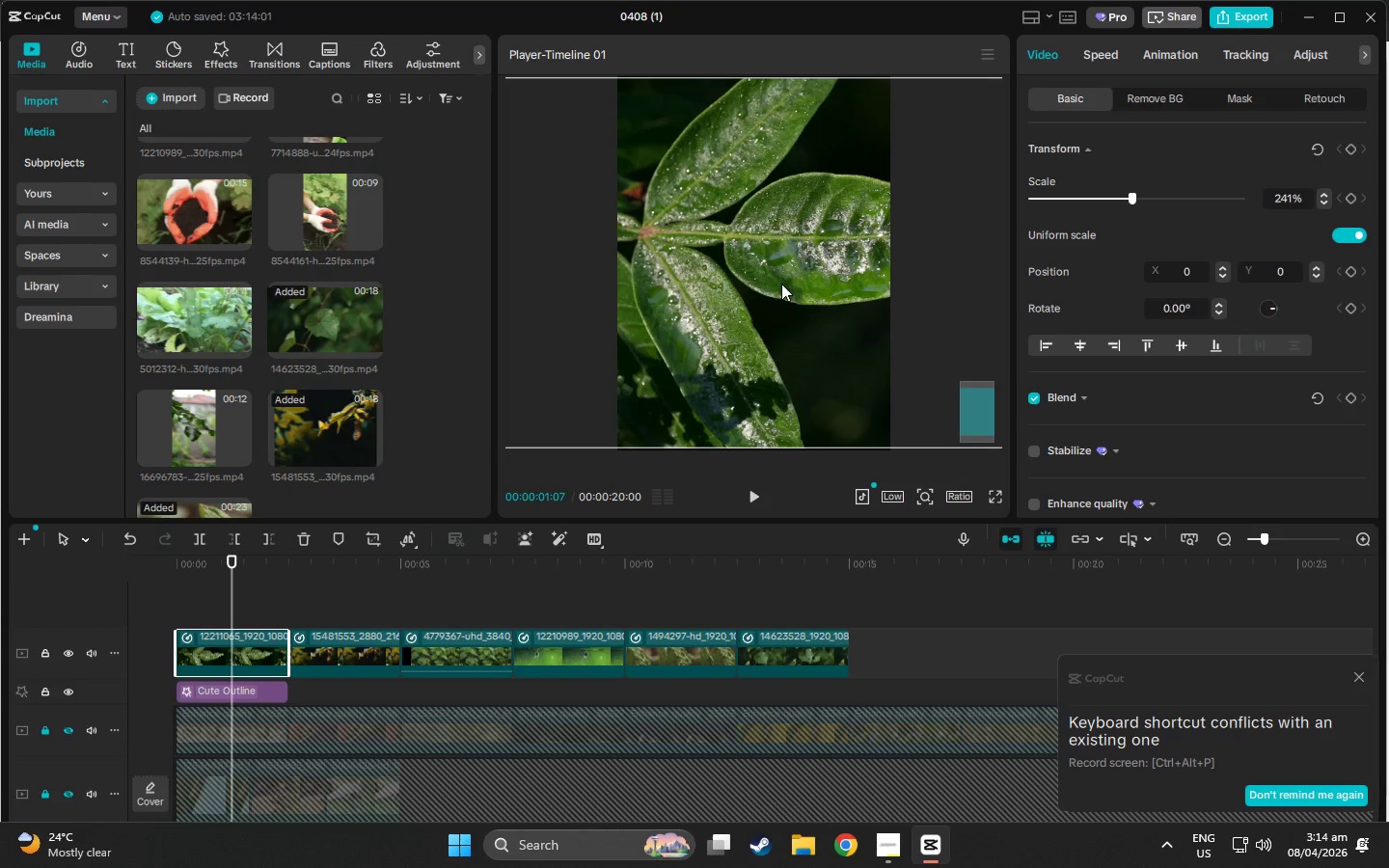 
left_click_drag(start_coordinate=[781, 284], to_coordinate=[671, 280])
 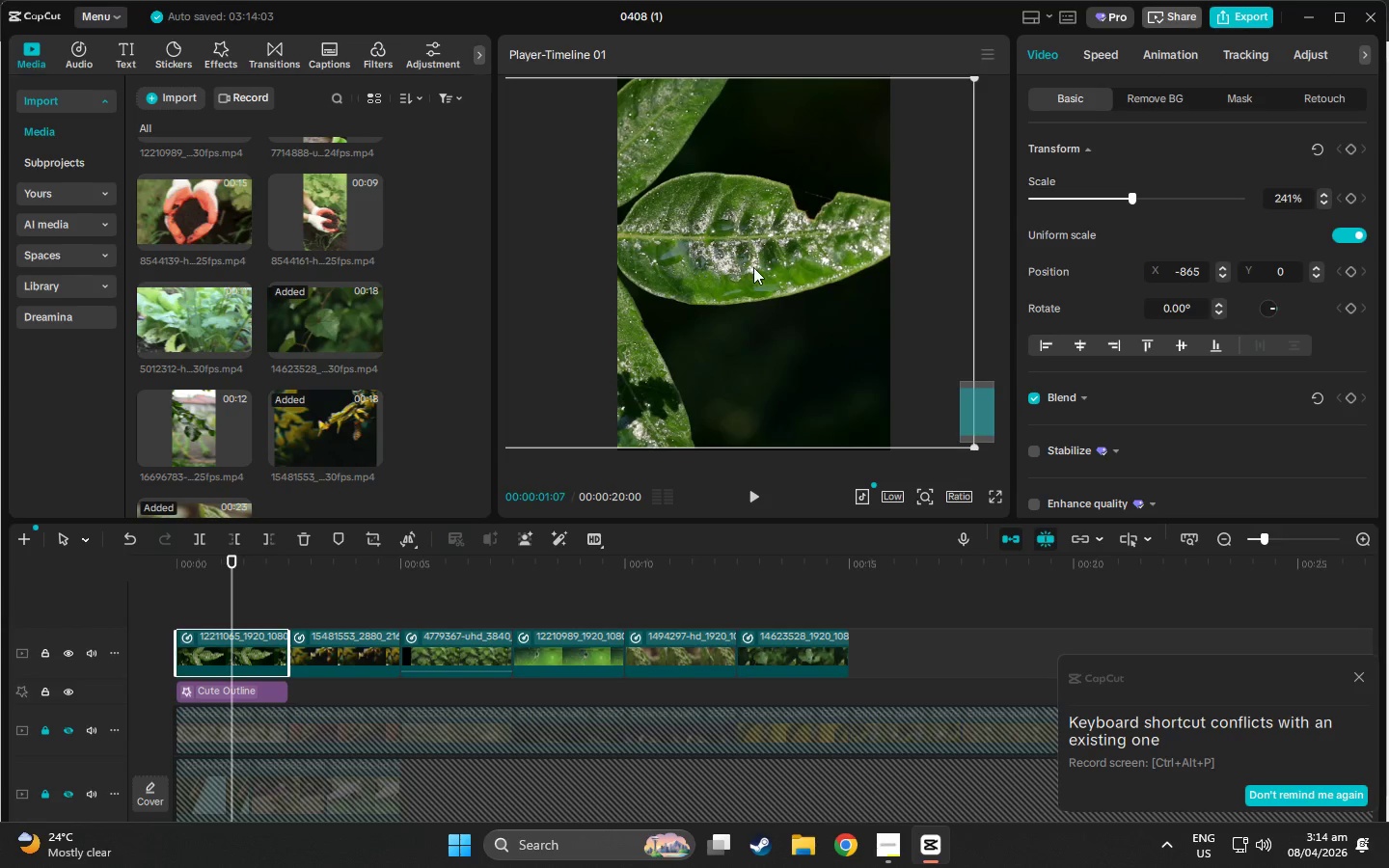 
left_click_drag(start_coordinate=[753, 267], to_coordinate=[711, 264])
 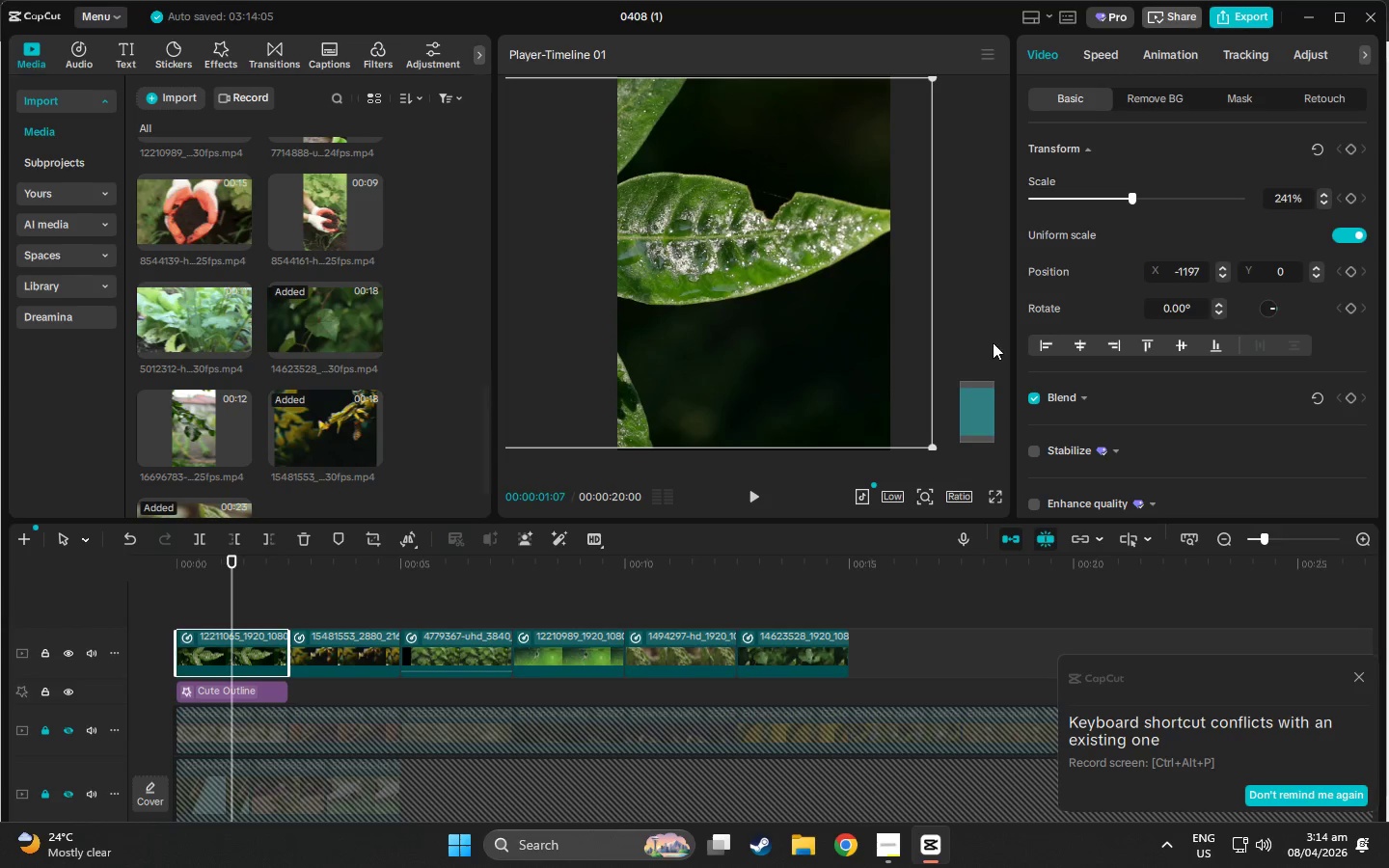 
scroll: coordinate [1152, 251], scroll_direction: down, amount: 4.0
 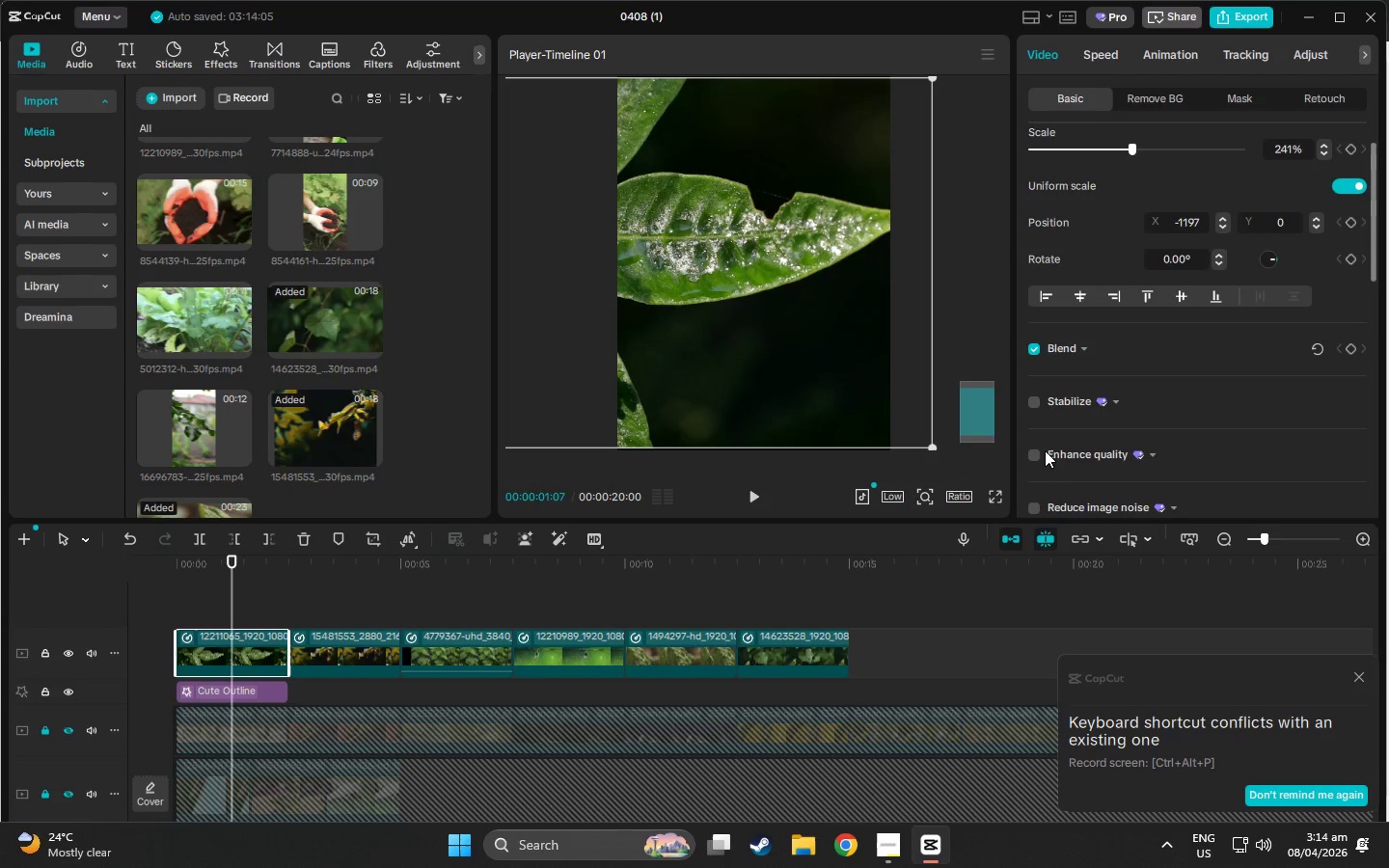 
left_click([1037, 450])
 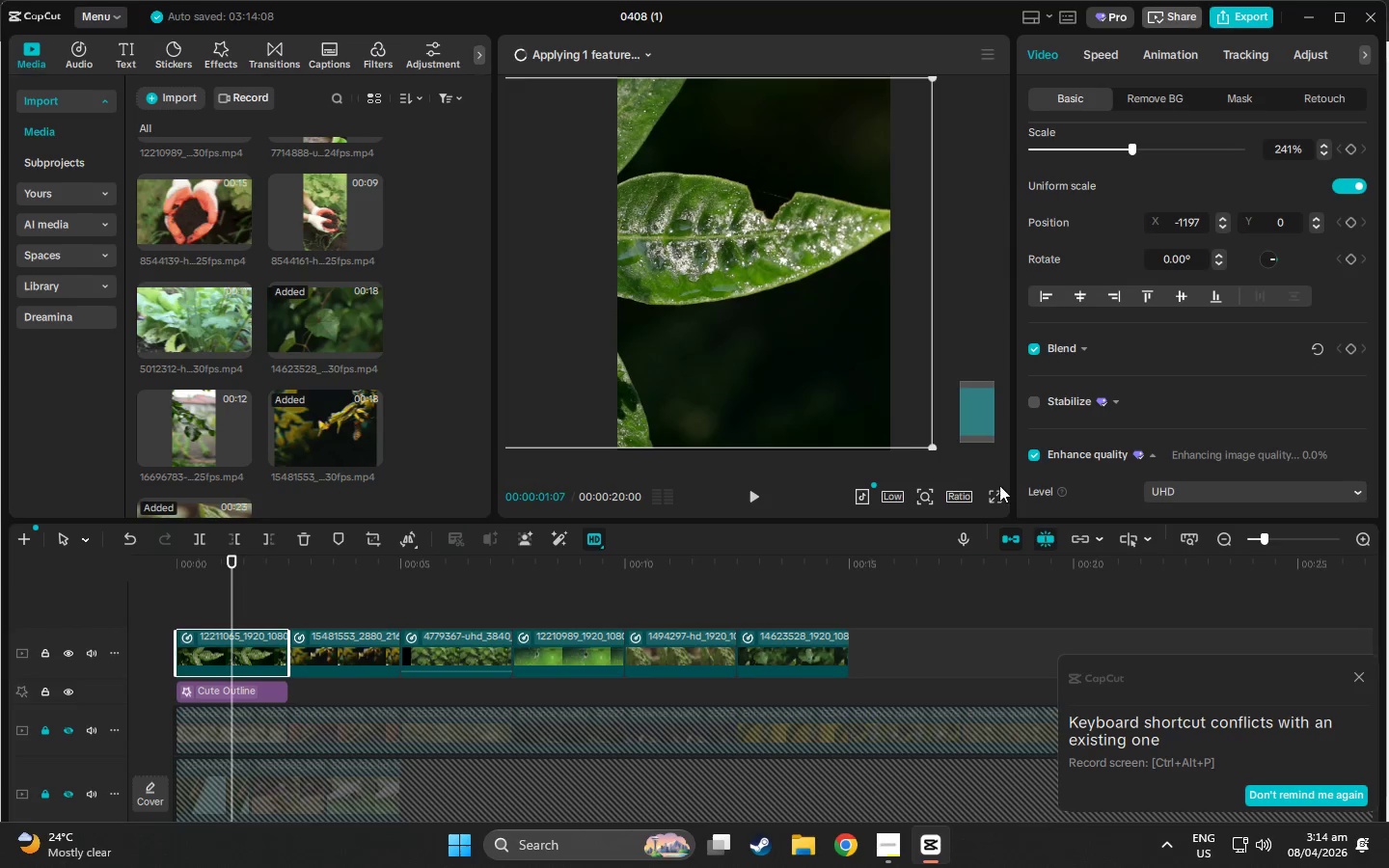 
scroll: coordinate [742, 508], scroll_direction: down, amount: 1.0
 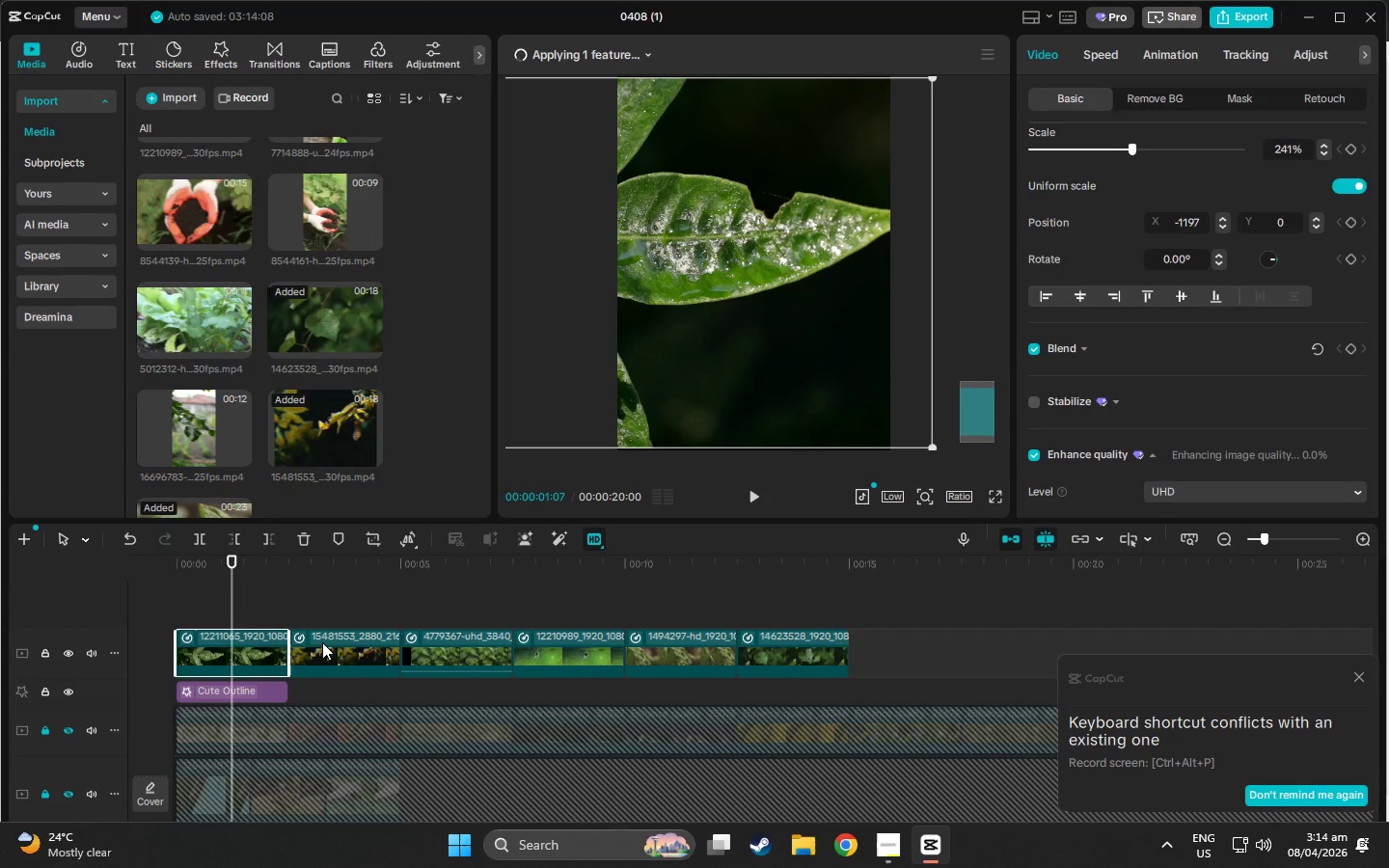 
left_click([324, 642])
 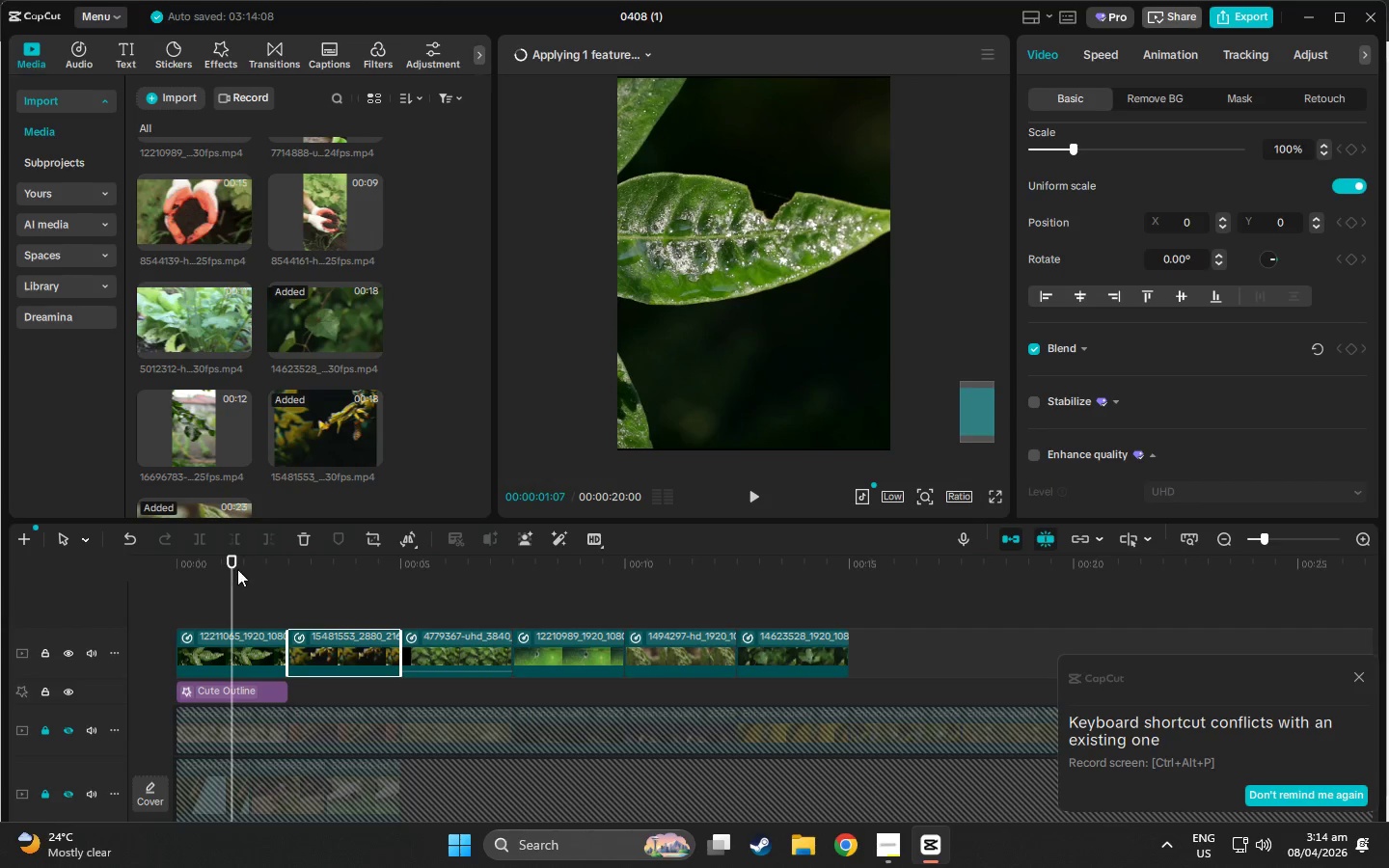 
left_click_drag(start_coordinate=[233, 563], to_coordinate=[368, 575])
 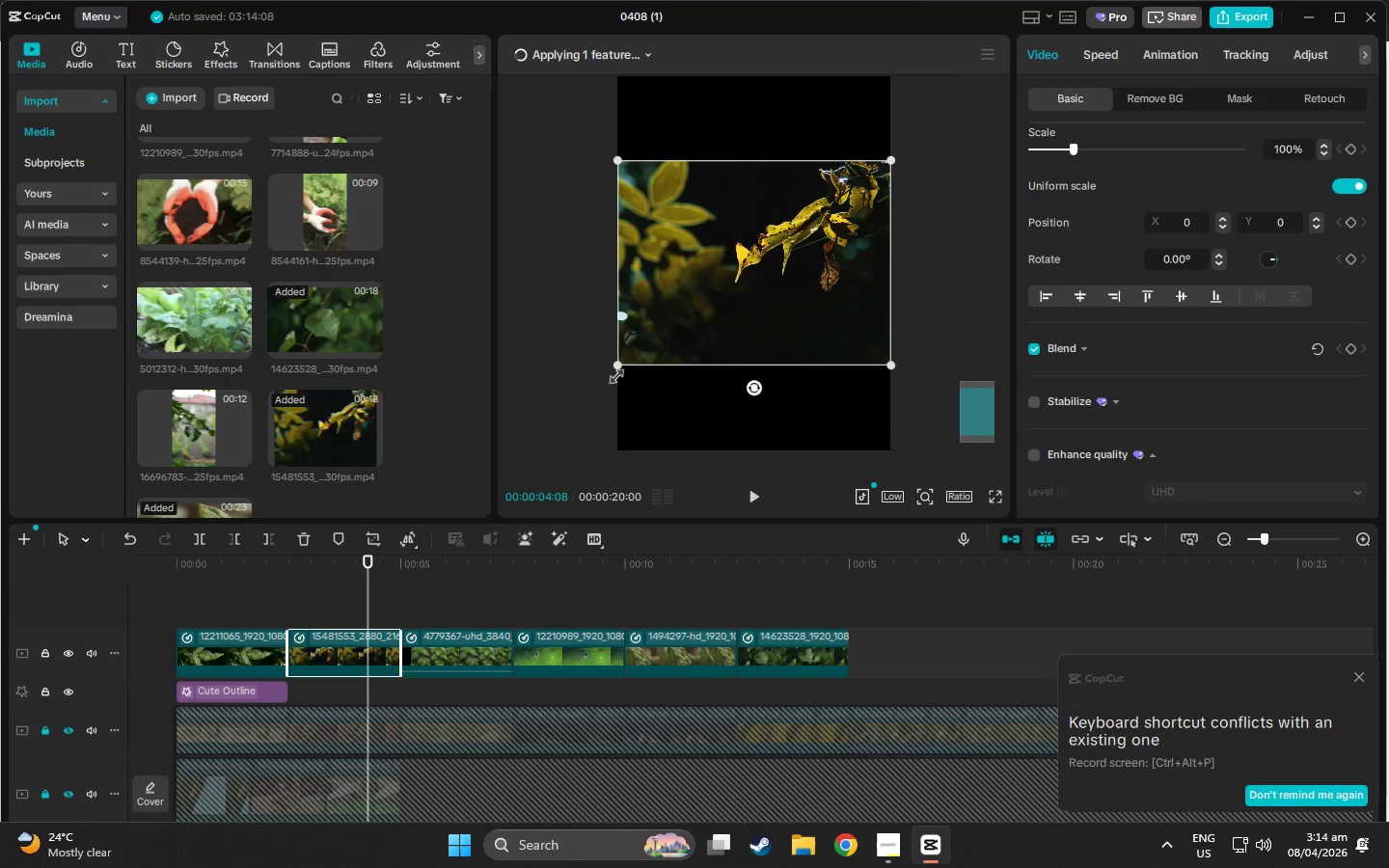 
left_click_drag(start_coordinate=[613, 367], to_coordinate=[318, 593])
 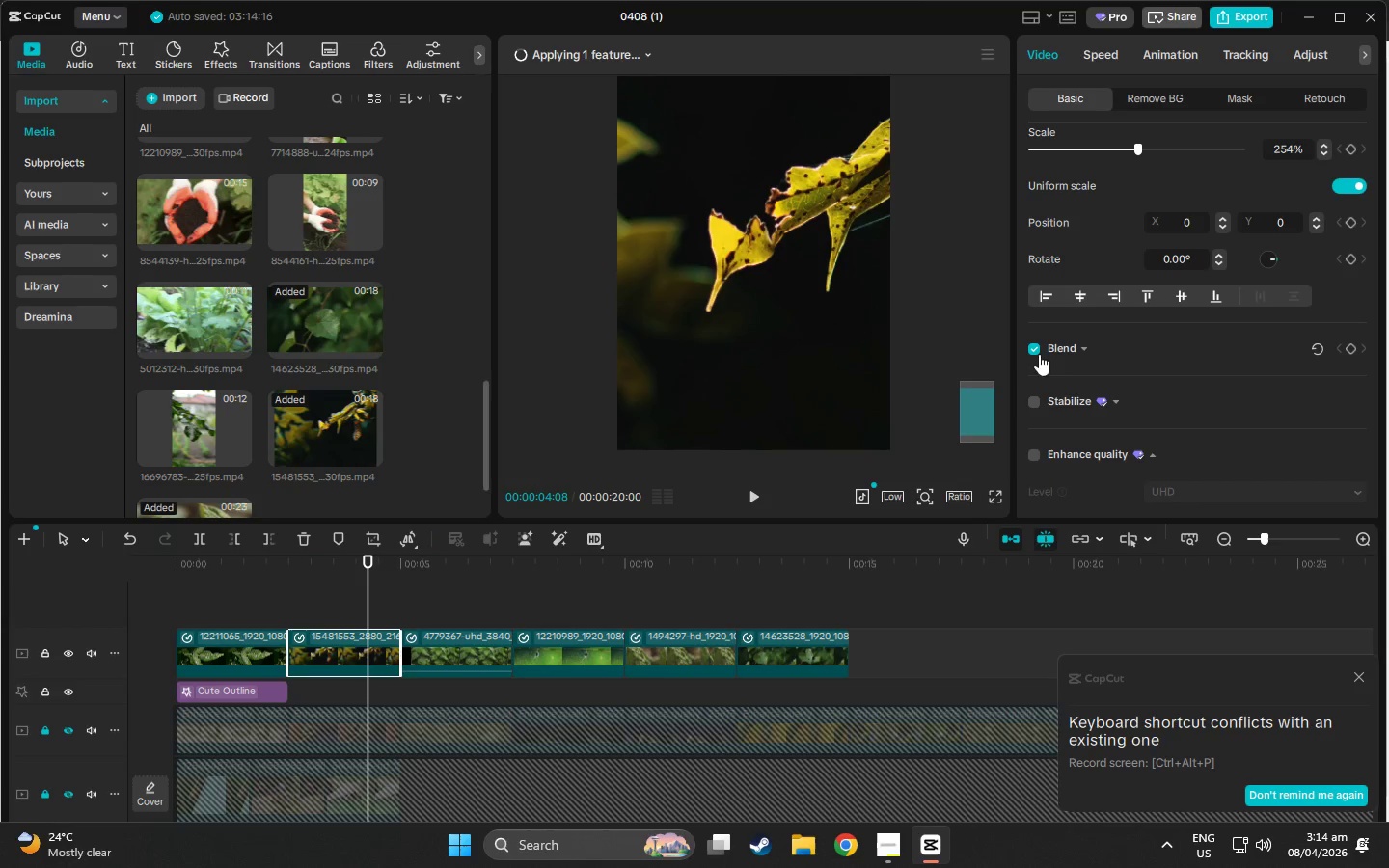 
left_click([1039, 456])
 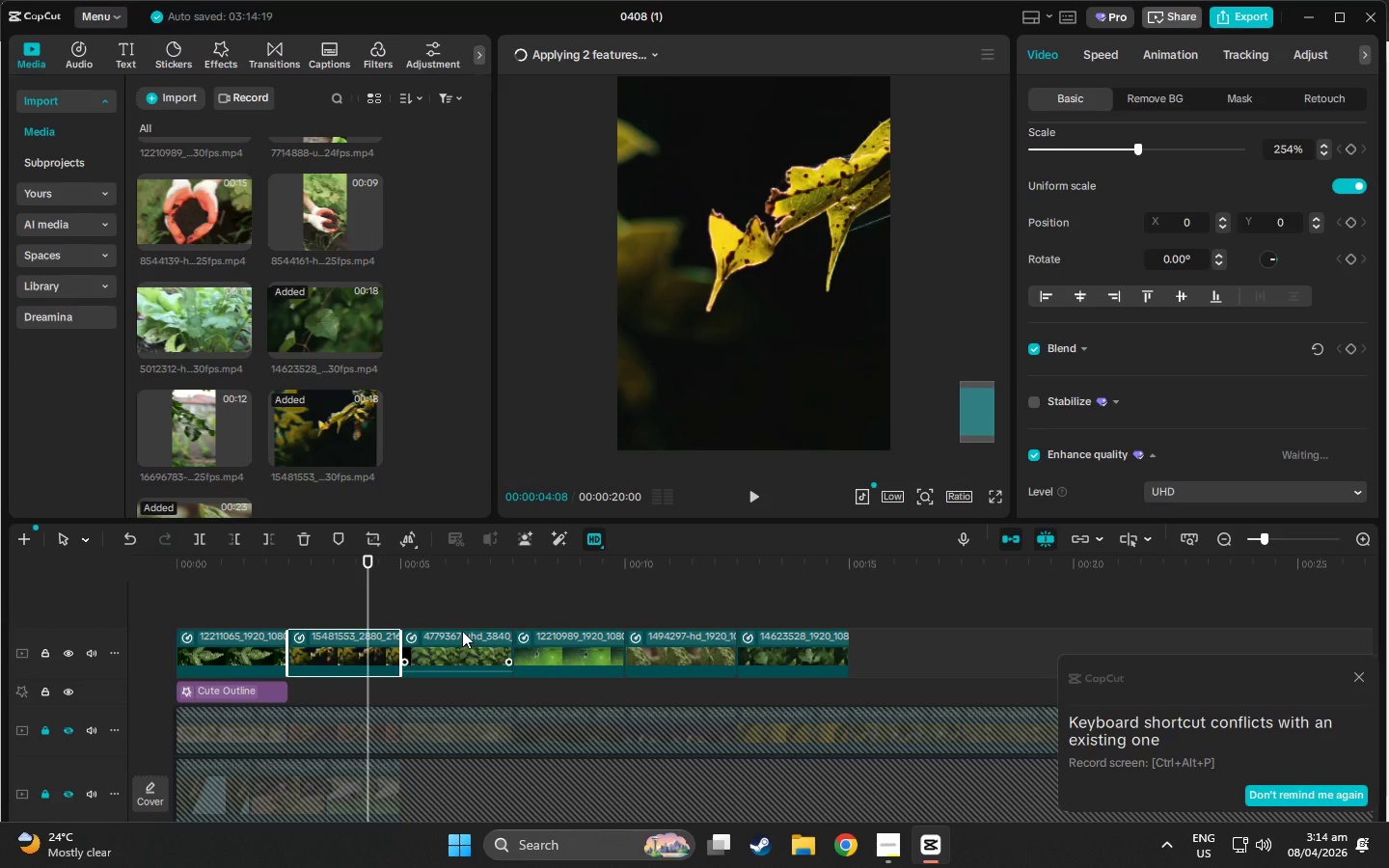 
left_click([422, 577])
 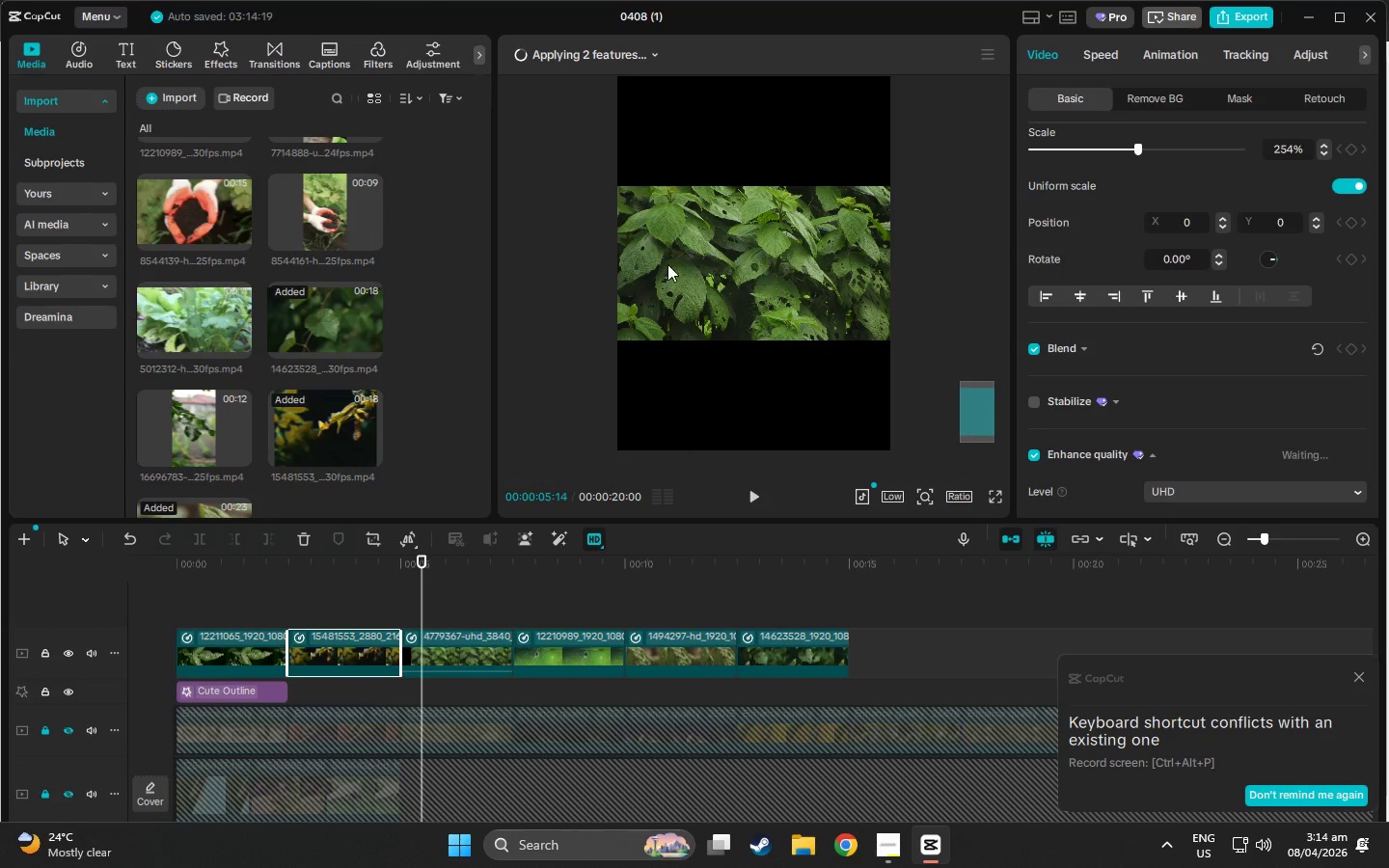 
left_click([667, 260])
 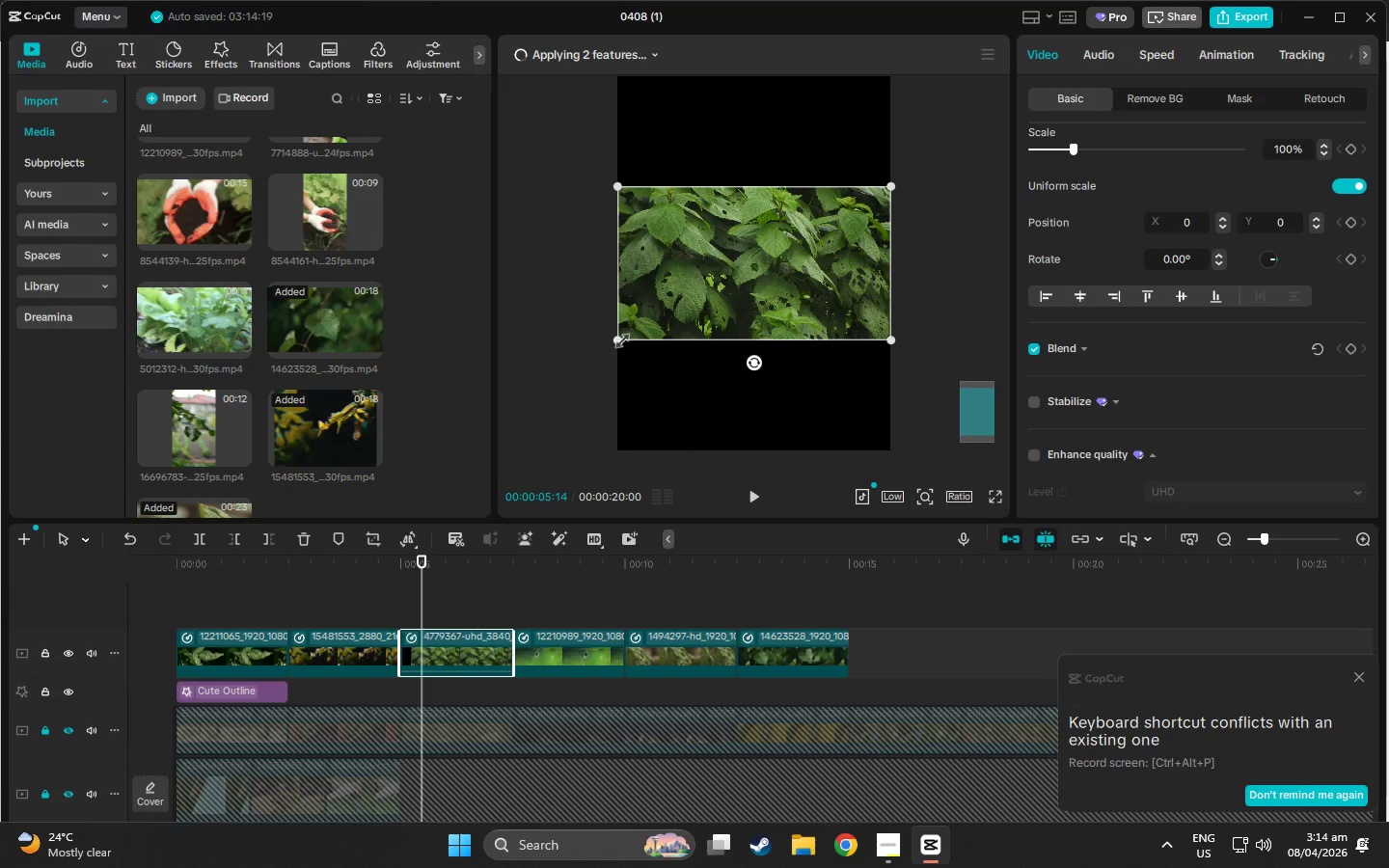 
left_click_drag(start_coordinate=[617, 339], to_coordinate=[250, 754])
 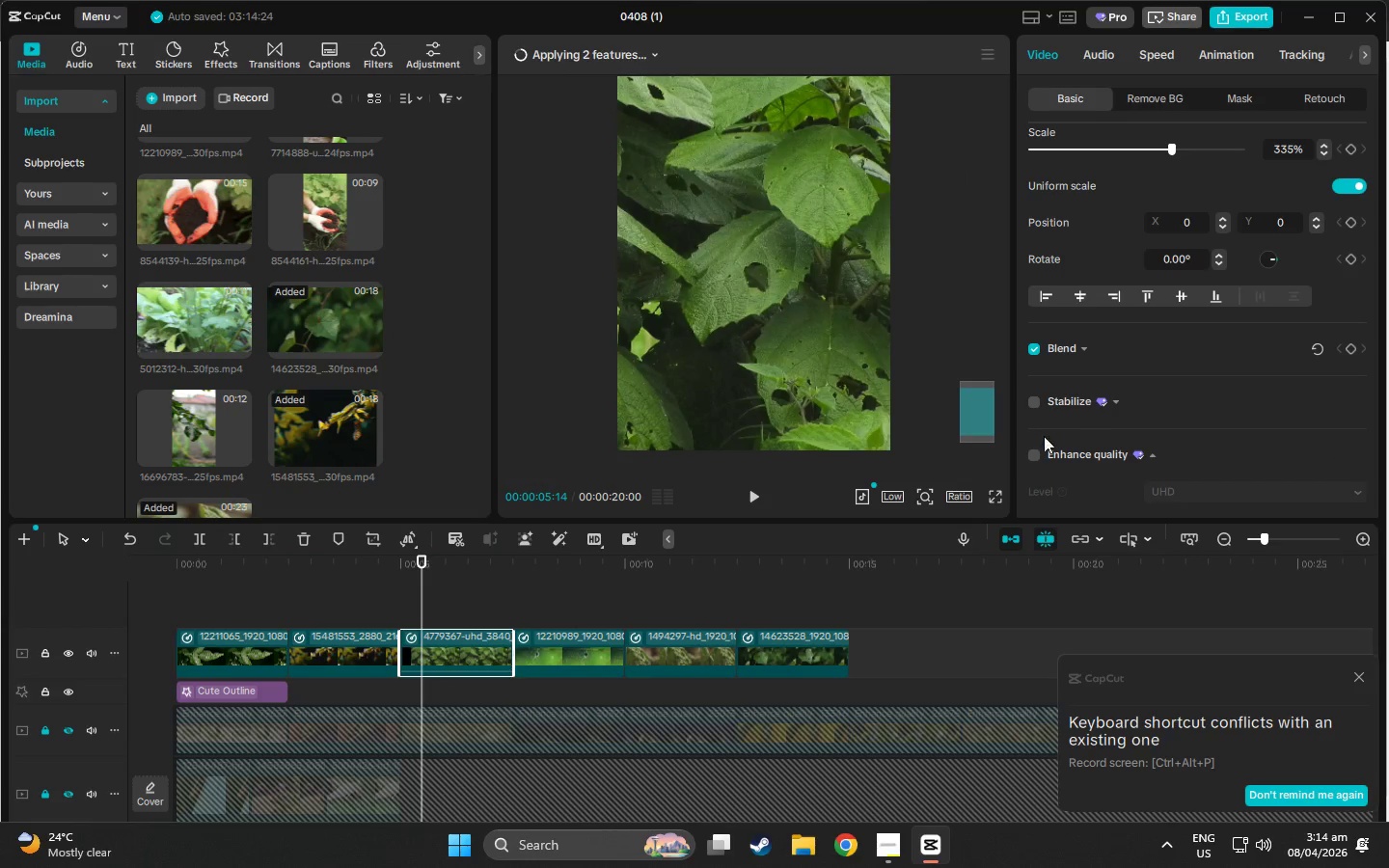 
left_click([1035, 456])
 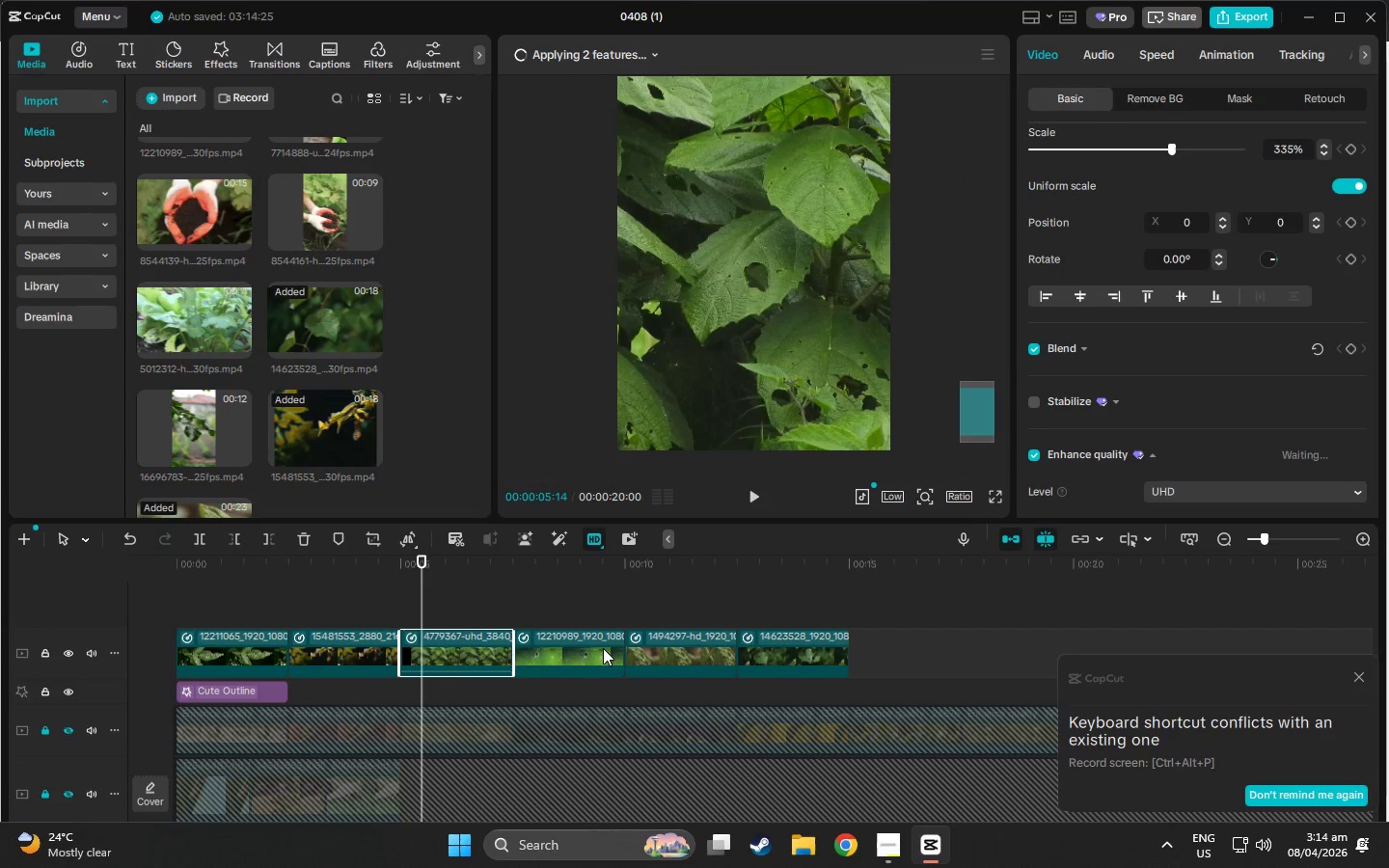 
left_click([576, 648])
 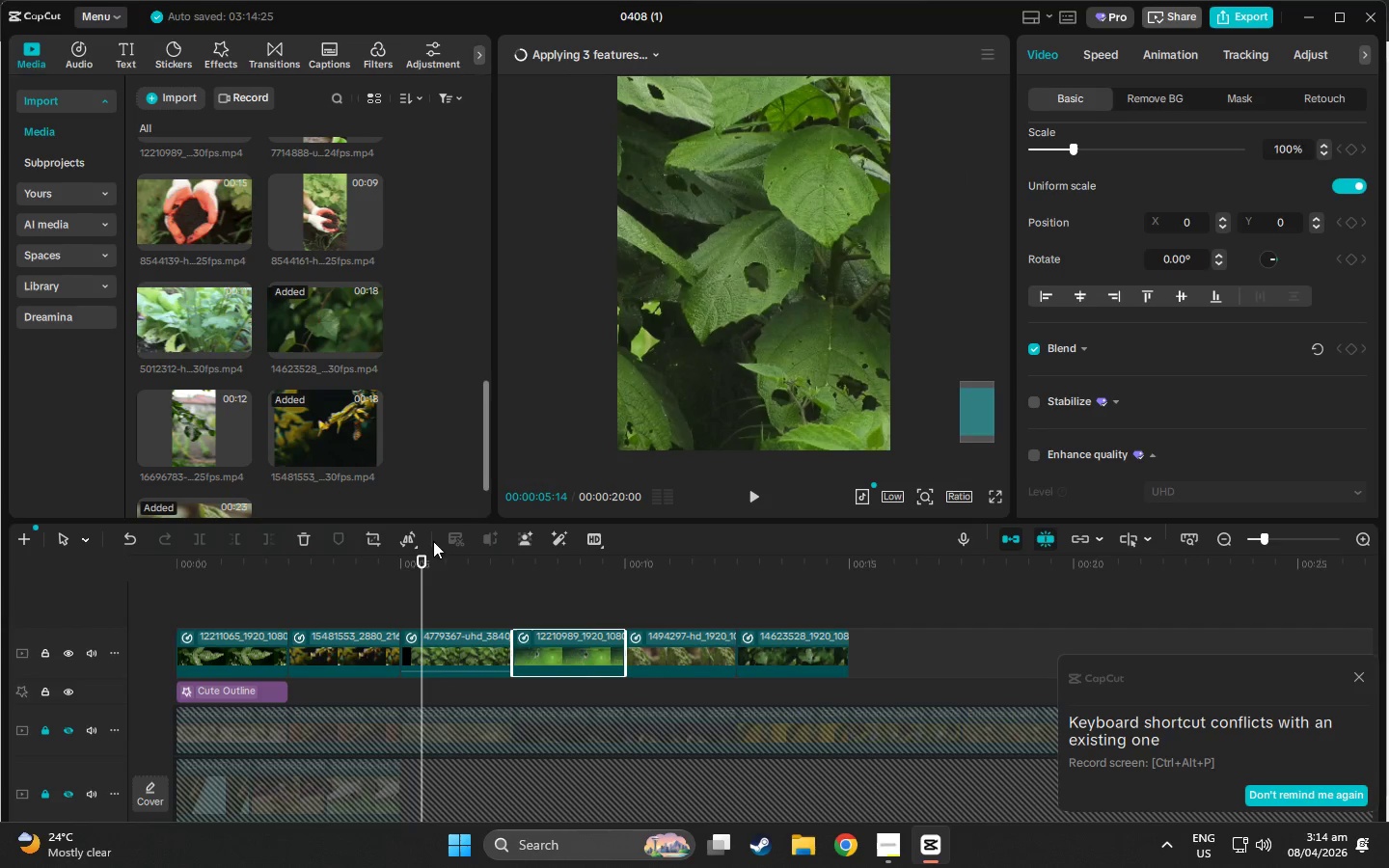 
left_click_drag(start_coordinate=[417, 564], to_coordinate=[560, 579])
 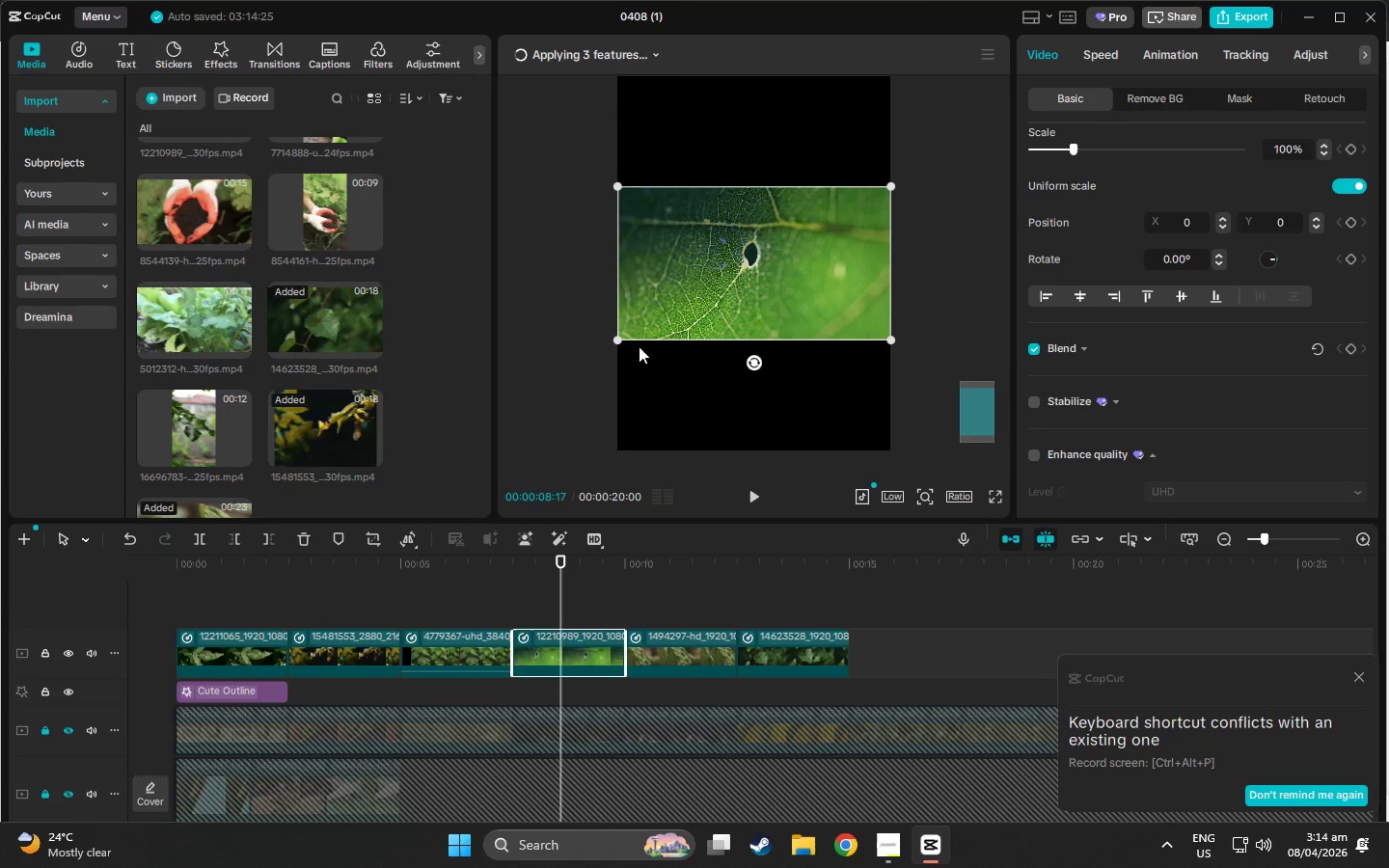 
left_click_drag(start_coordinate=[613, 339], to_coordinate=[301, 629])
 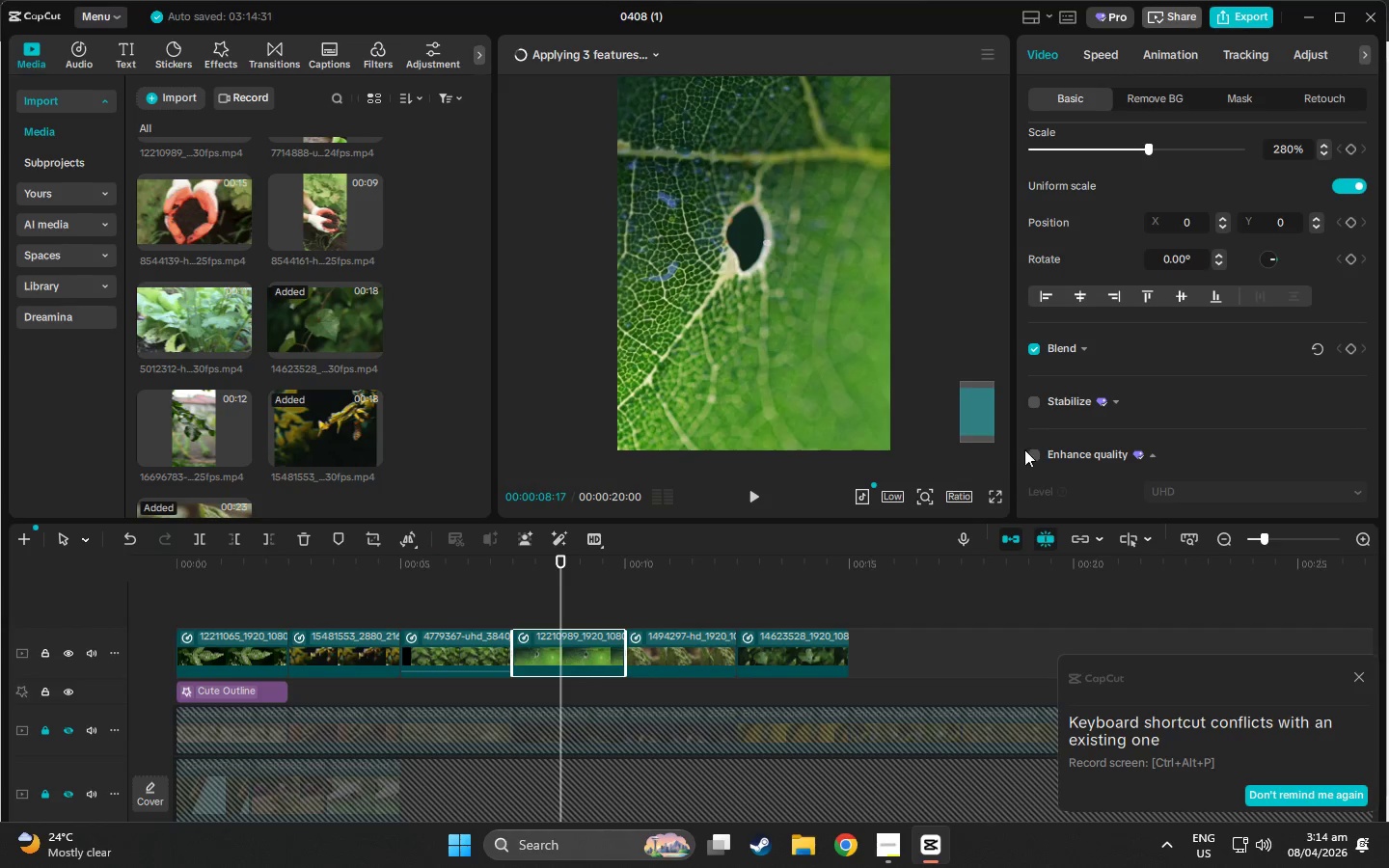 
left_click([1032, 458])
 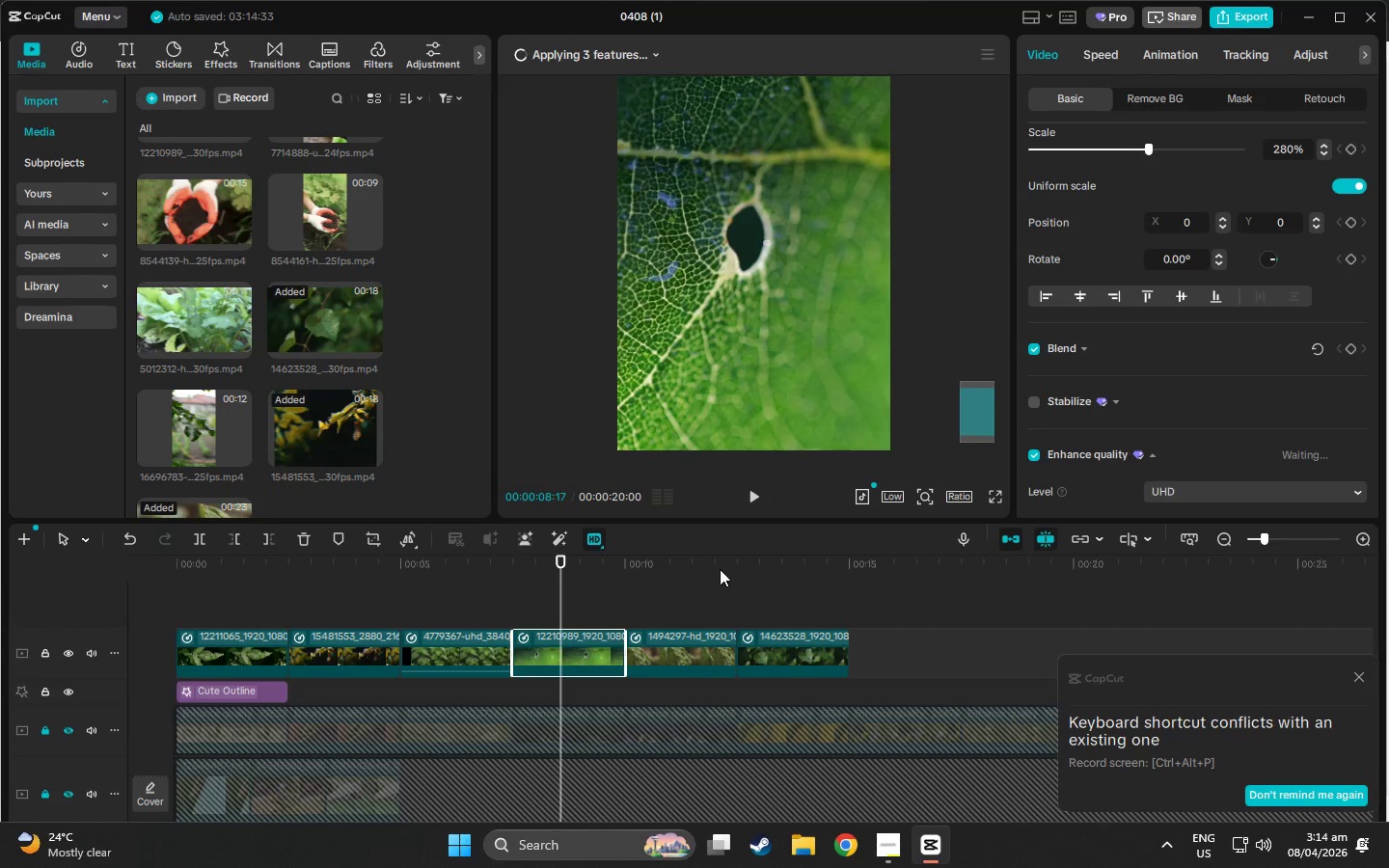 
left_click([666, 569])
 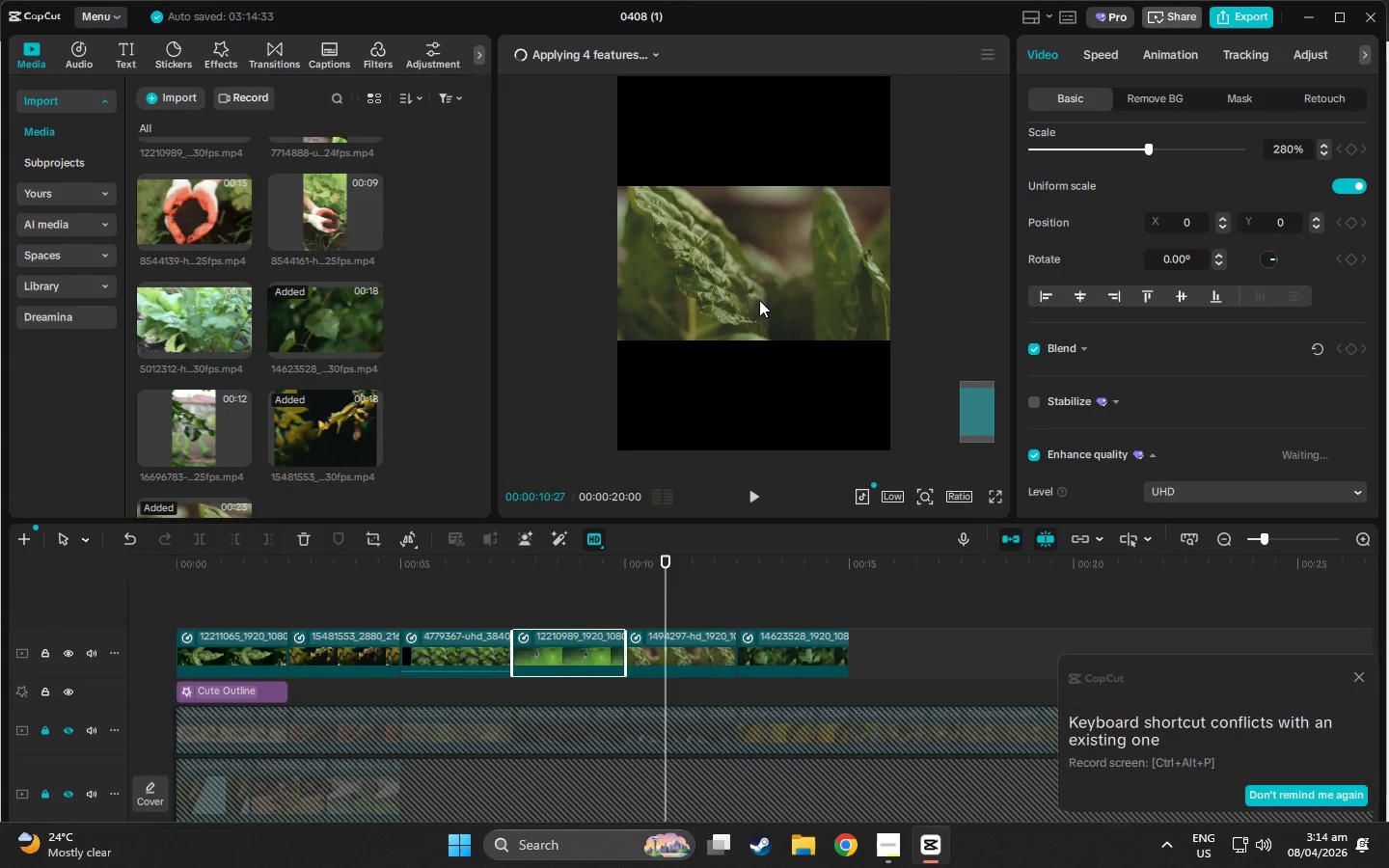 
left_click([758, 298])
 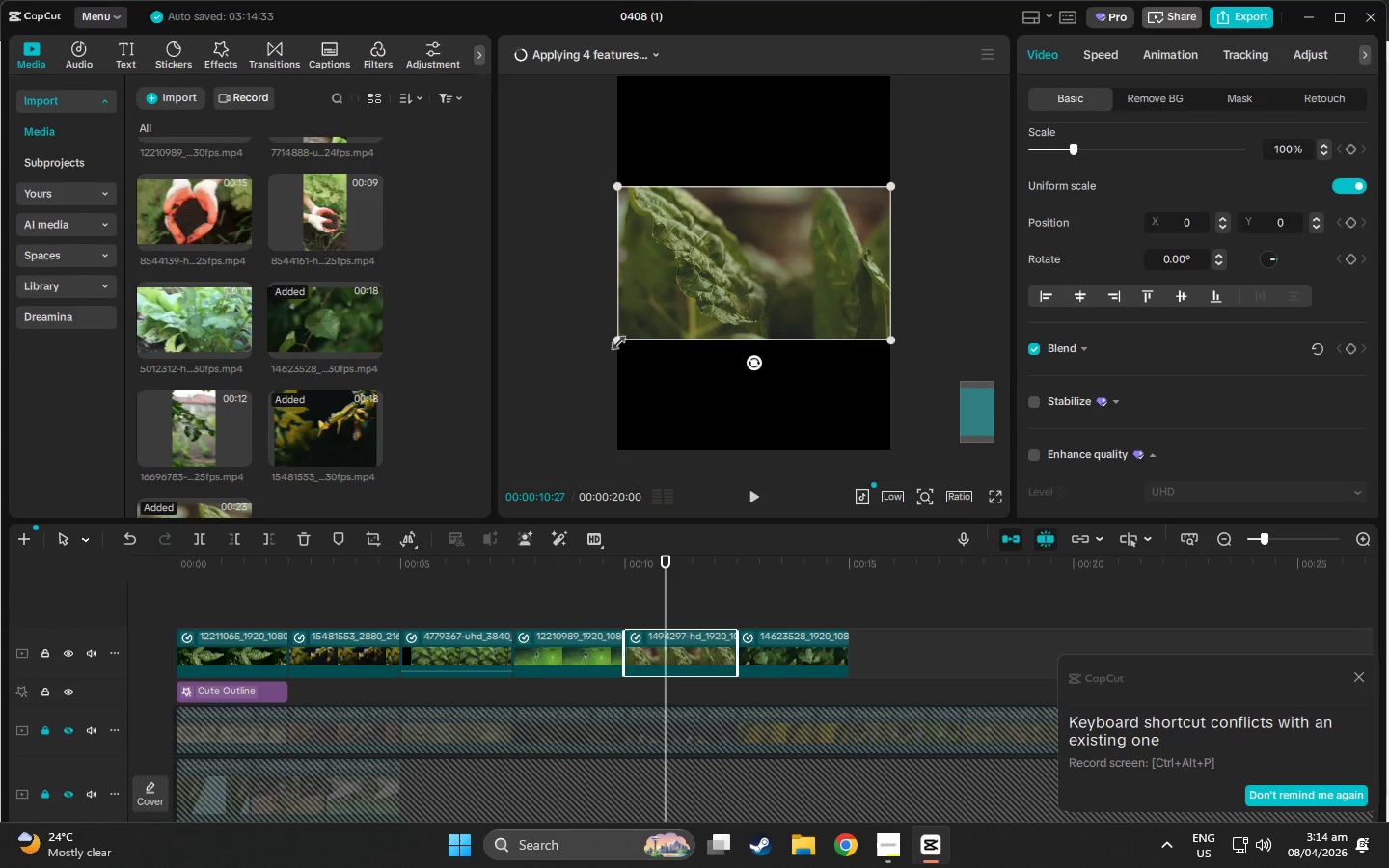 
left_click_drag(start_coordinate=[614, 339], to_coordinate=[406, 622])
 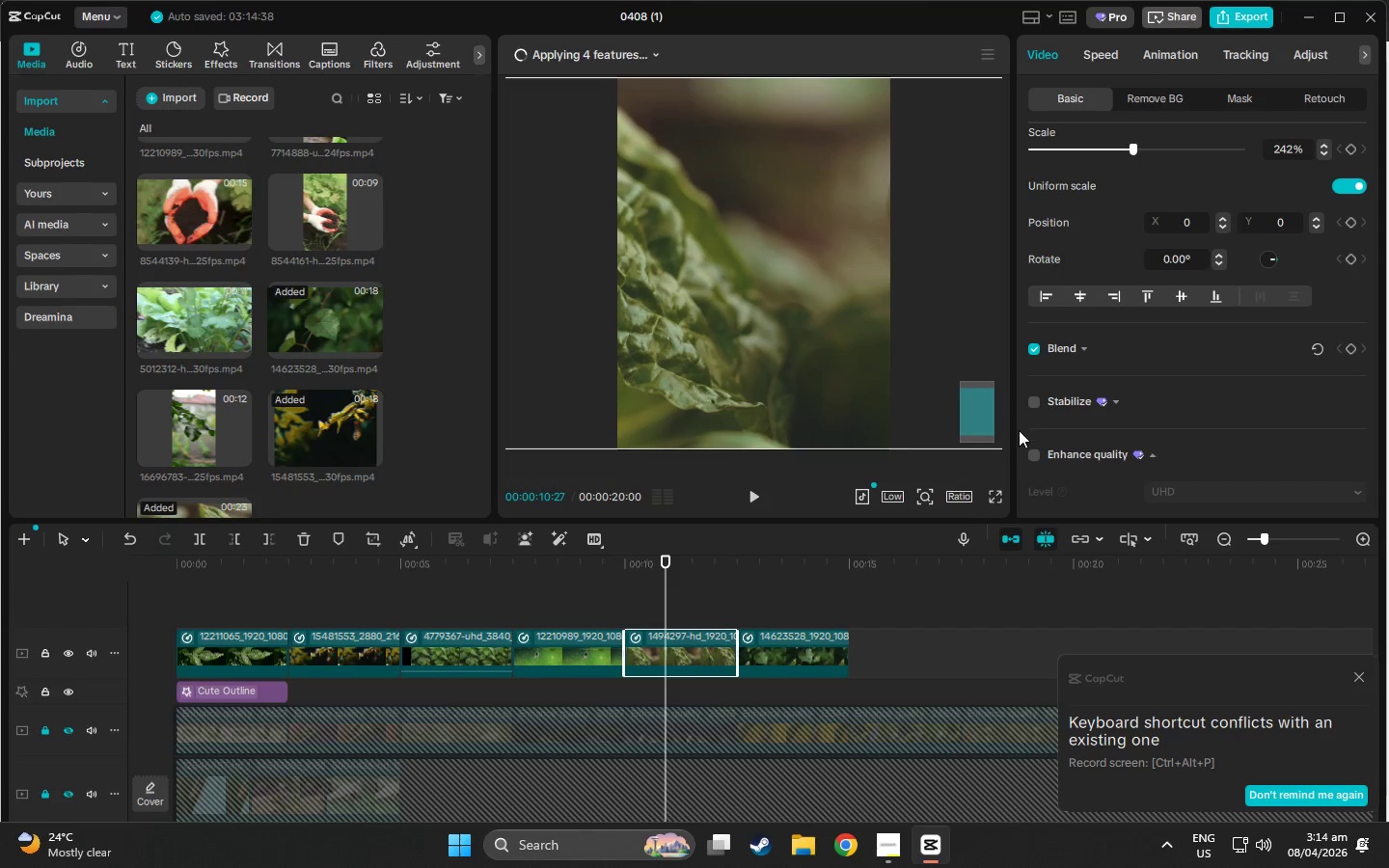 
left_click([1035, 456])
 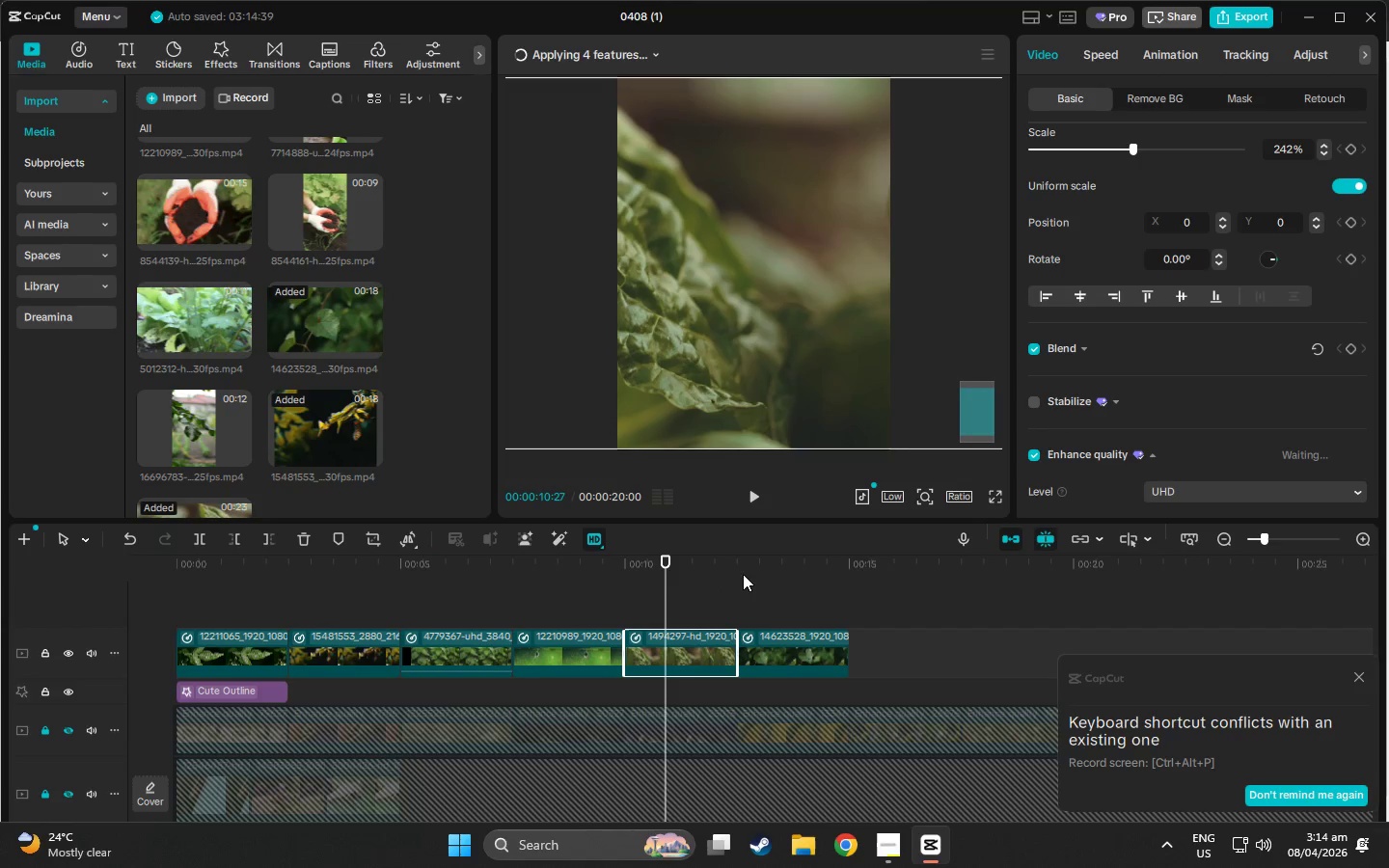 
left_click([757, 567])
 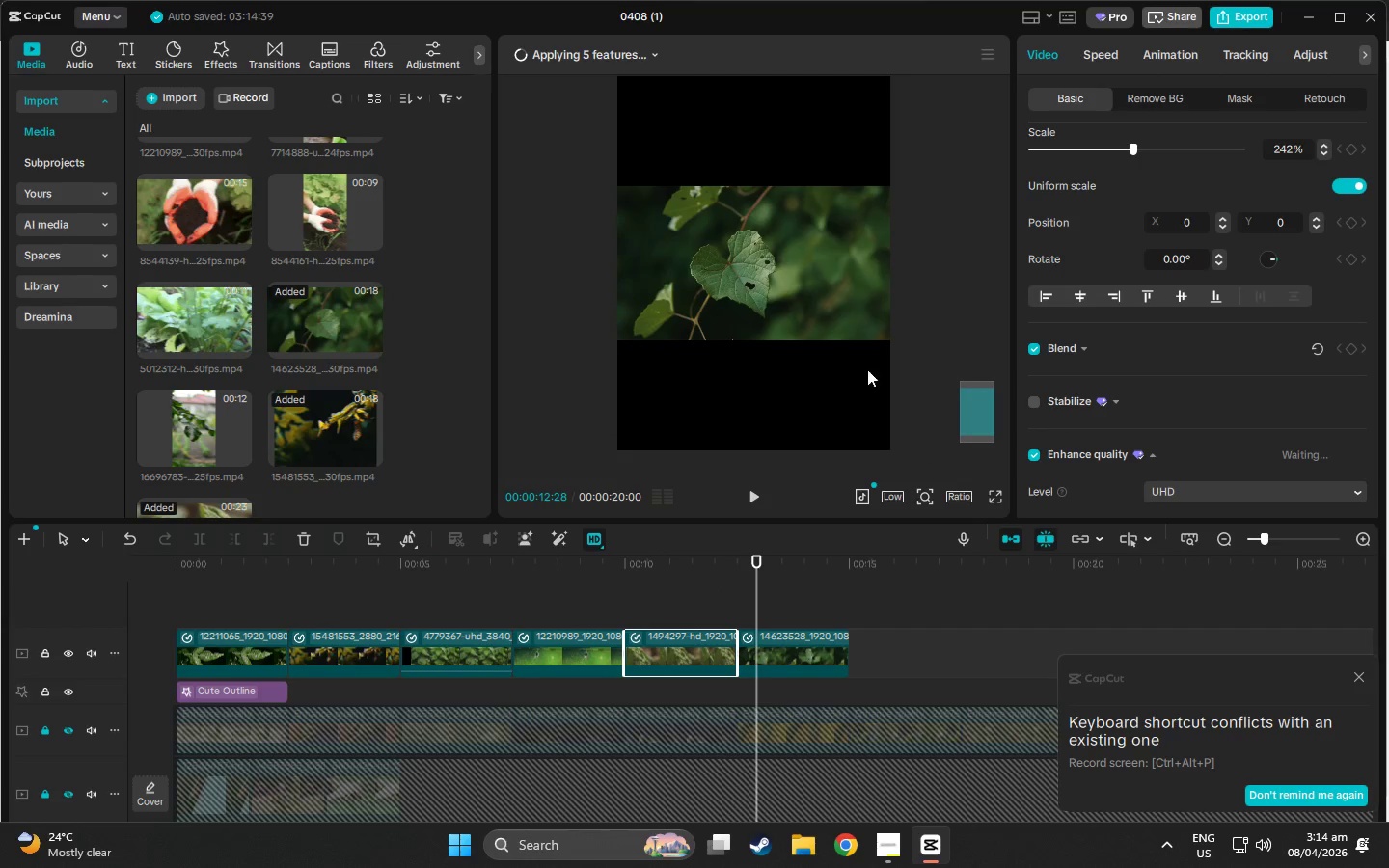 
left_click([684, 318])
 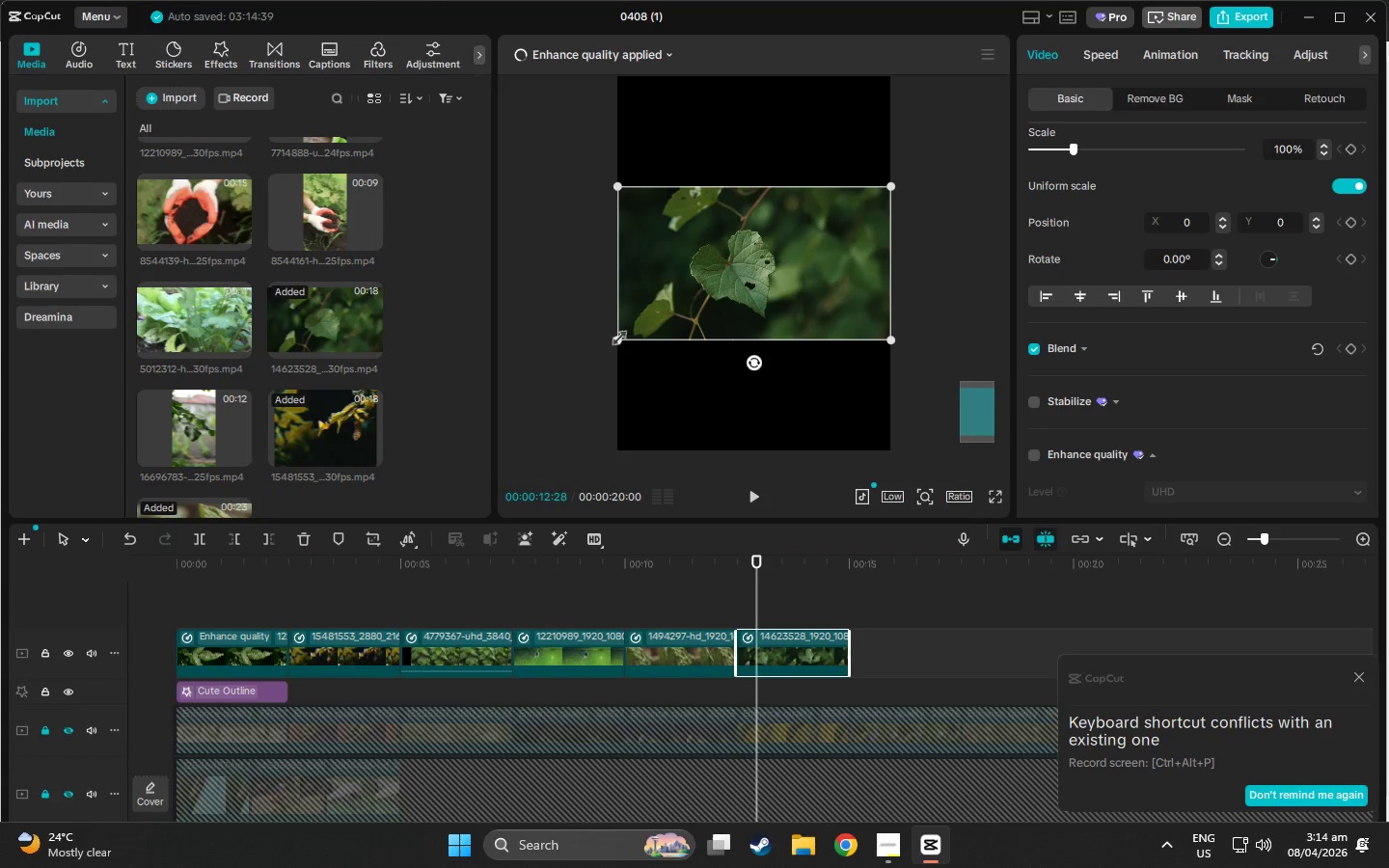 
left_click_drag(start_coordinate=[616, 335], to_coordinate=[297, 675])
 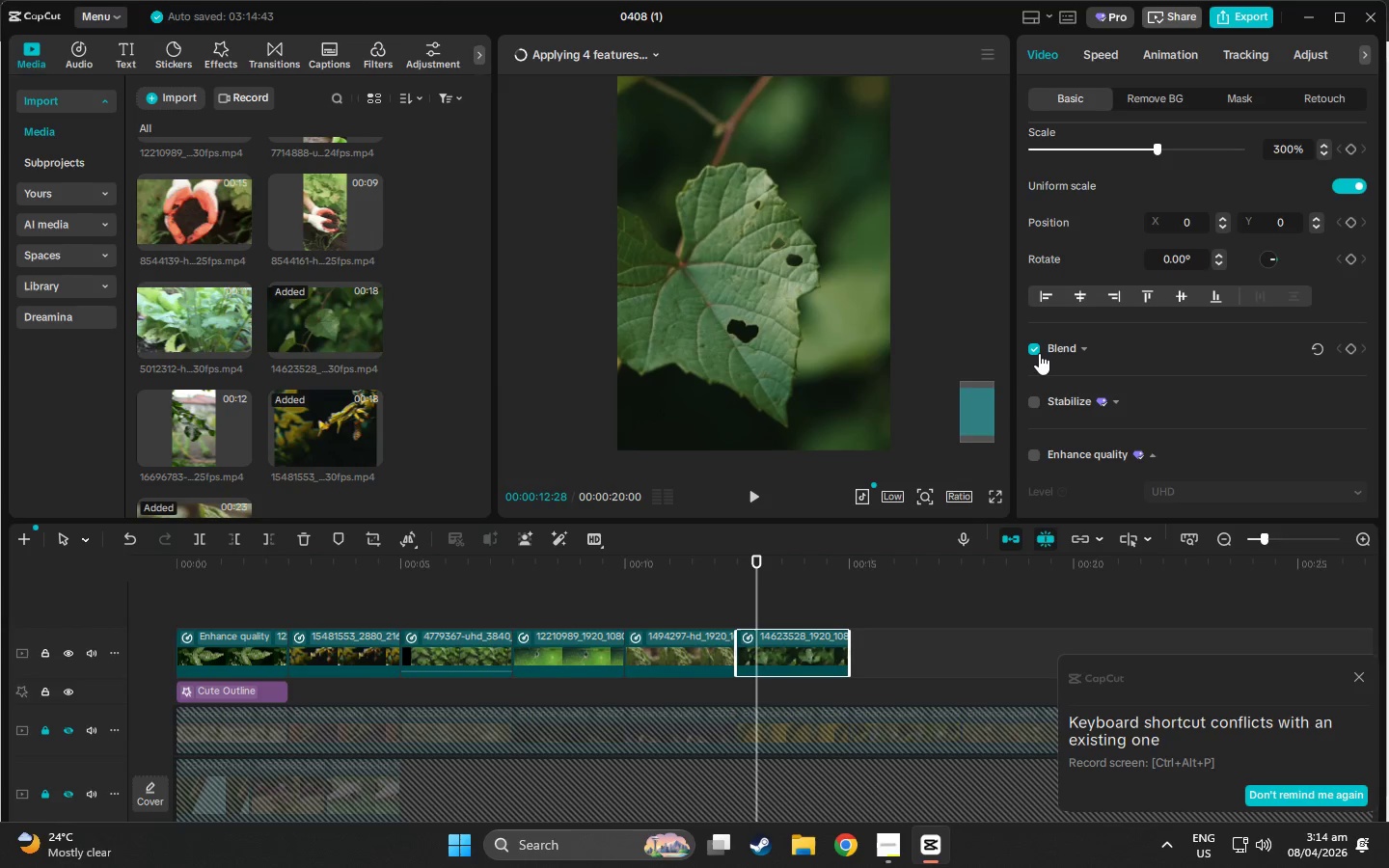 
left_click([1035, 451])
 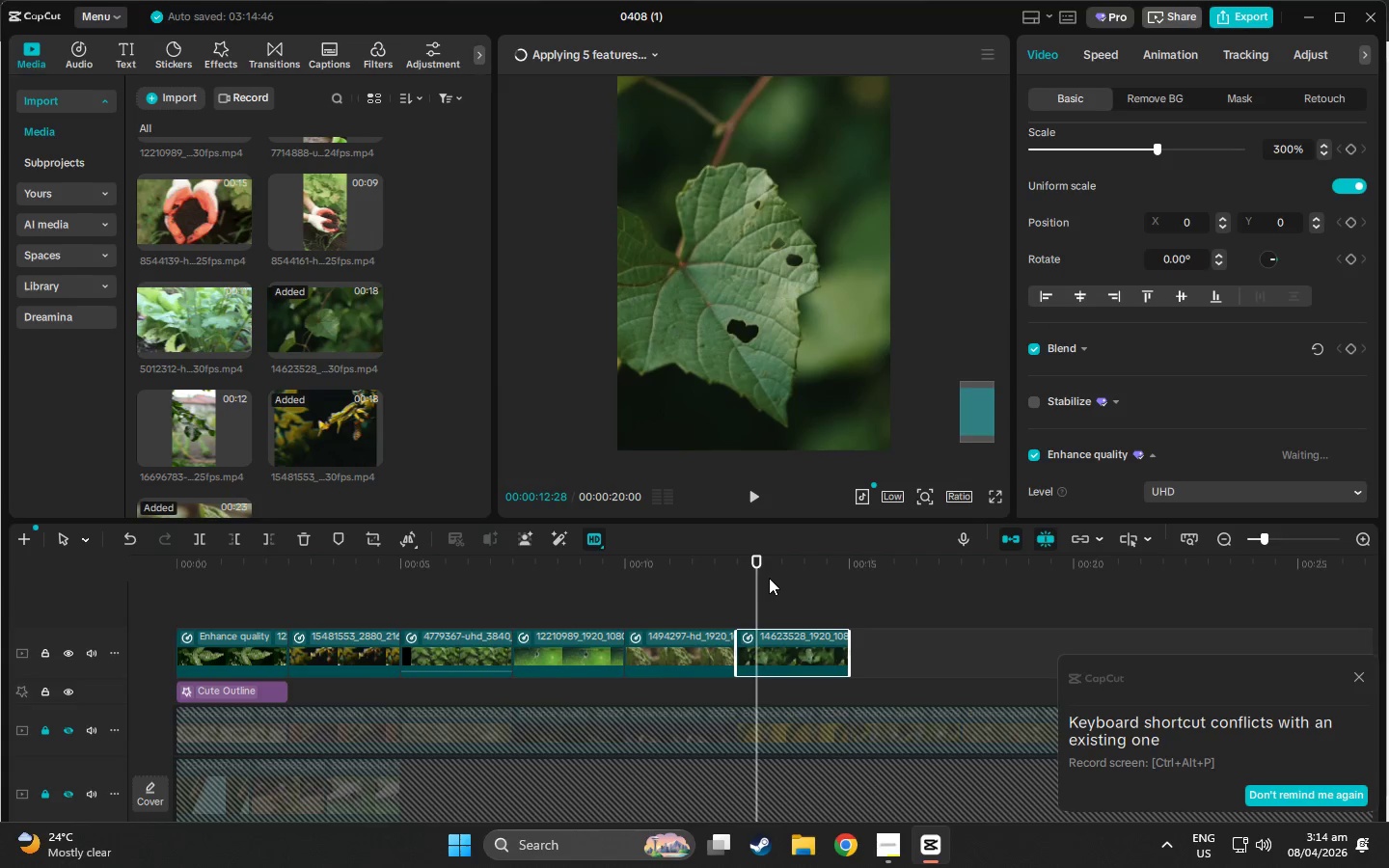 
wait(5.8)
 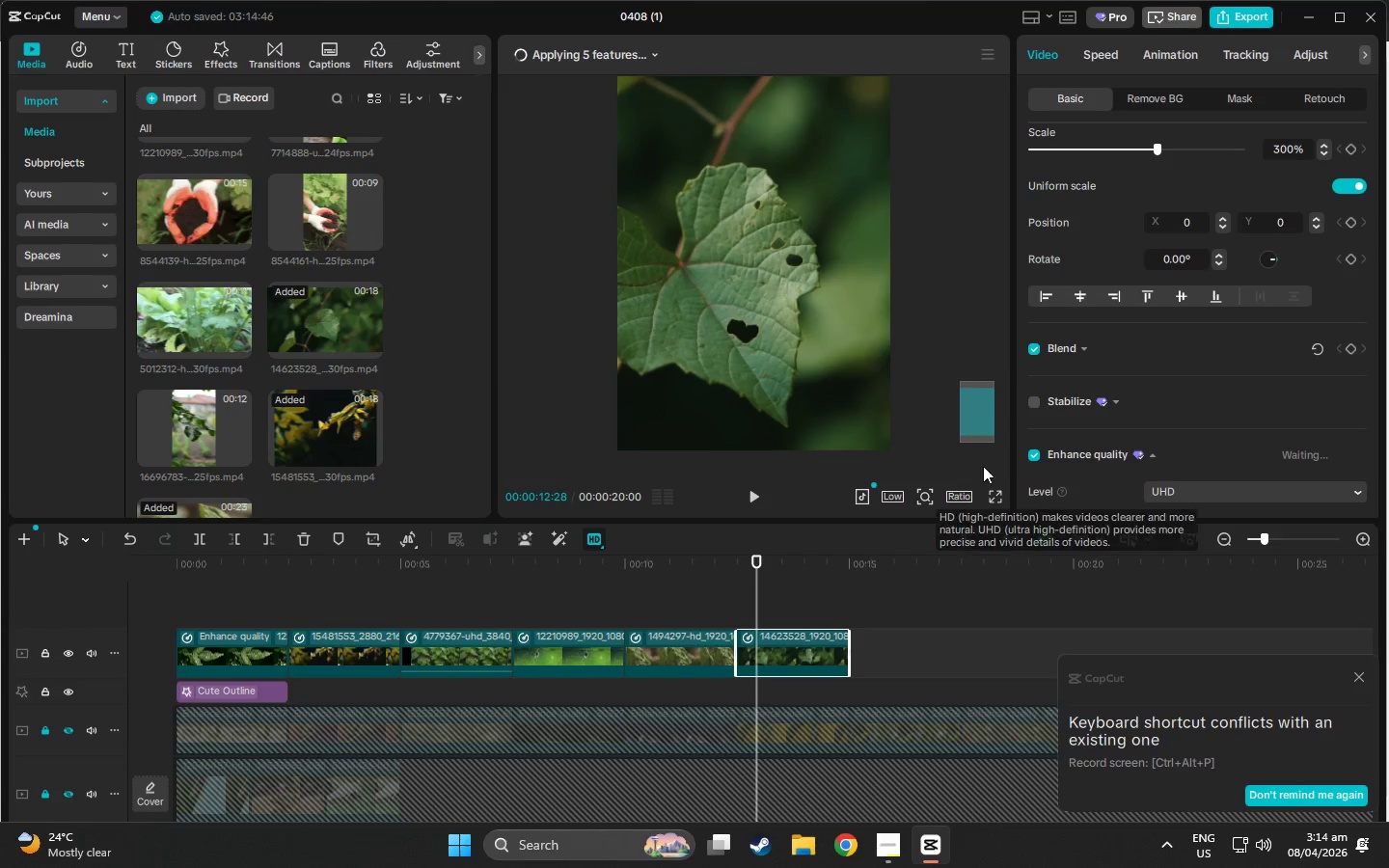 
left_click_drag(start_coordinate=[758, 566], to_coordinate=[168, 623])
 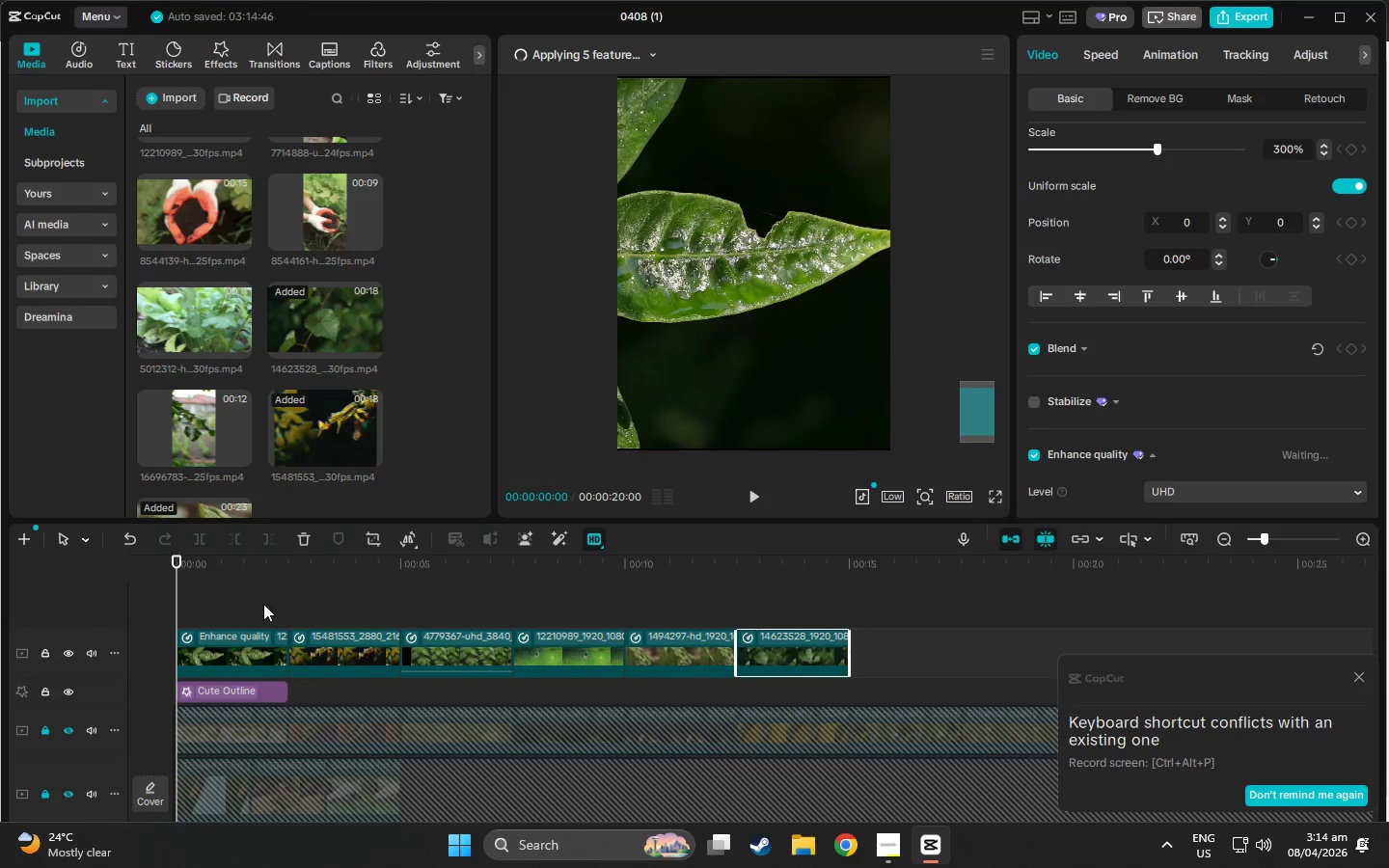 
scroll: coordinate [276, 597], scroll_direction: down, amount: 4.0
 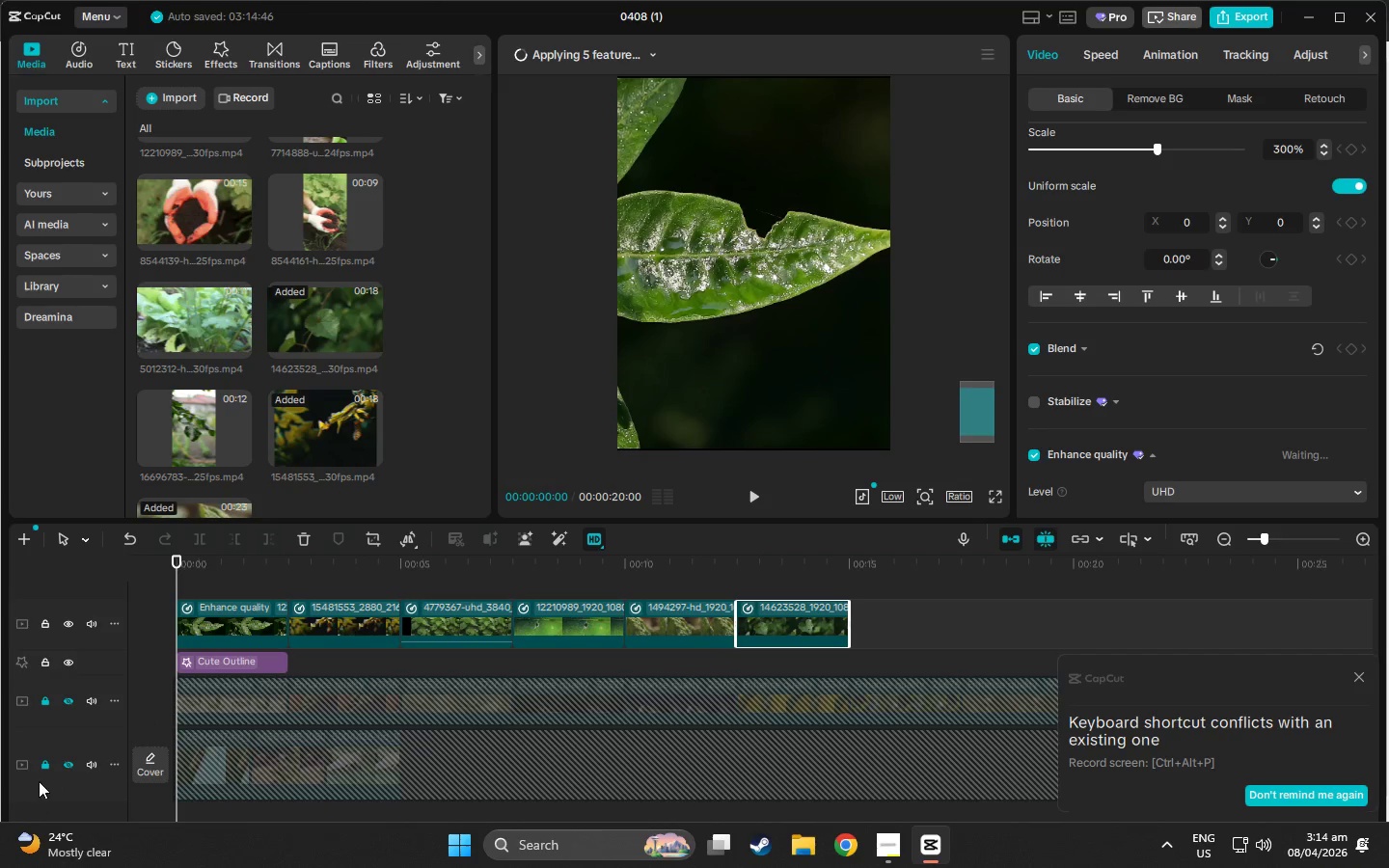 
left_click([41, 765])
 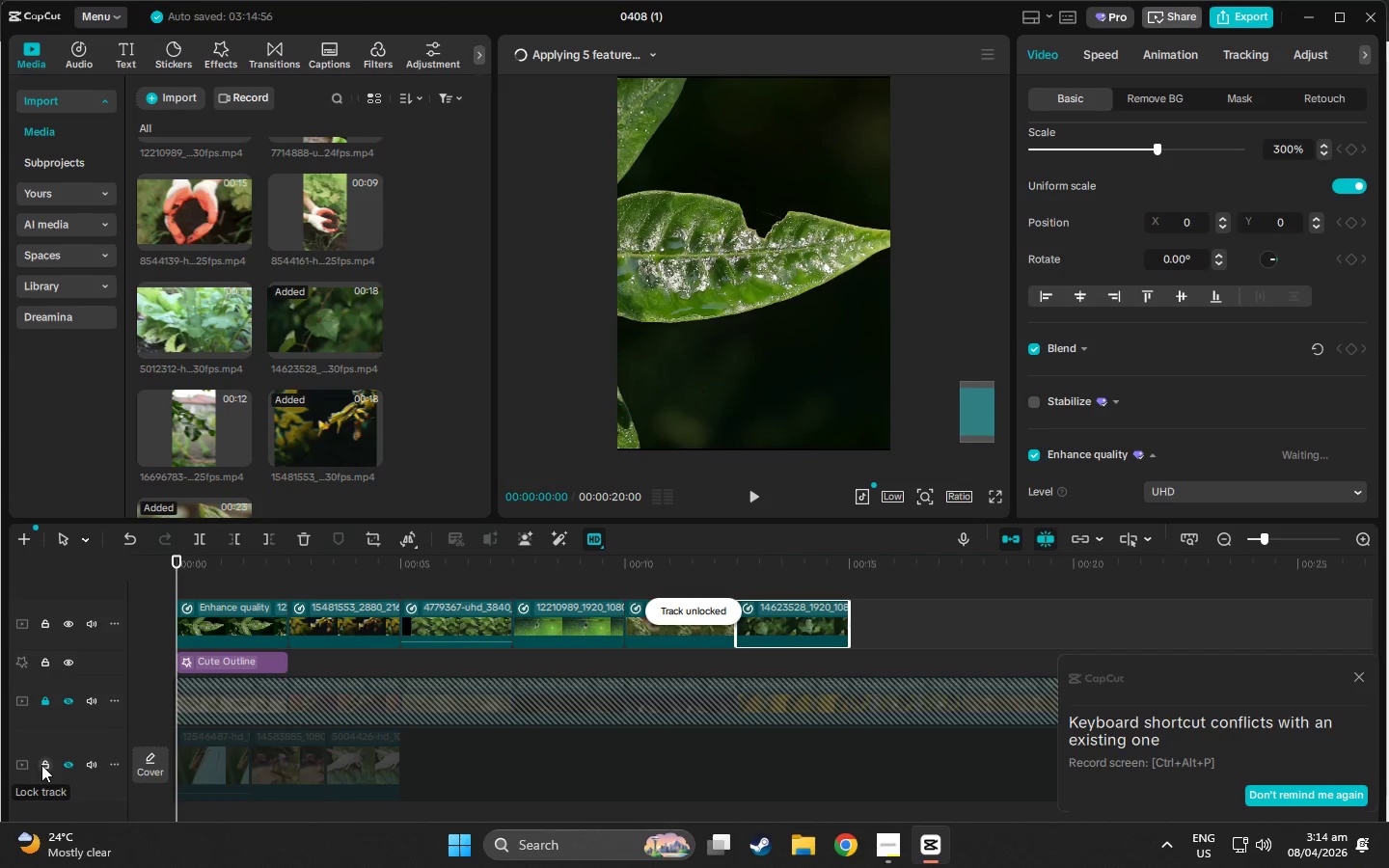 
left_click([66, 766])
 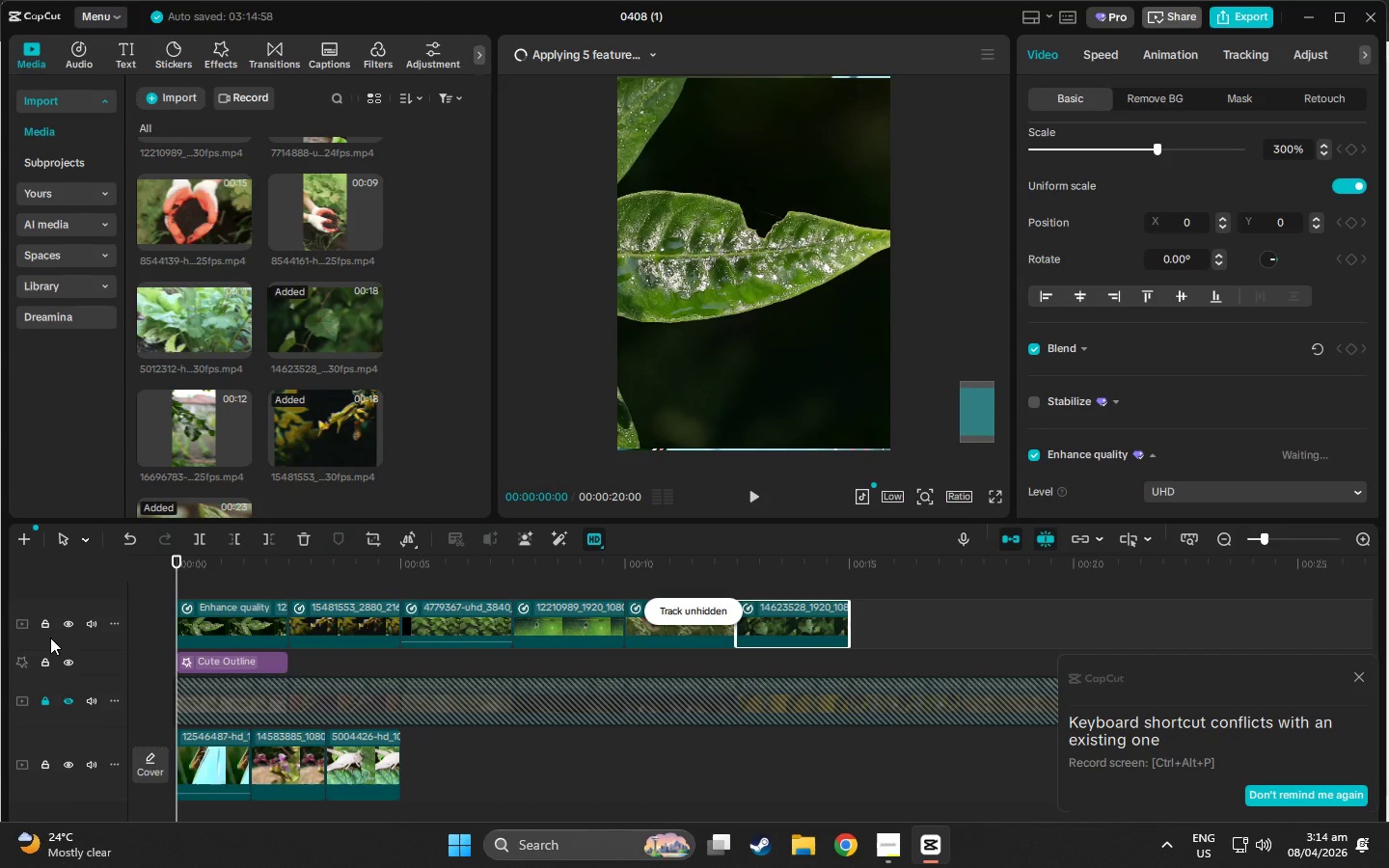 
left_click([68, 625])
 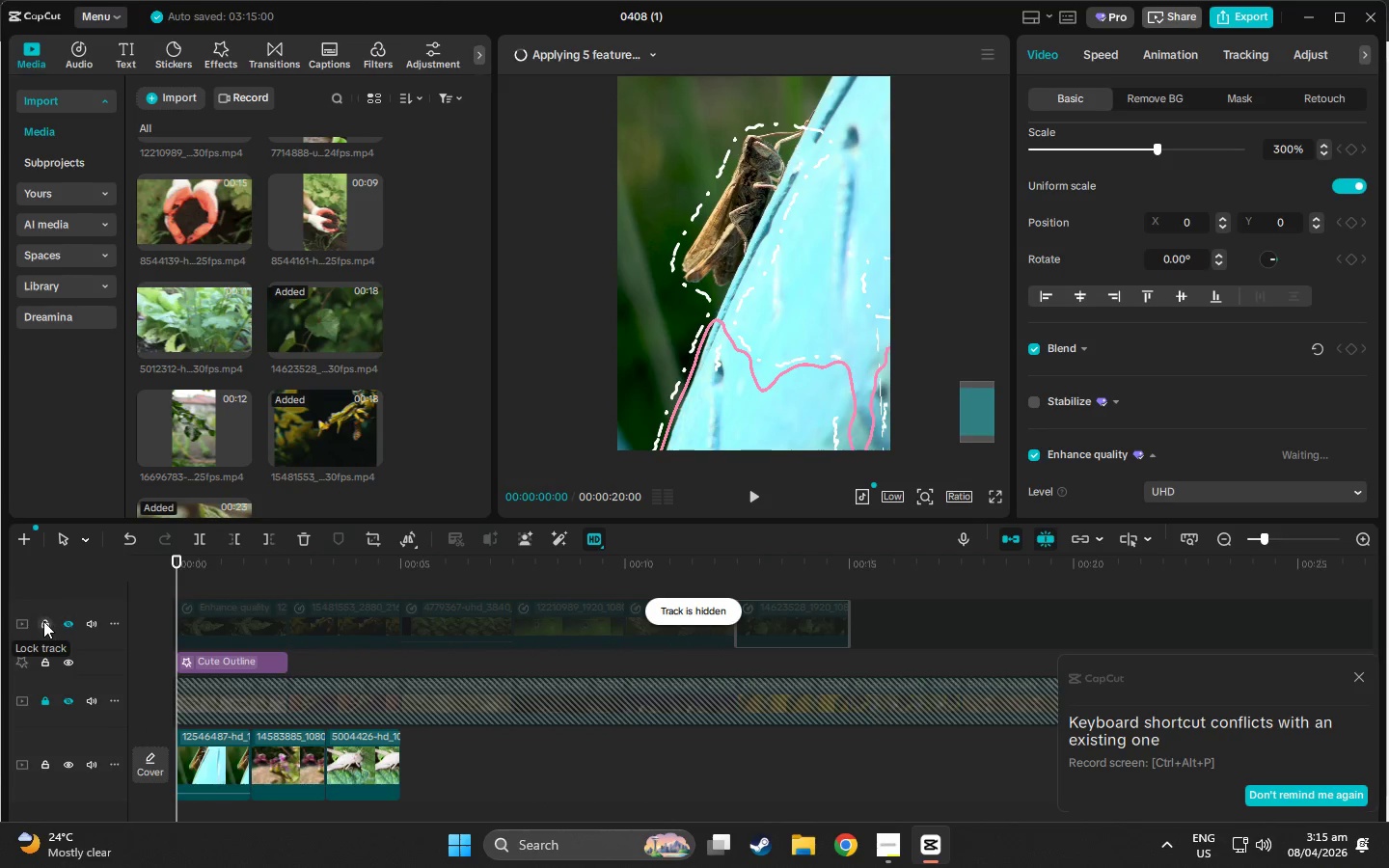 
left_click([49, 623])
 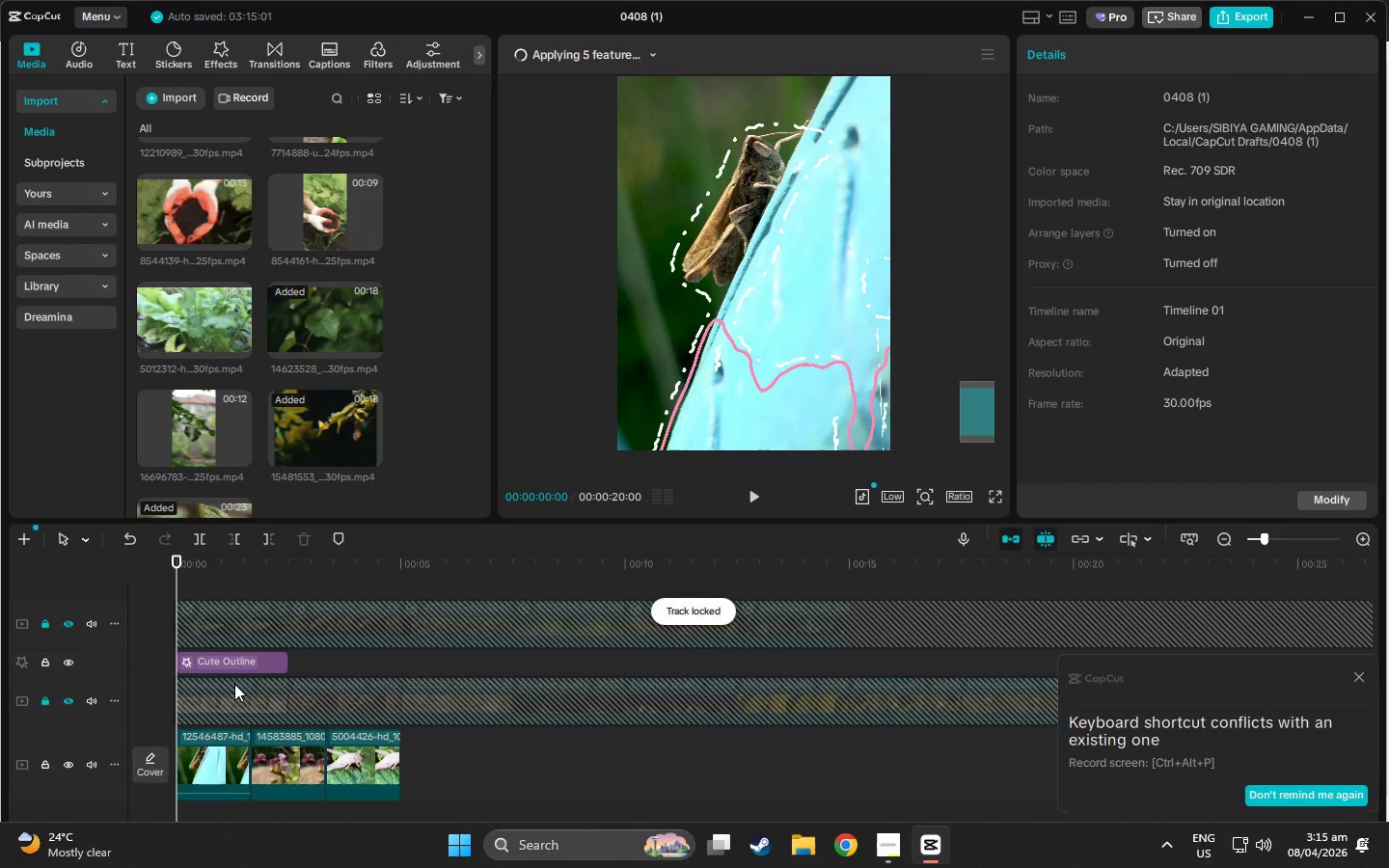 
left_click([199, 761])
 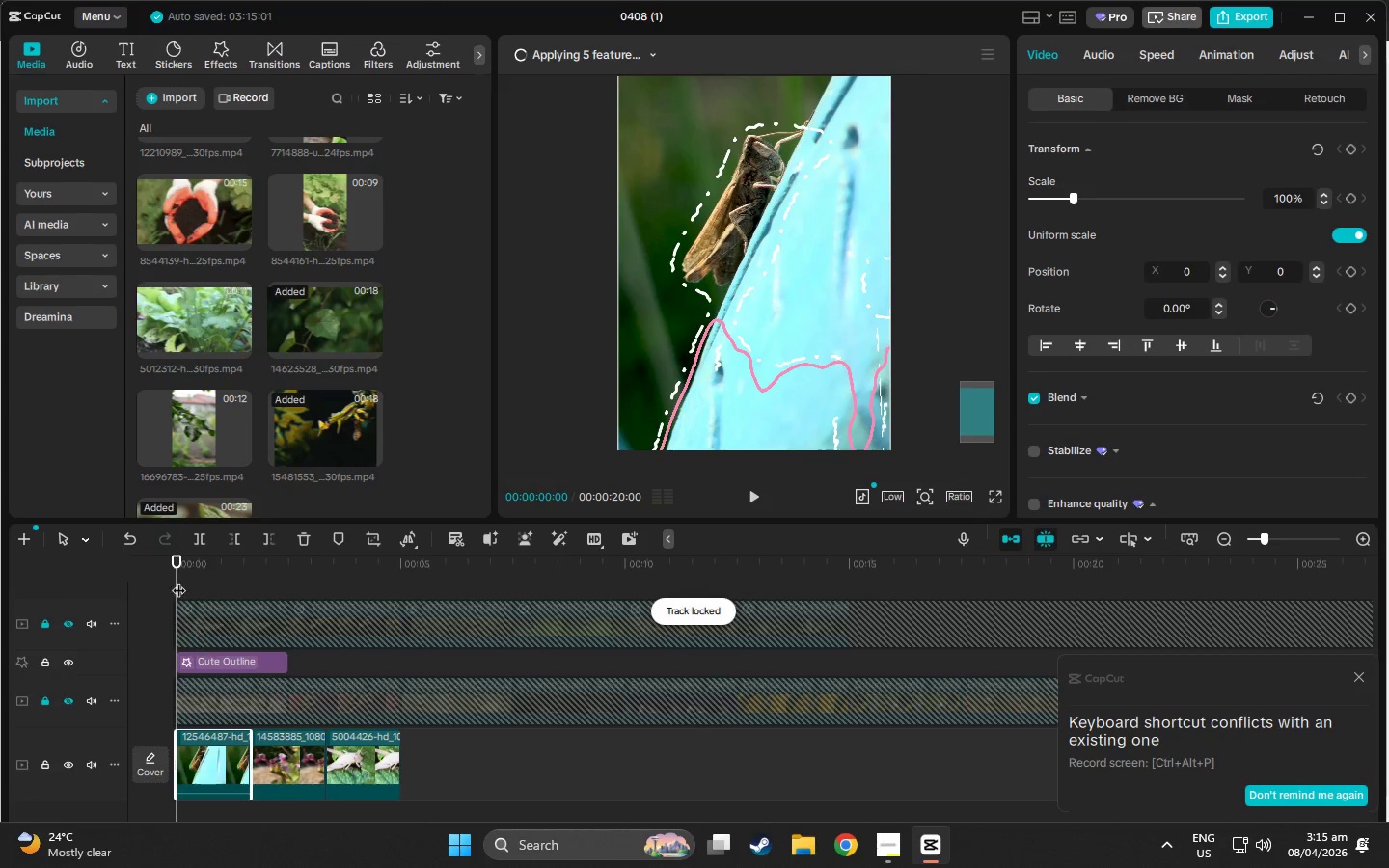 
left_click_drag(start_coordinate=[181, 561], to_coordinate=[273, 578])
 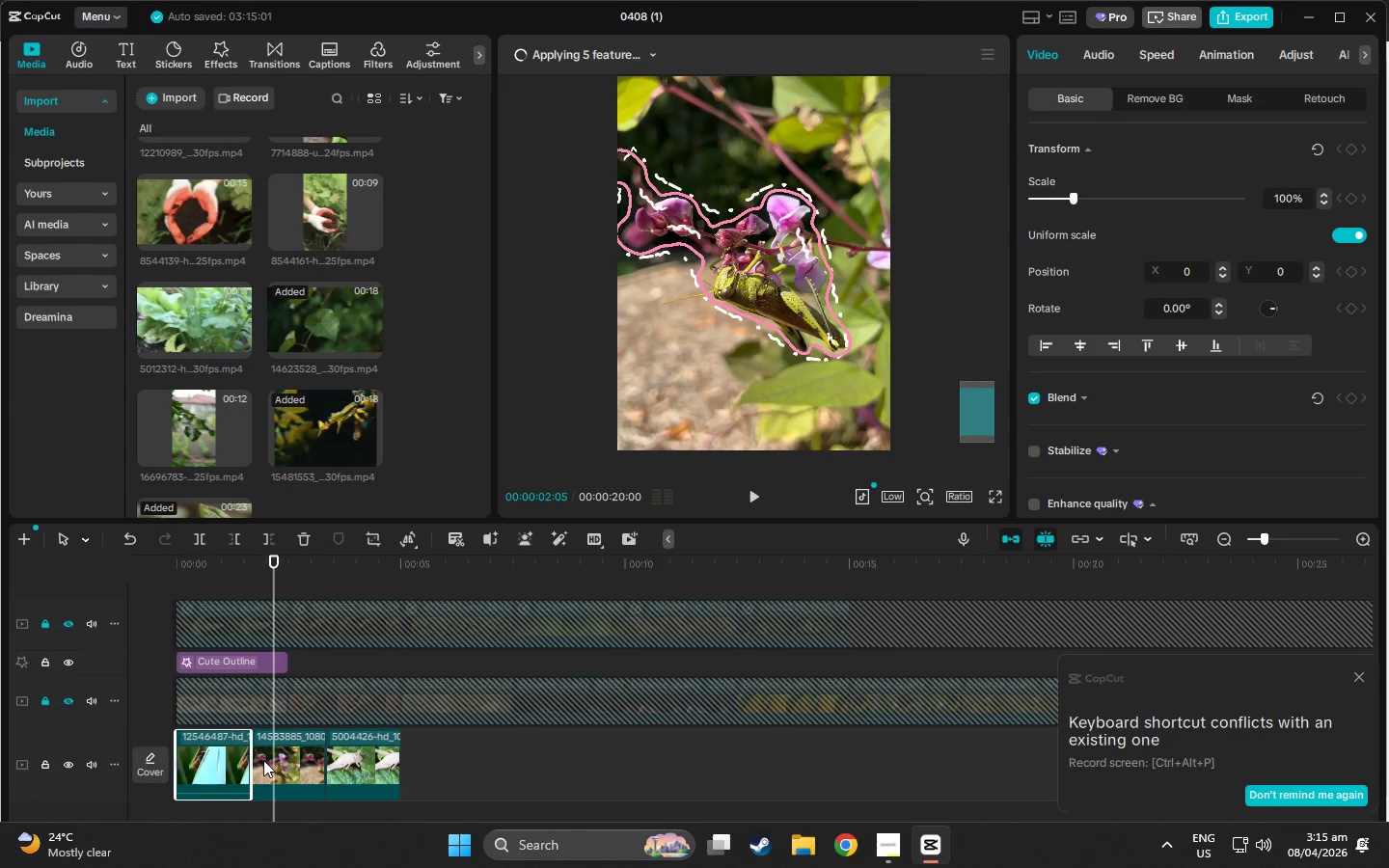 
left_click([265, 760])
 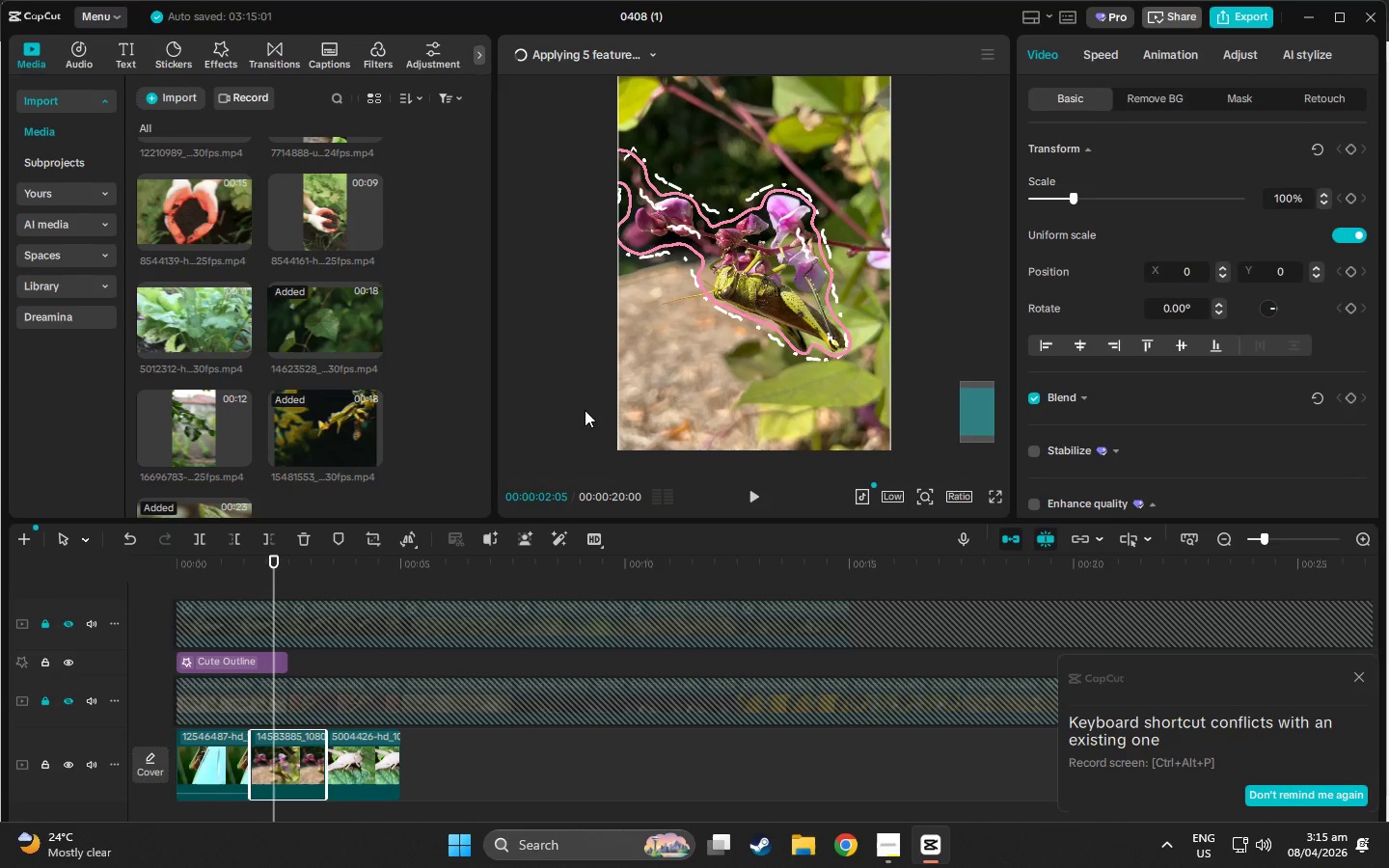 
left_click([646, 376])
 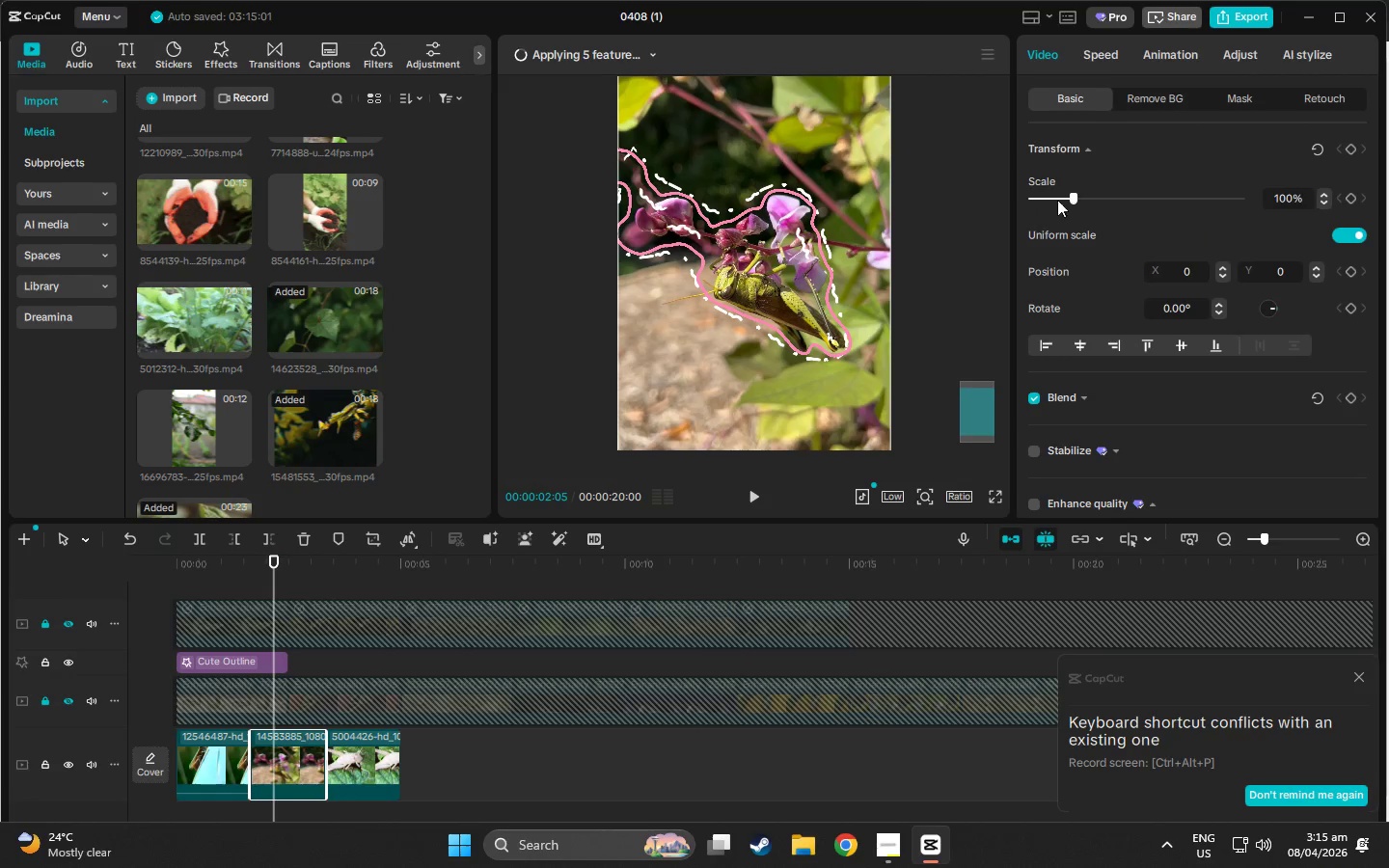 
left_click_drag(start_coordinate=[1072, 197], to_coordinate=[1088, 193])
 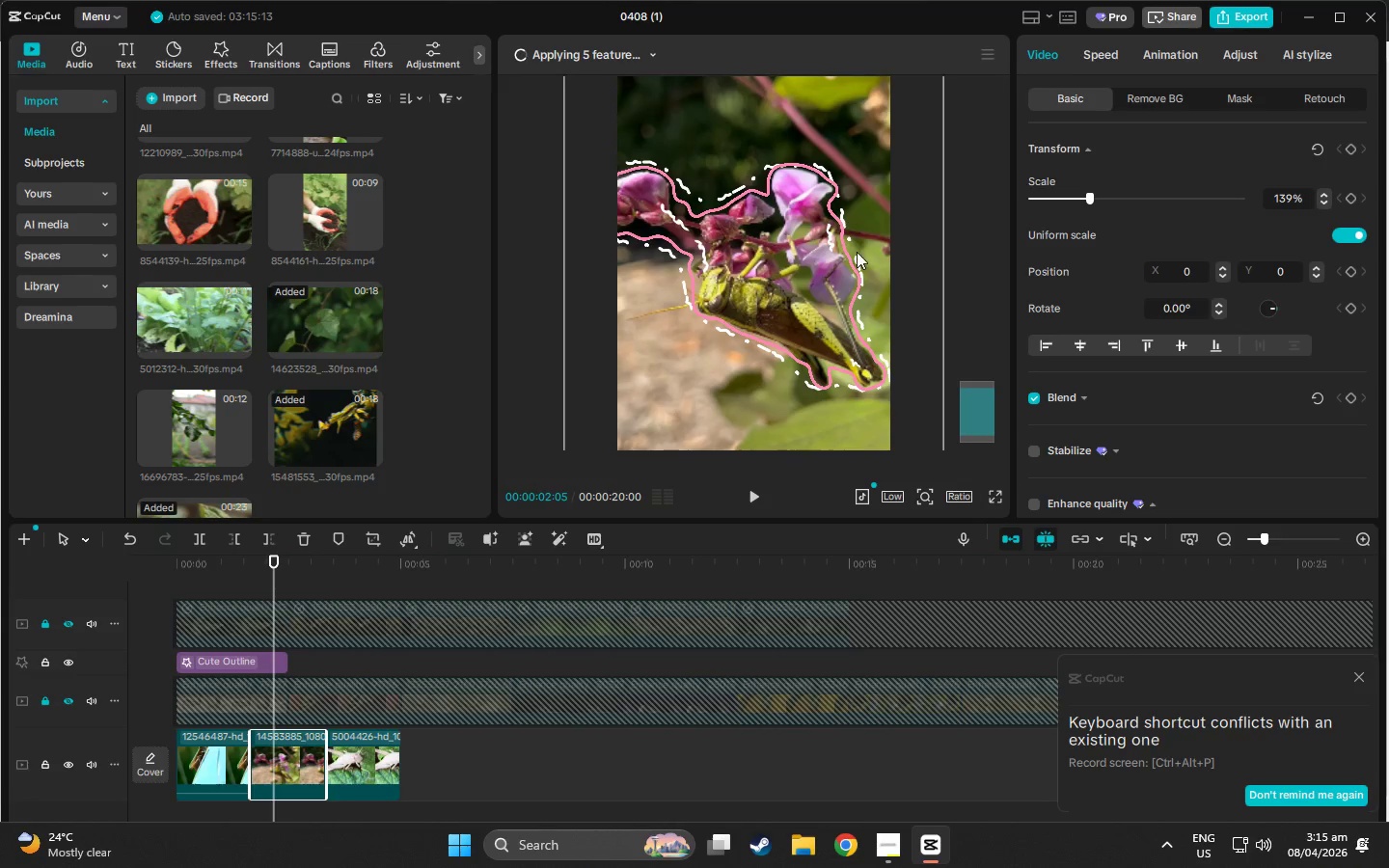 
left_click_drag(start_coordinate=[807, 263], to_coordinate=[793, 193])
 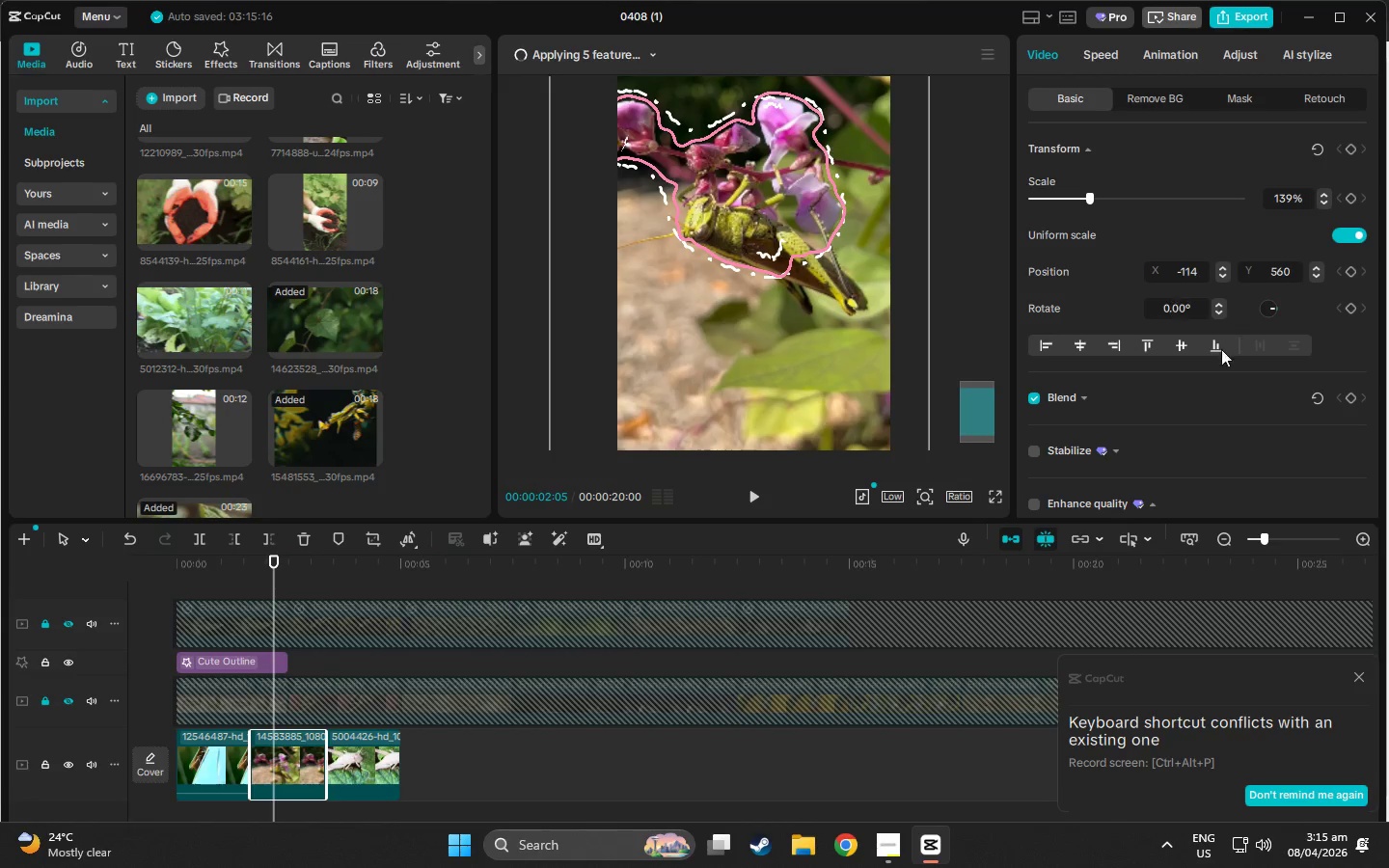 
scroll: coordinate [1075, 418], scroll_direction: down, amount: 3.0
 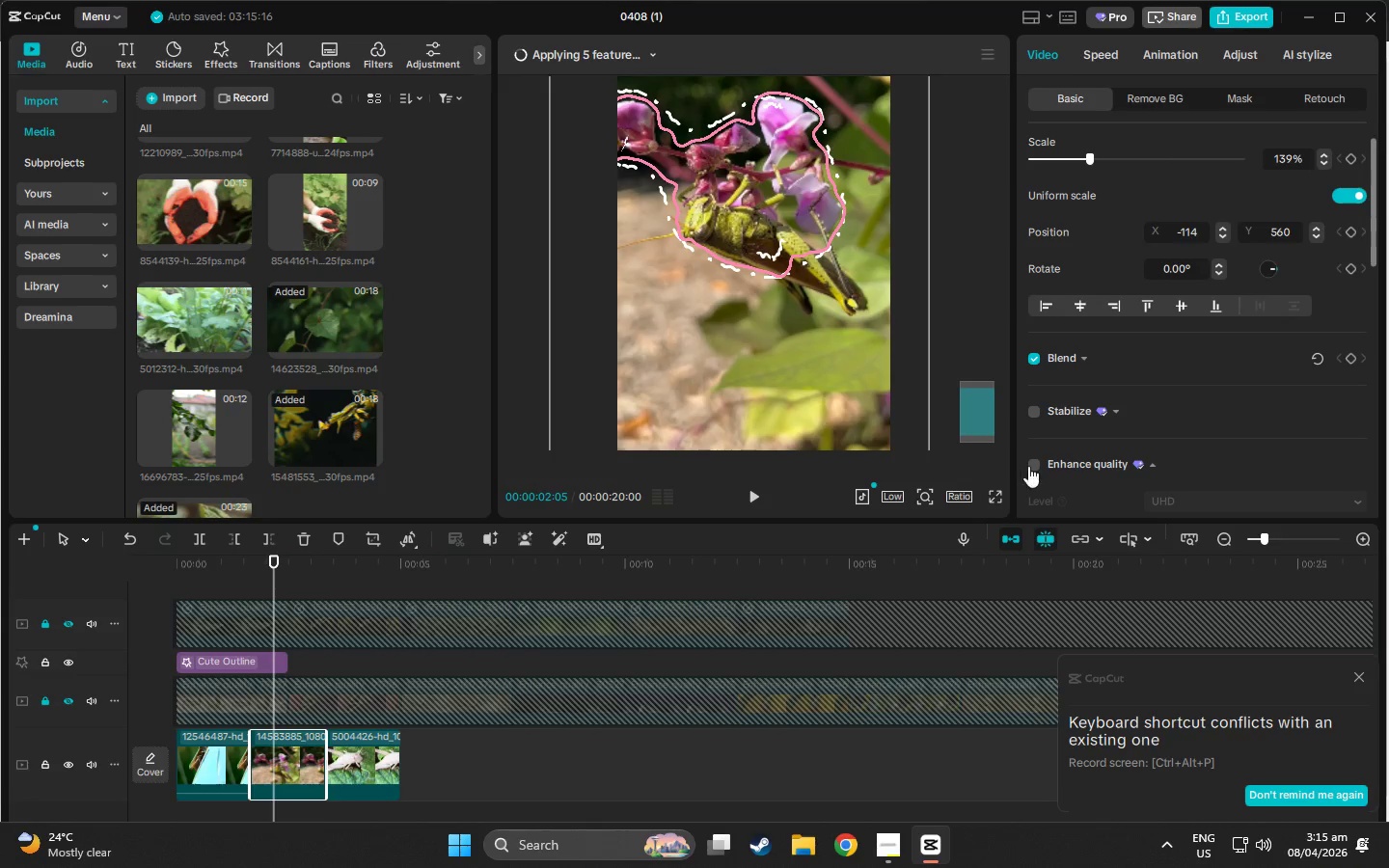 
left_click([1033, 466])
 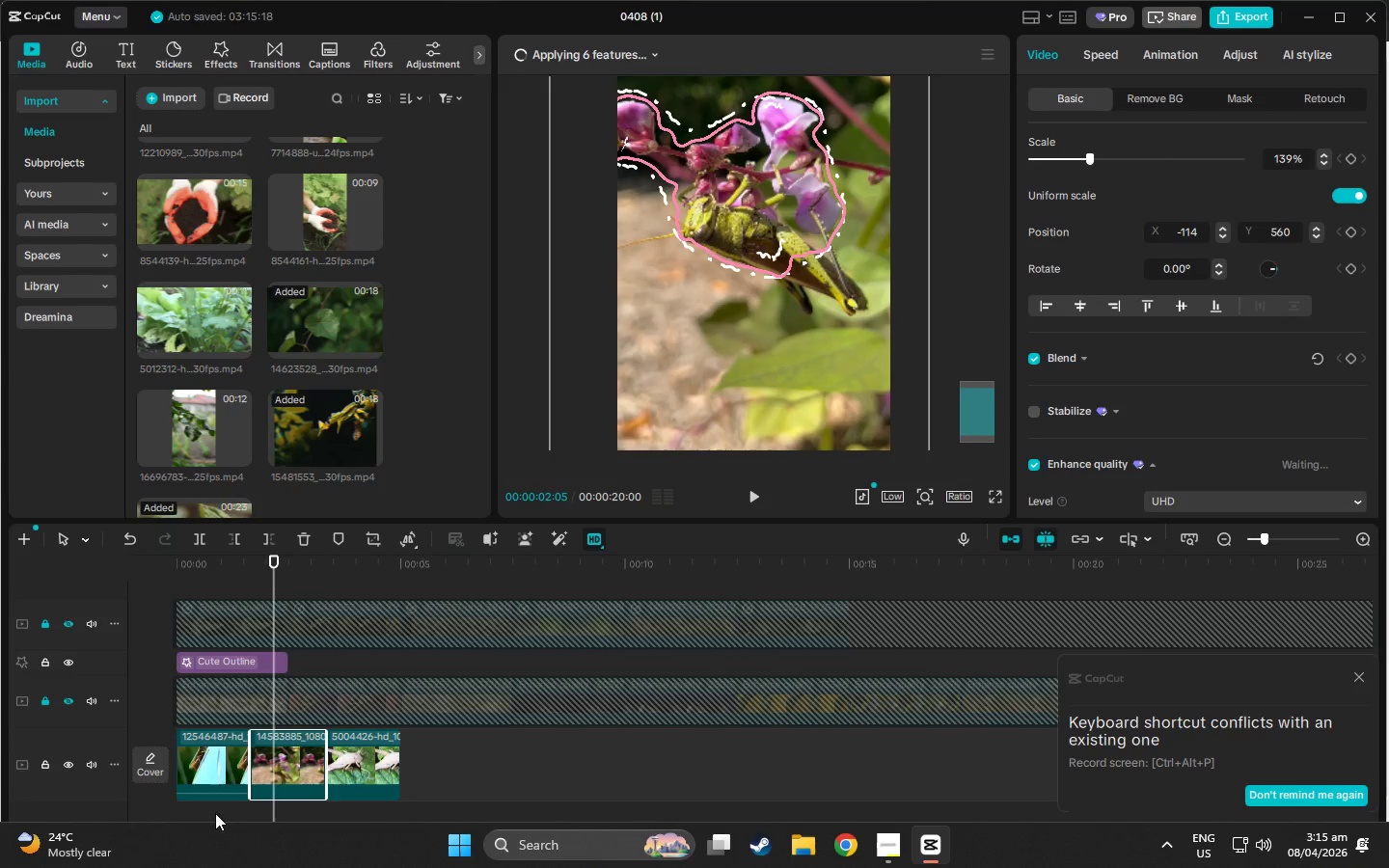 
left_click([359, 769])
 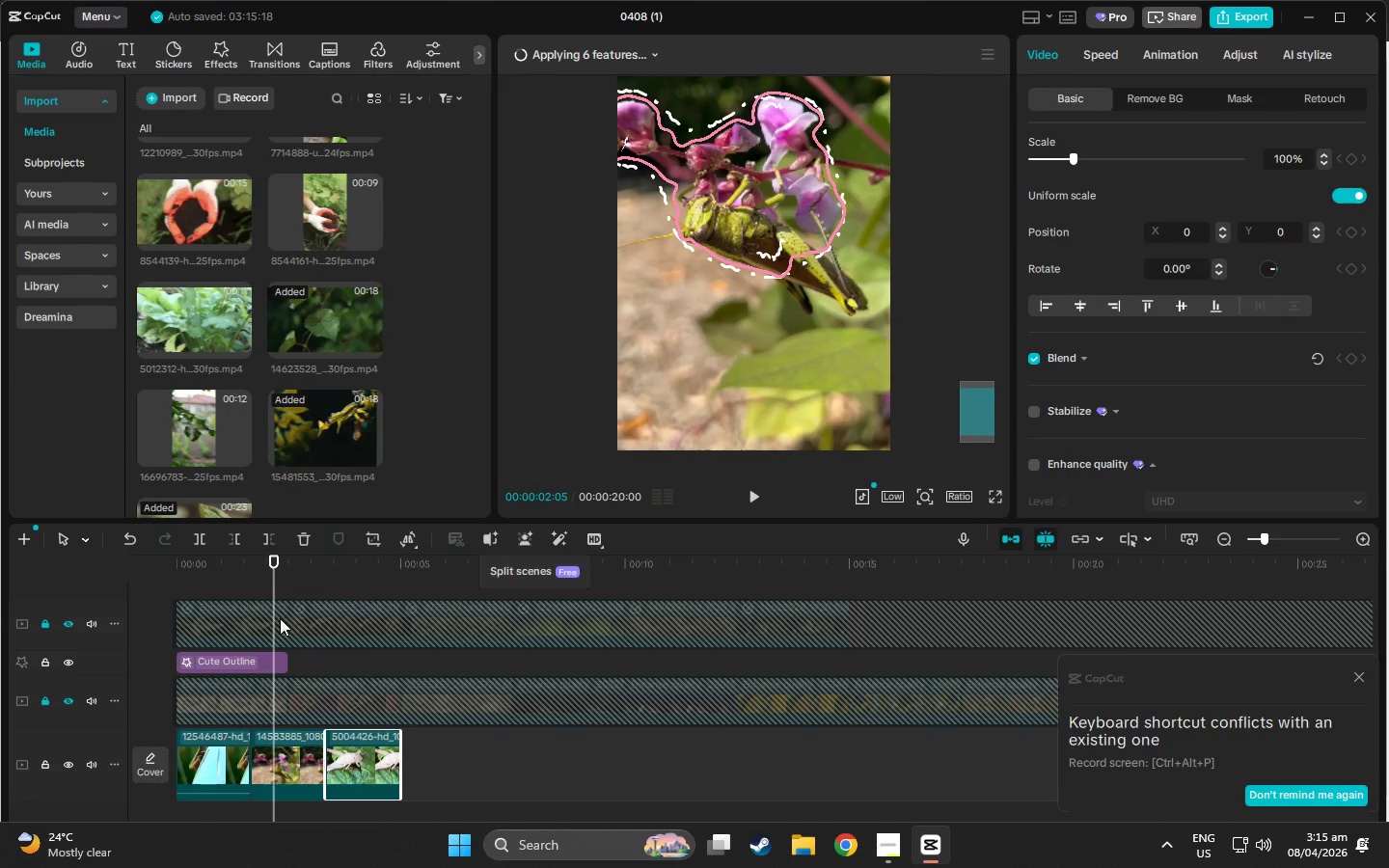 
left_click_drag(start_coordinate=[270, 565], to_coordinate=[360, 565])
 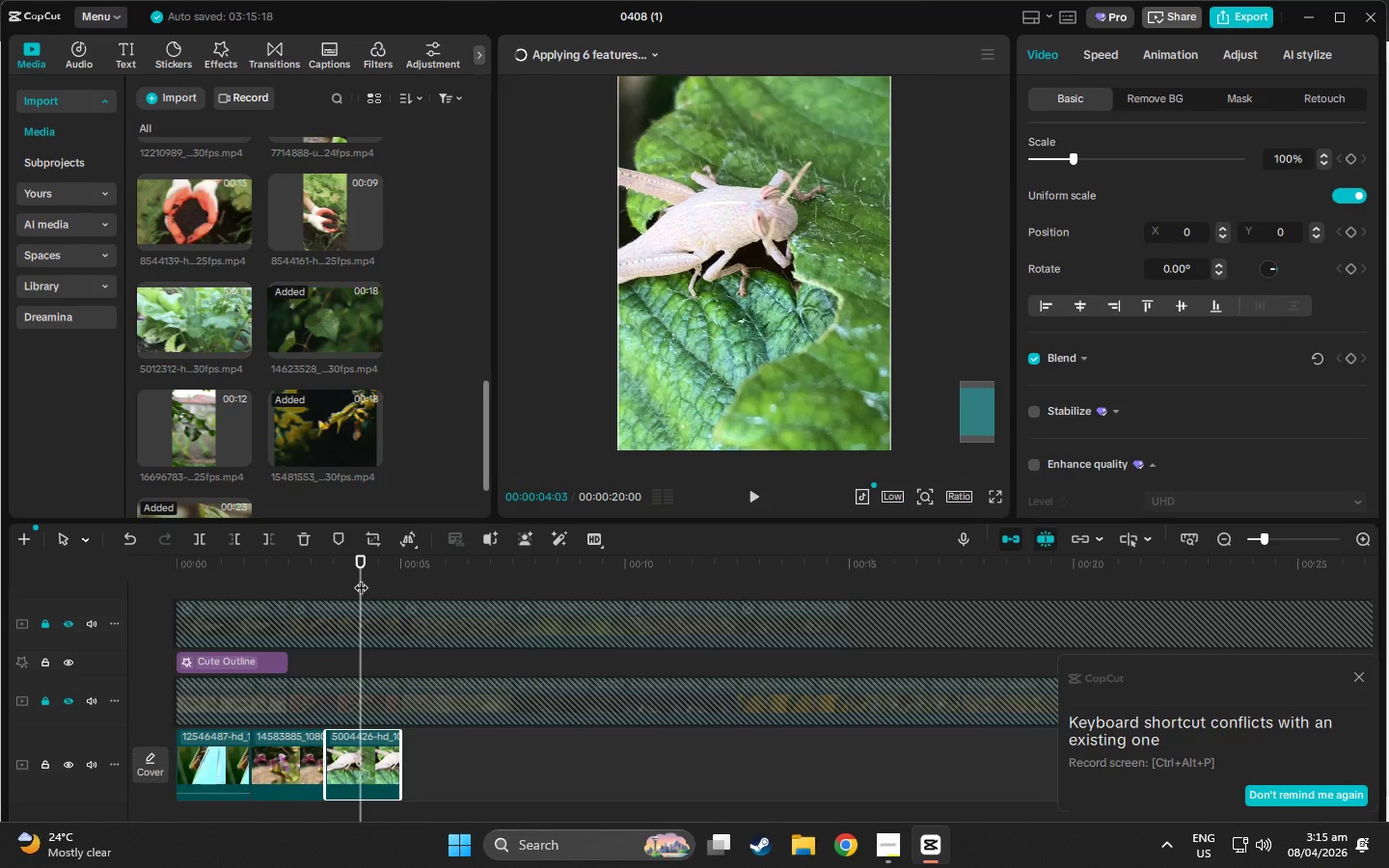 
left_click_drag(start_coordinate=[362, 556], to_coordinate=[221, 567])
 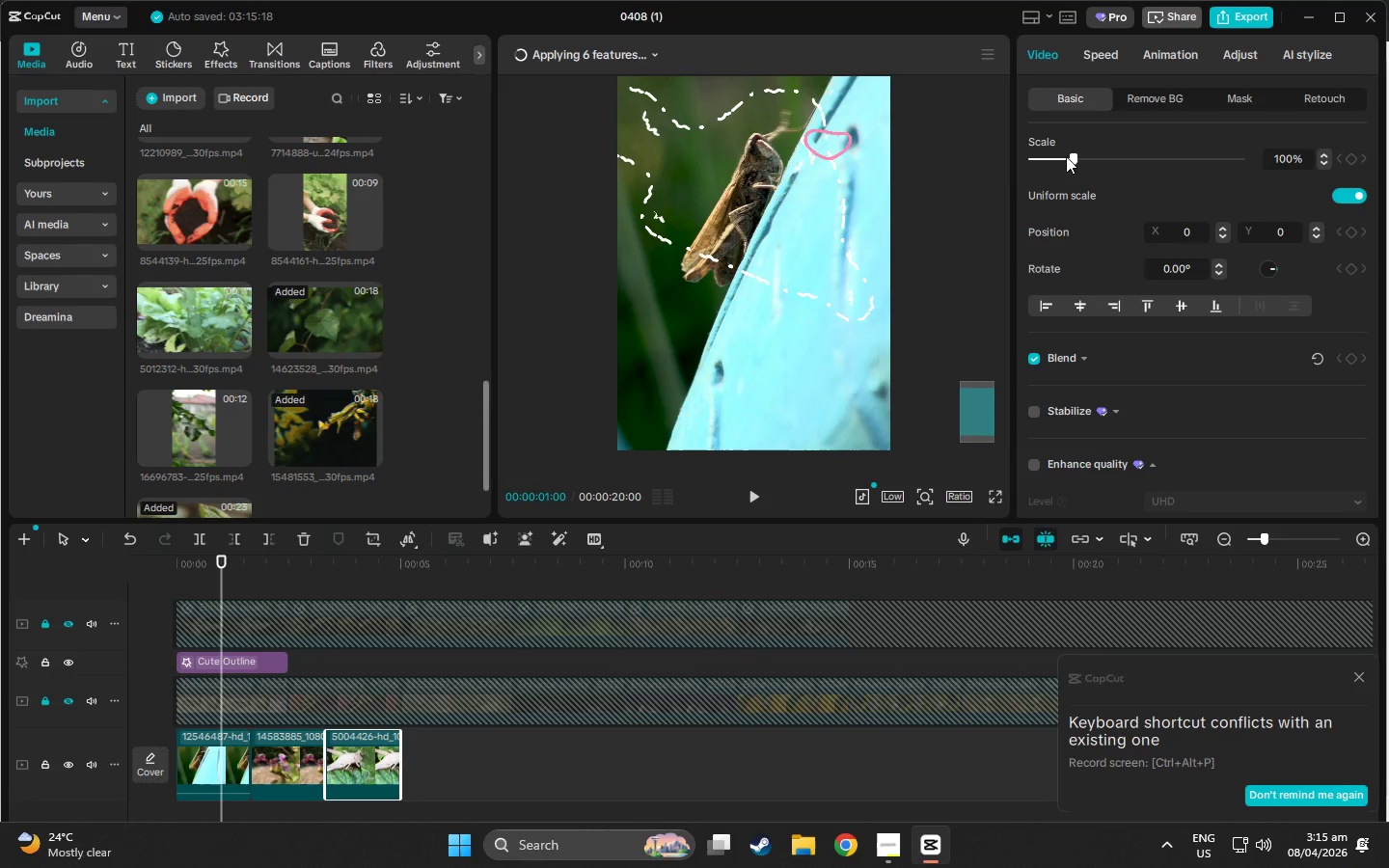 
left_click_drag(start_coordinate=[1071, 156], to_coordinate=[1080, 156])
 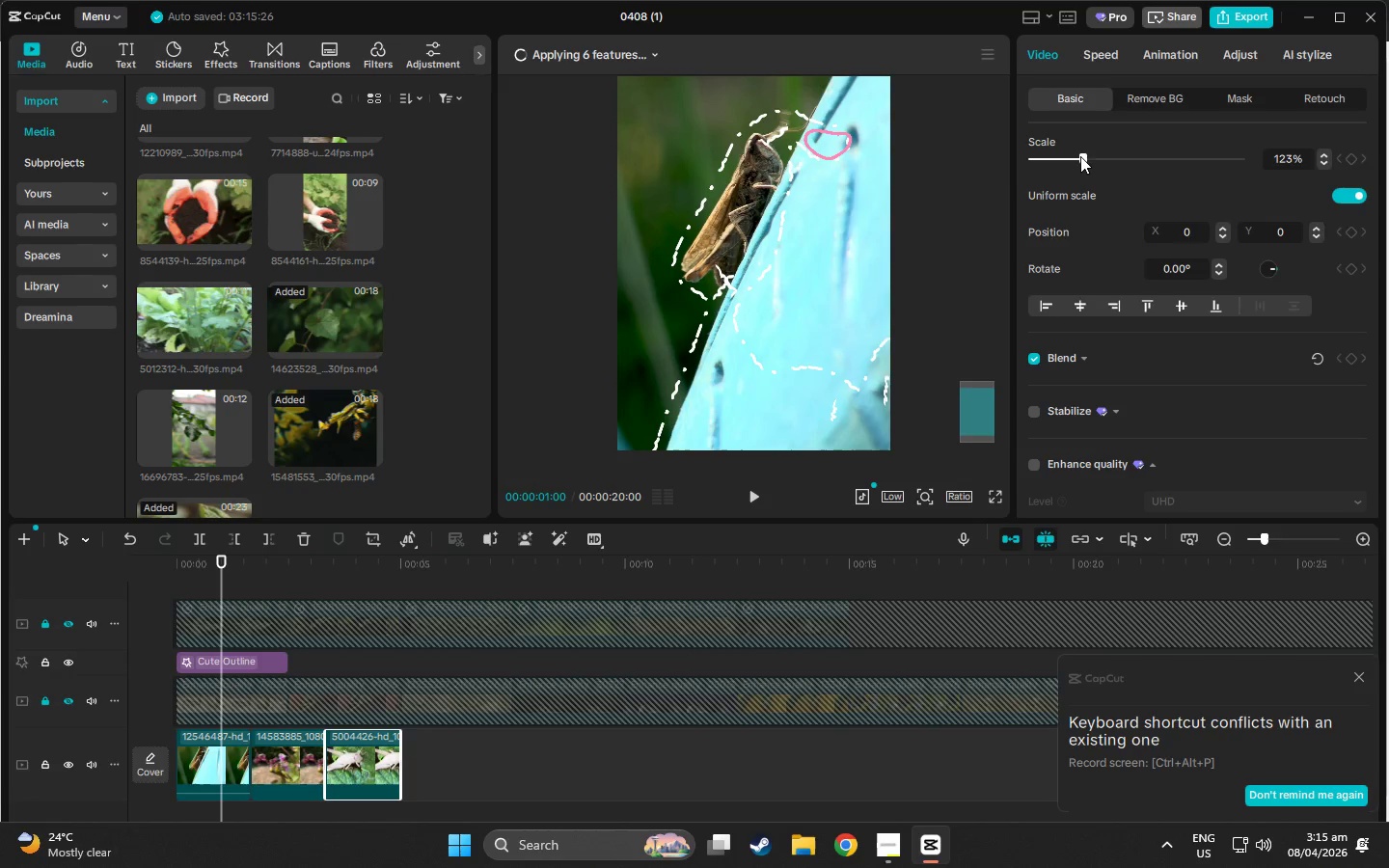 
left_click_drag(start_coordinate=[1080, 156], to_coordinate=[1093, 156])
 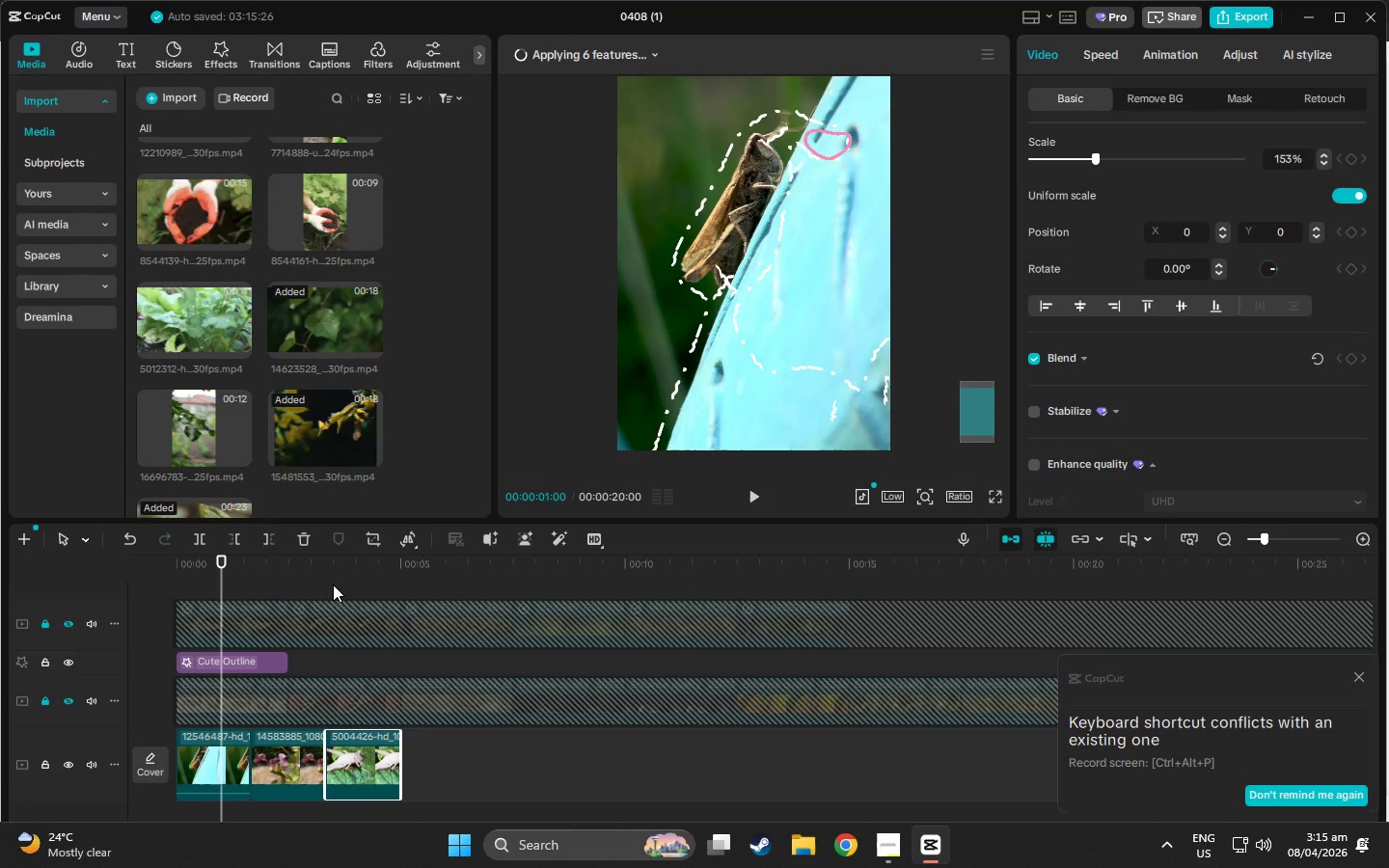 
key(Control+Z)
 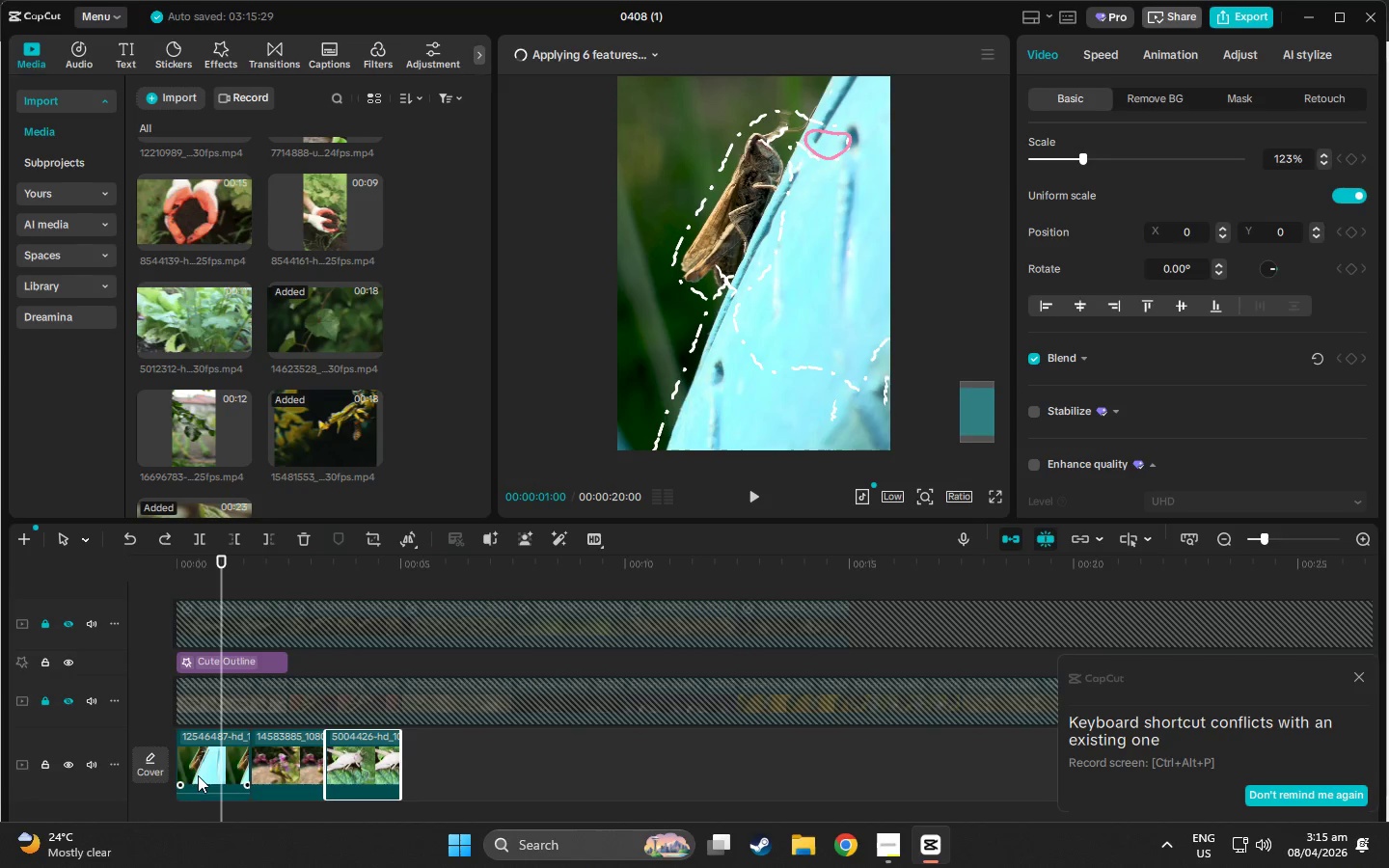 
left_click([189, 778])
 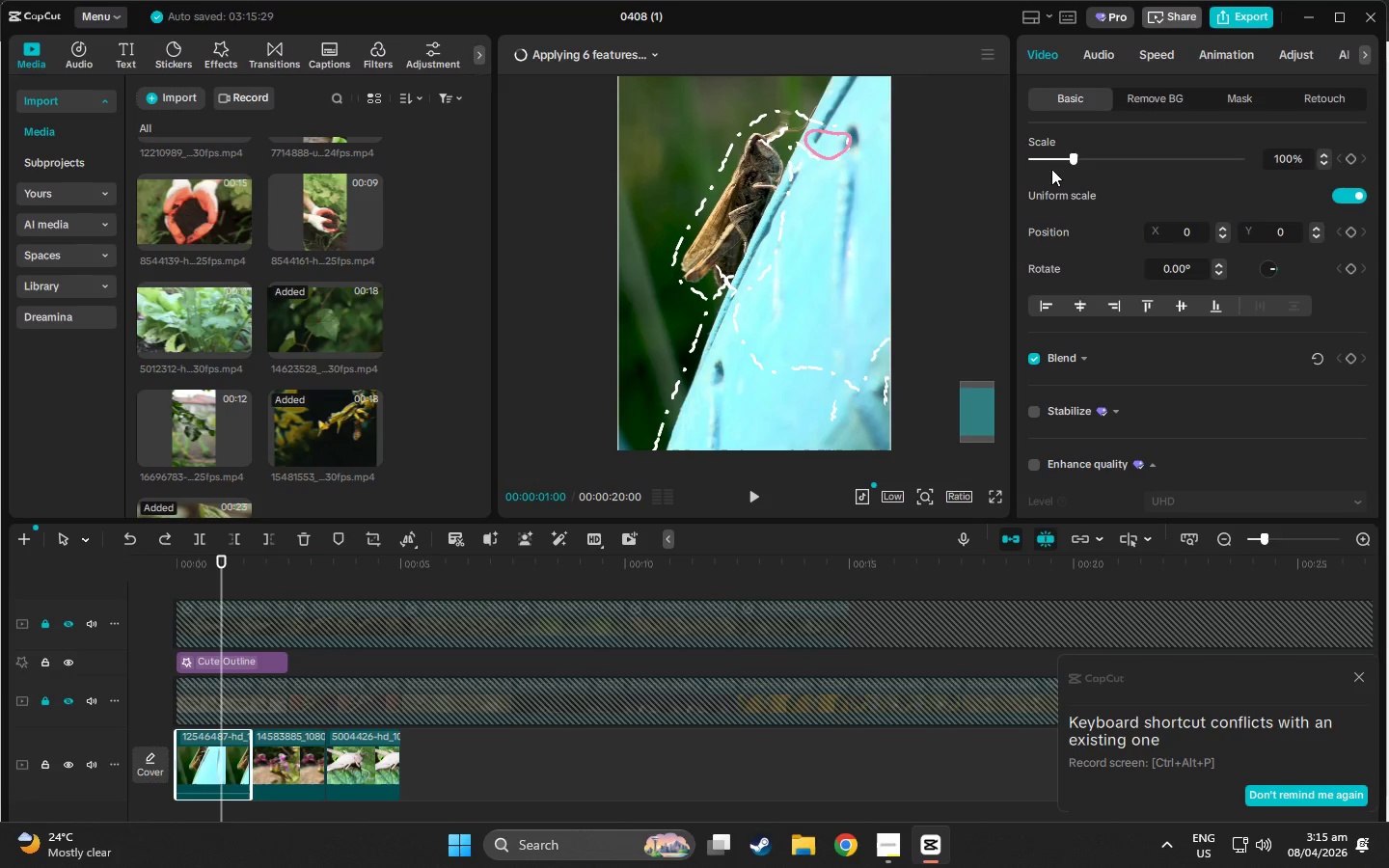 
left_click_drag(start_coordinate=[1071, 157], to_coordinate=[1101, 153])
 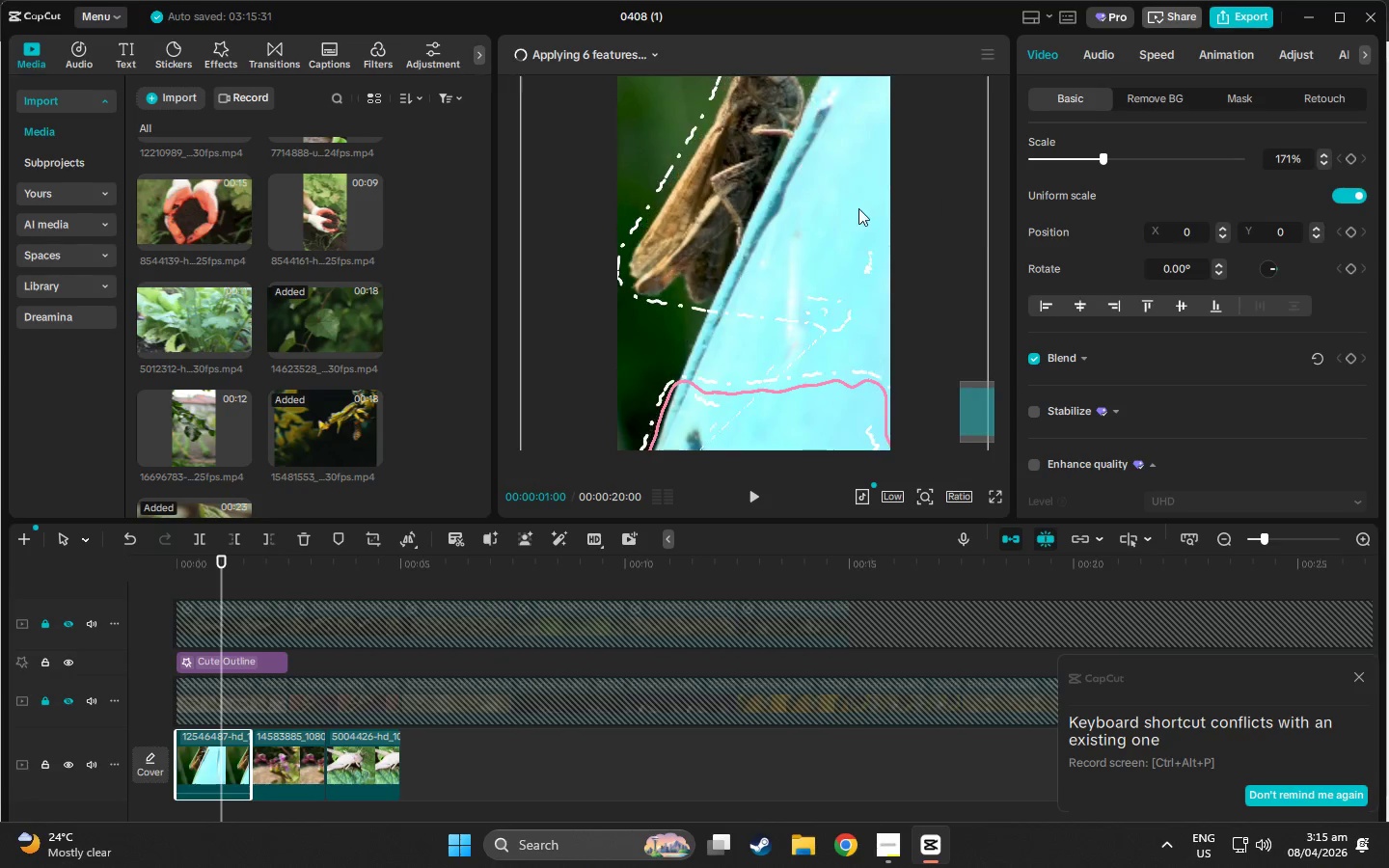 
left_click_drag(start_coordinate=[858, 208], to_coordinate=[858, 304])
 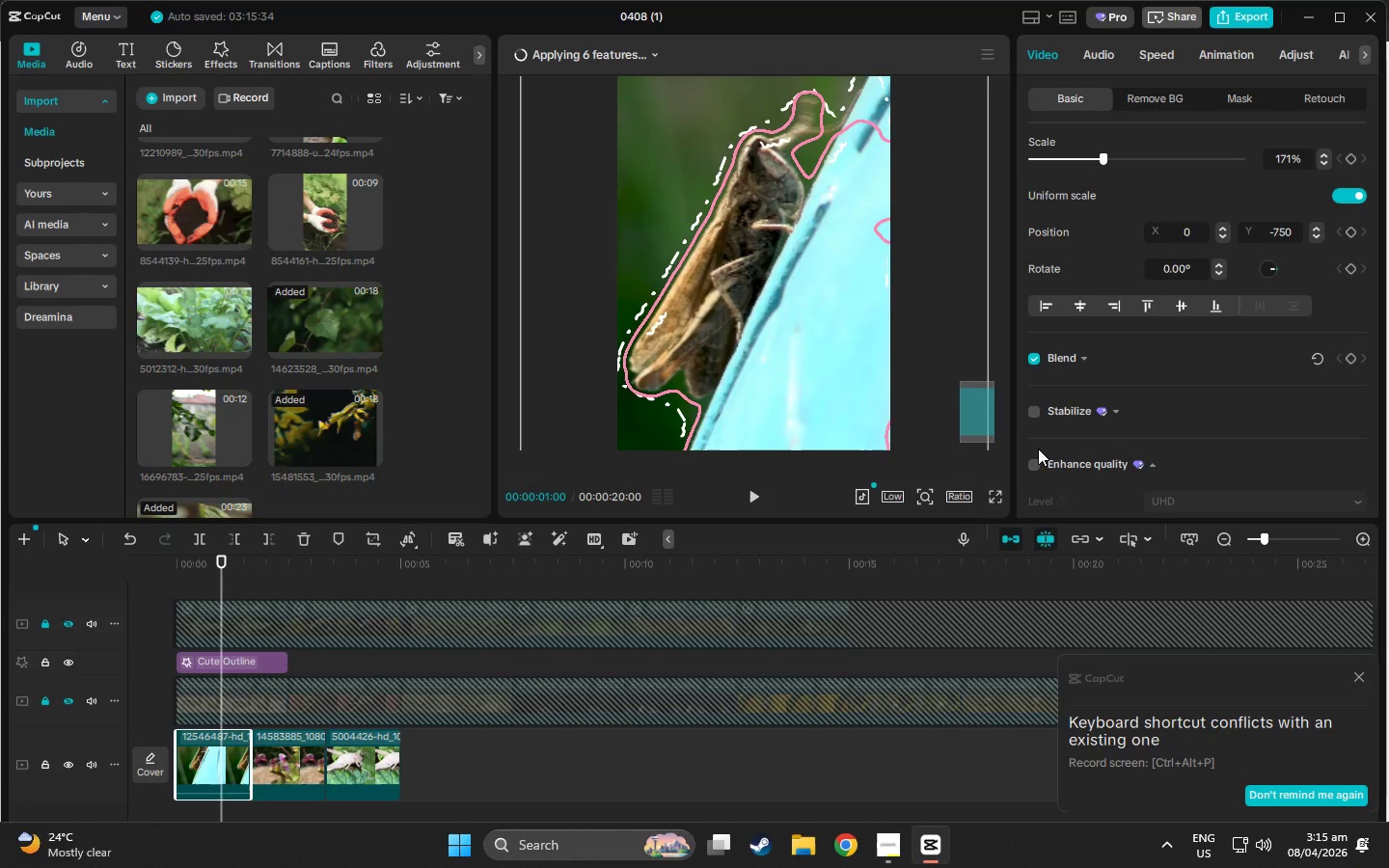 
left_click([1038, 465])
 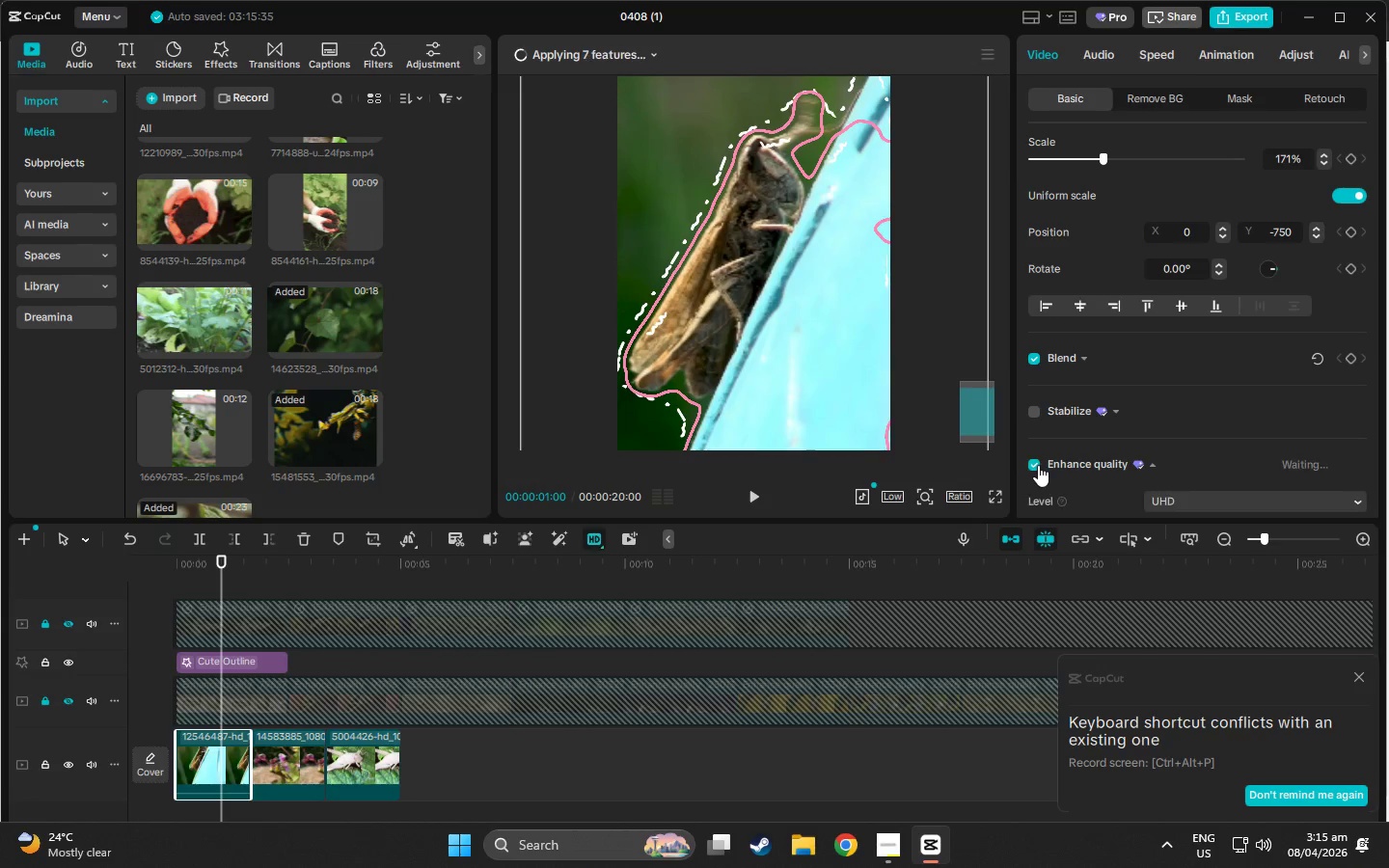 
scroll: coordinate [1173, 420], scroll_direction: down, amount: 7.0
 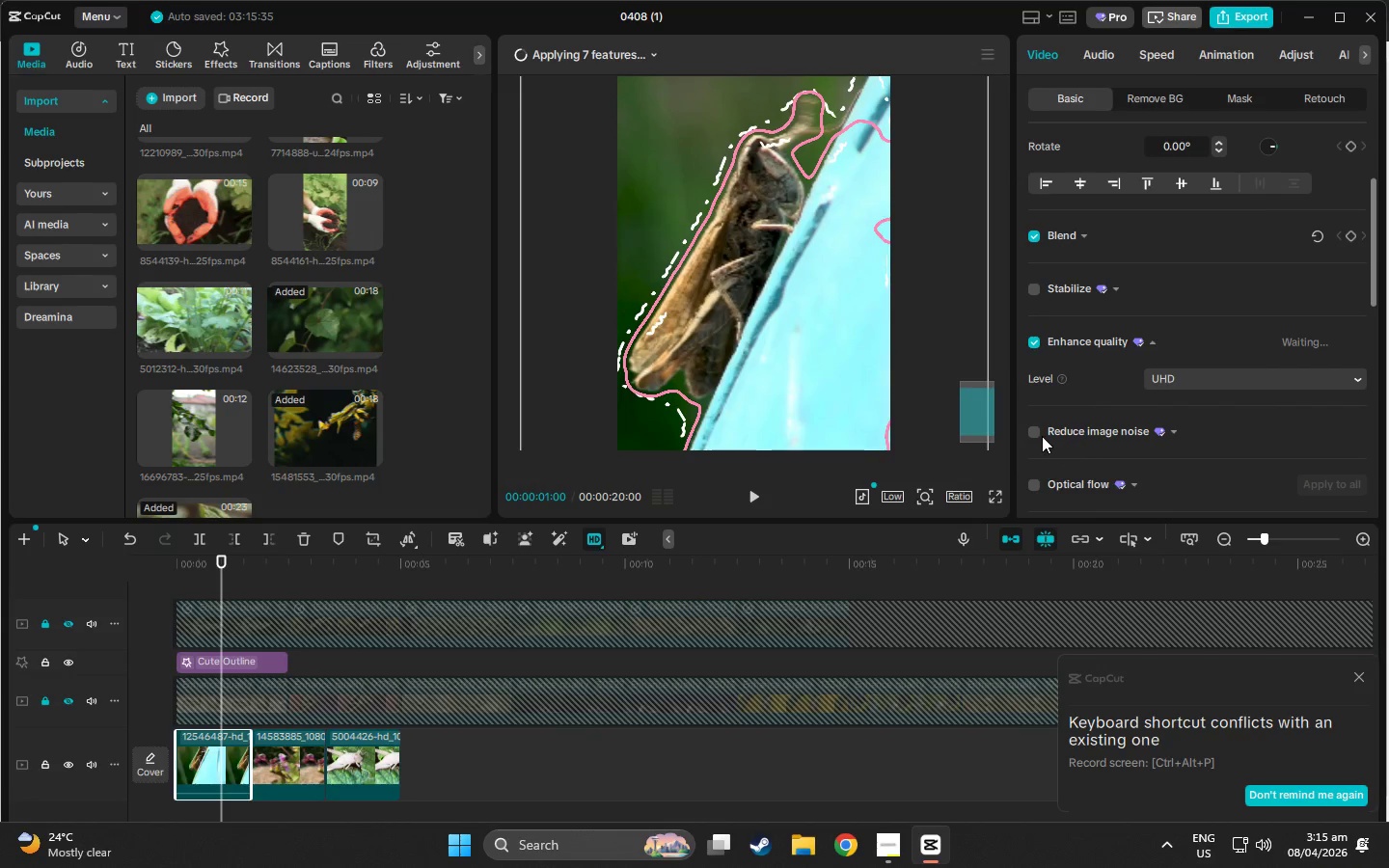 
scroll: coordinate [1048, 422], scroll_direction: up, amount: 1.0
 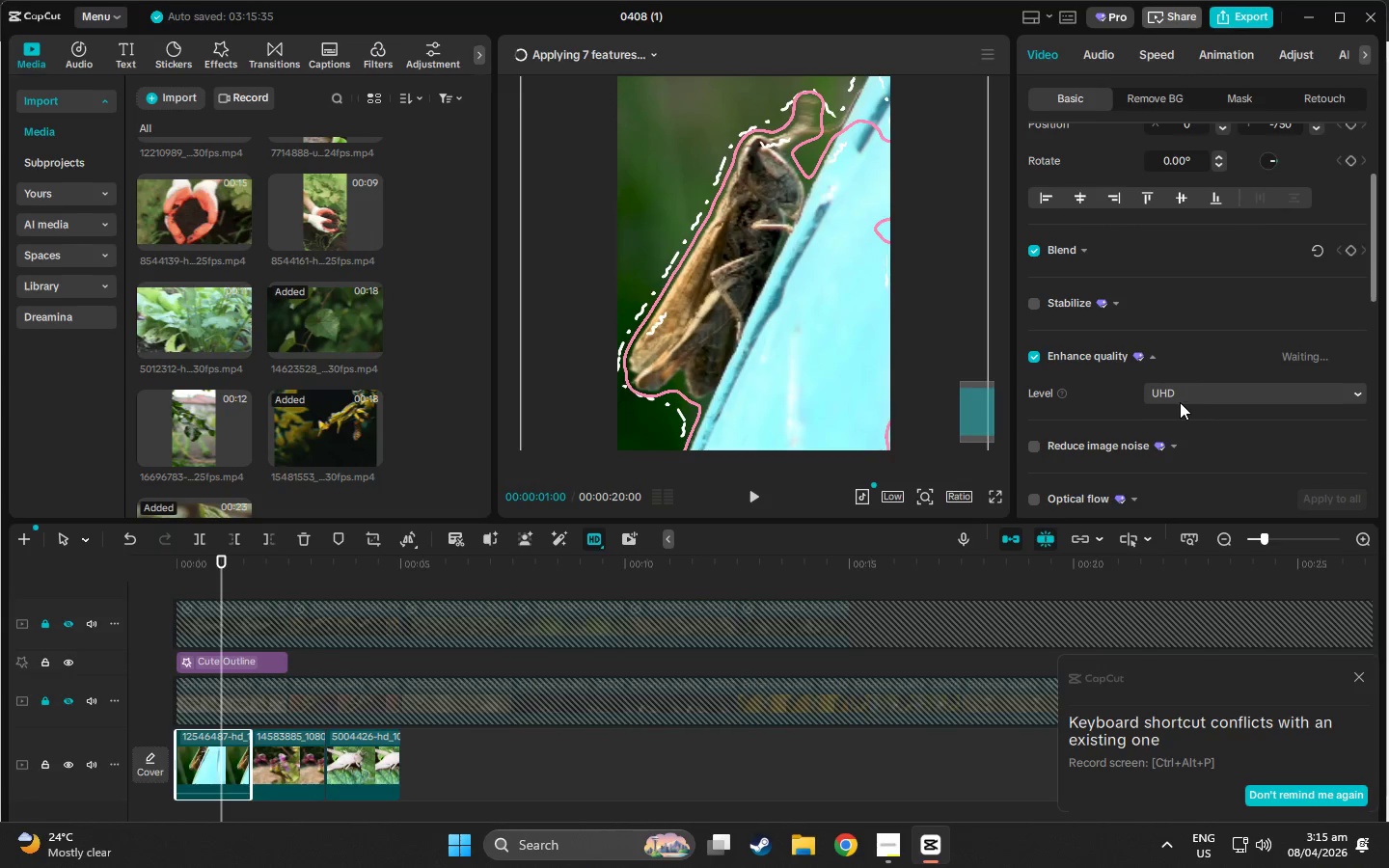 
scroll: coordinate [1155, 370], scroll_direction: down, amount: 6.0
 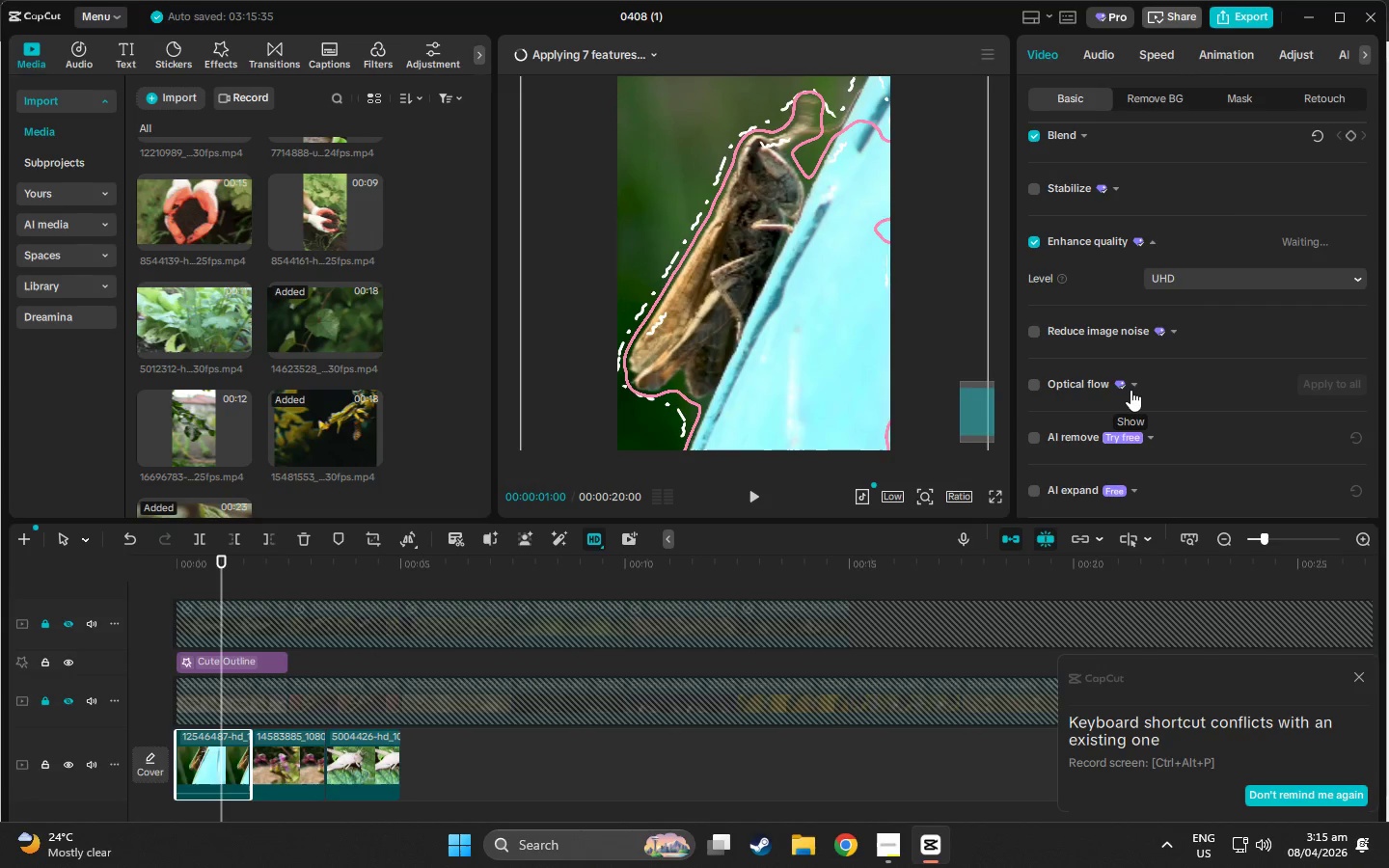 
left_click([1130, 390])
 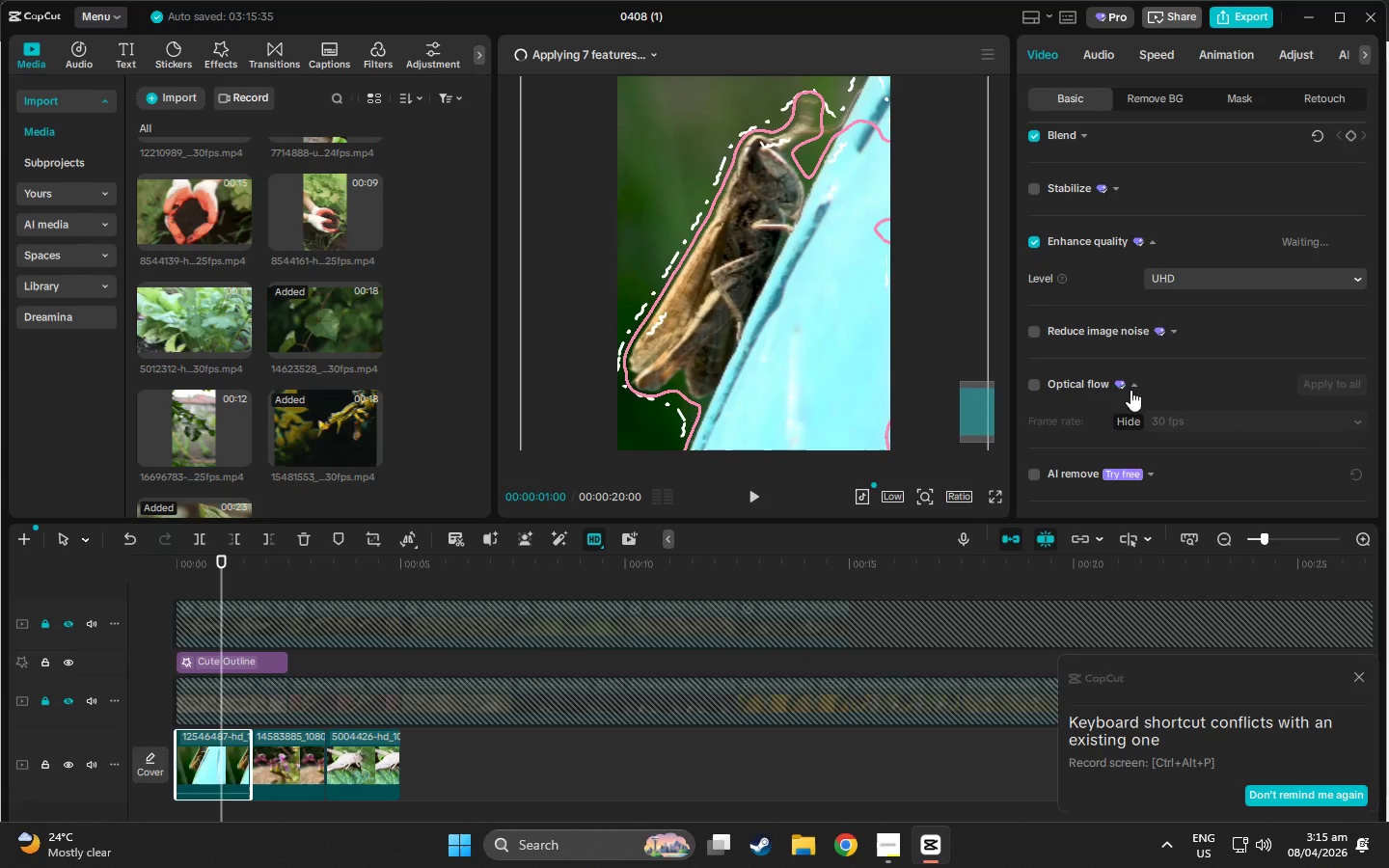 
left_click([1130, 390])
 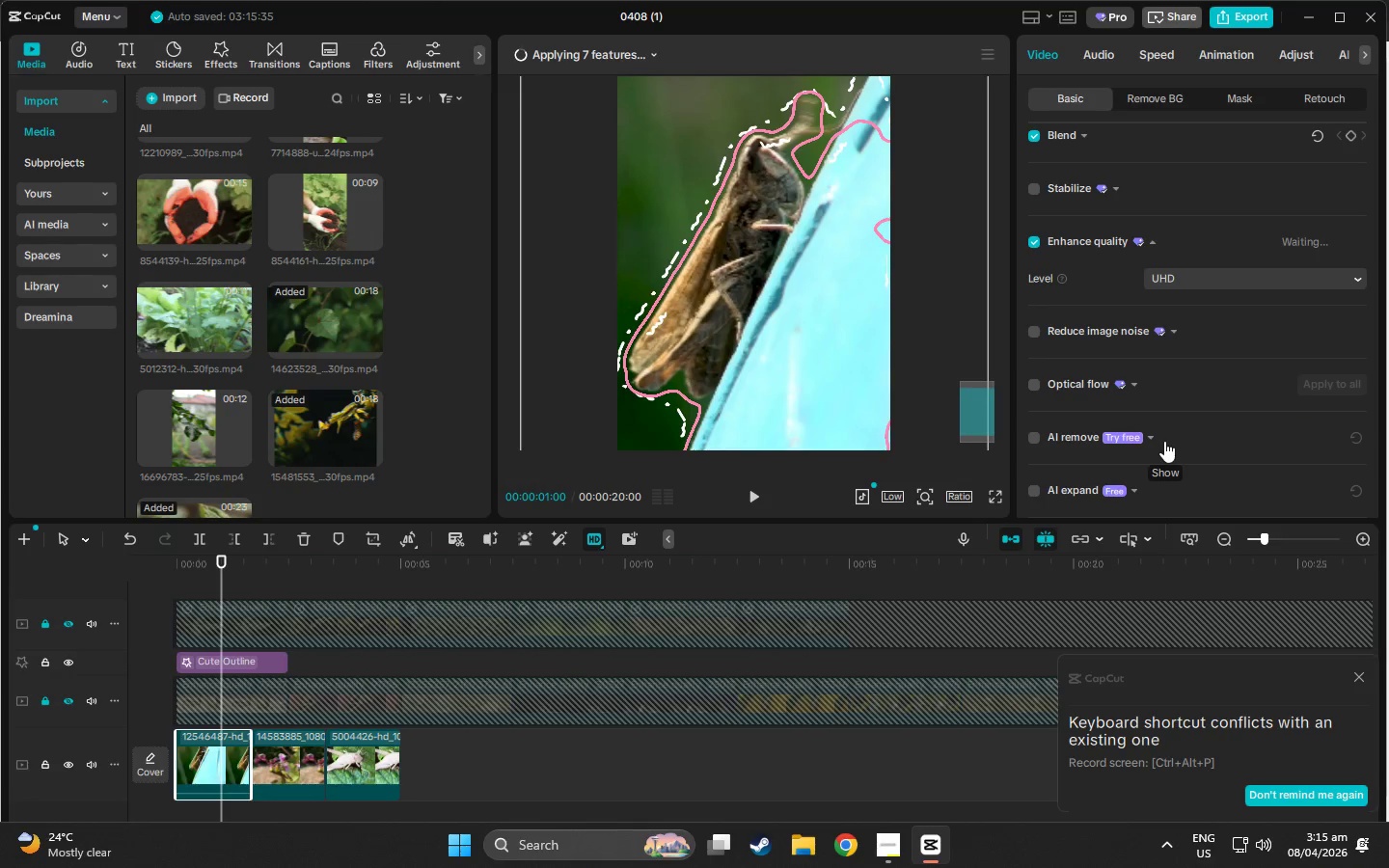 
left_click([1154, 439])
 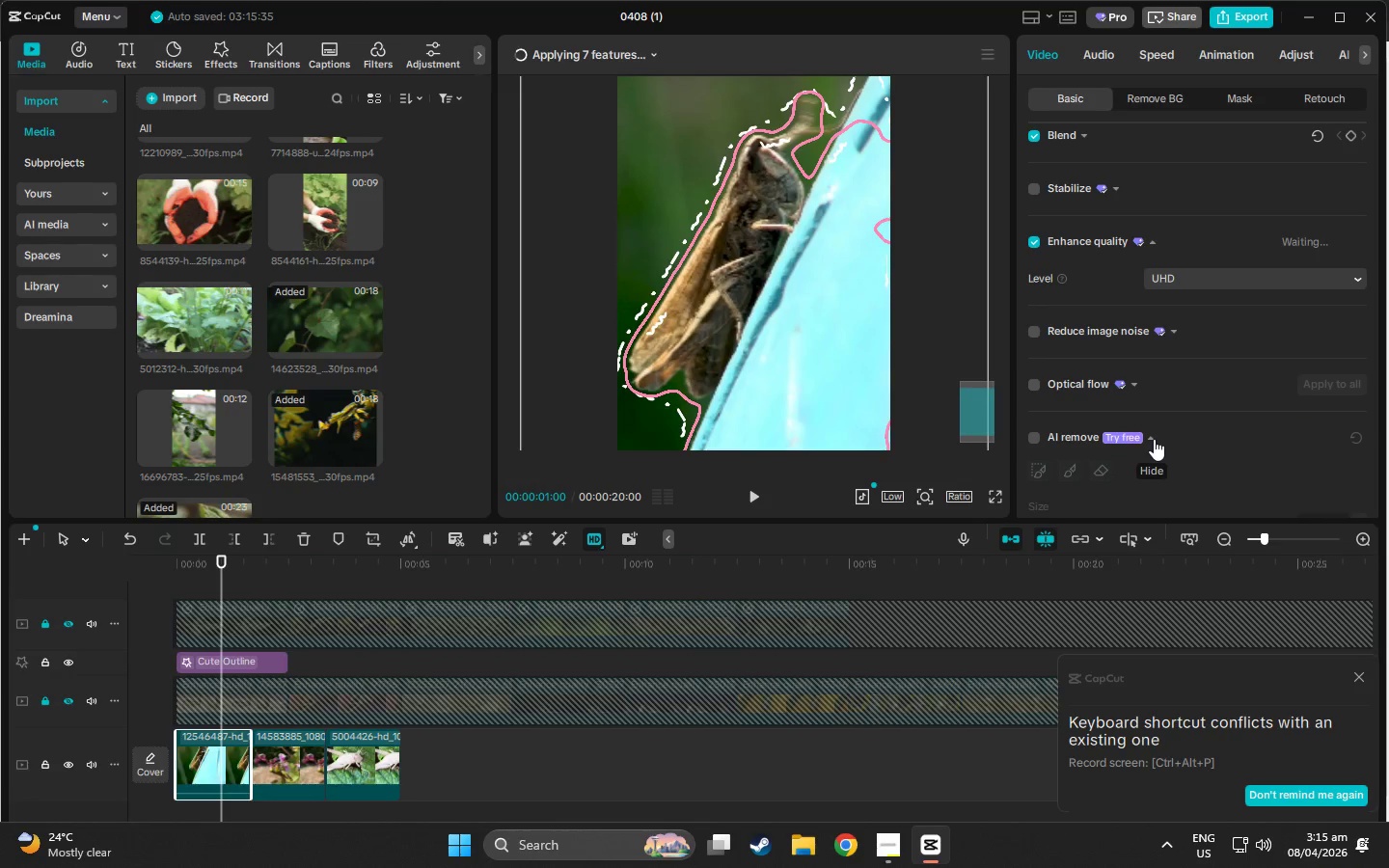 
left_click([1154, 439])
 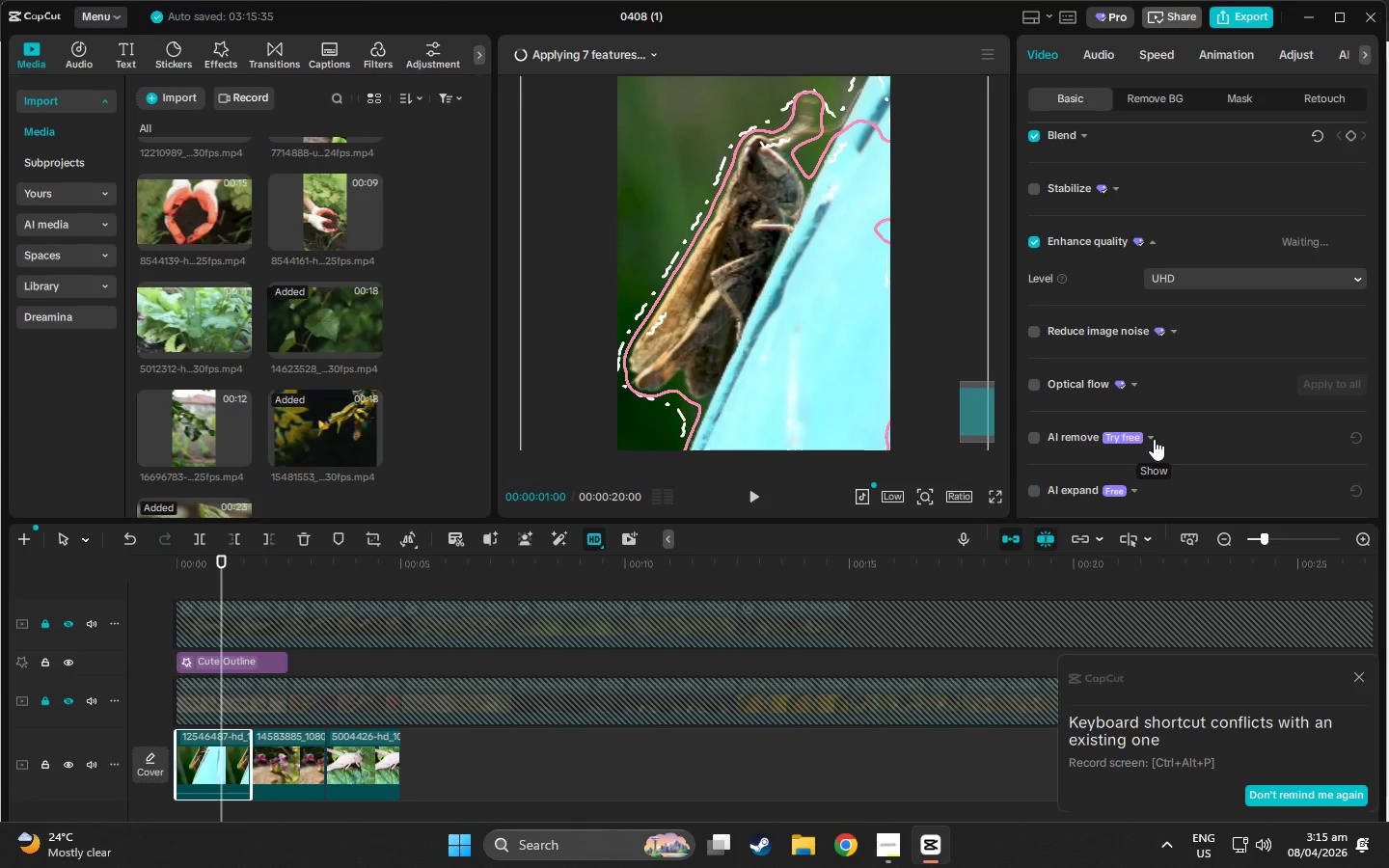 
scroll: coordinate [721, 447], scroll_direction: down, amount: 14.0
 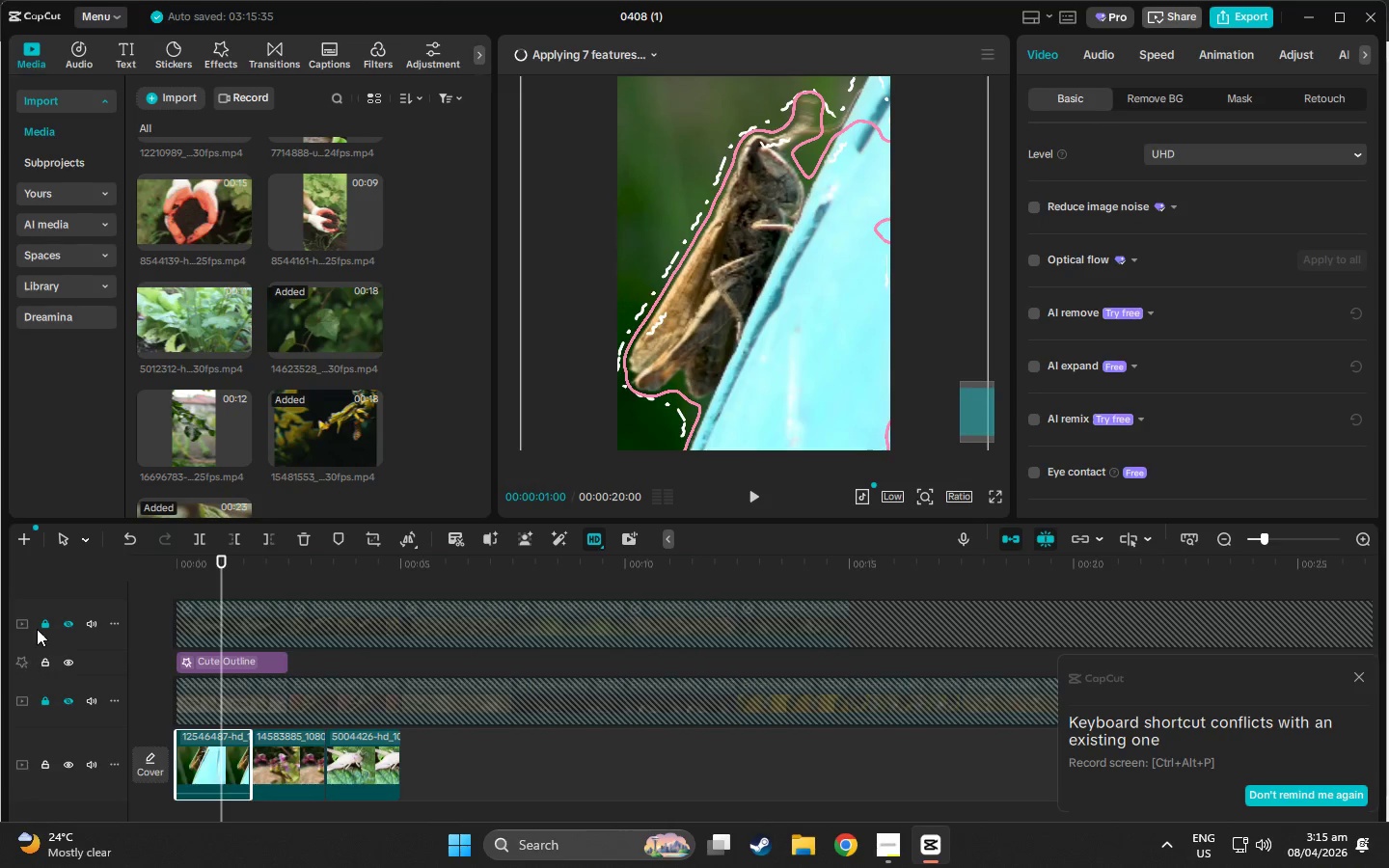 
left_click([41, 628])
 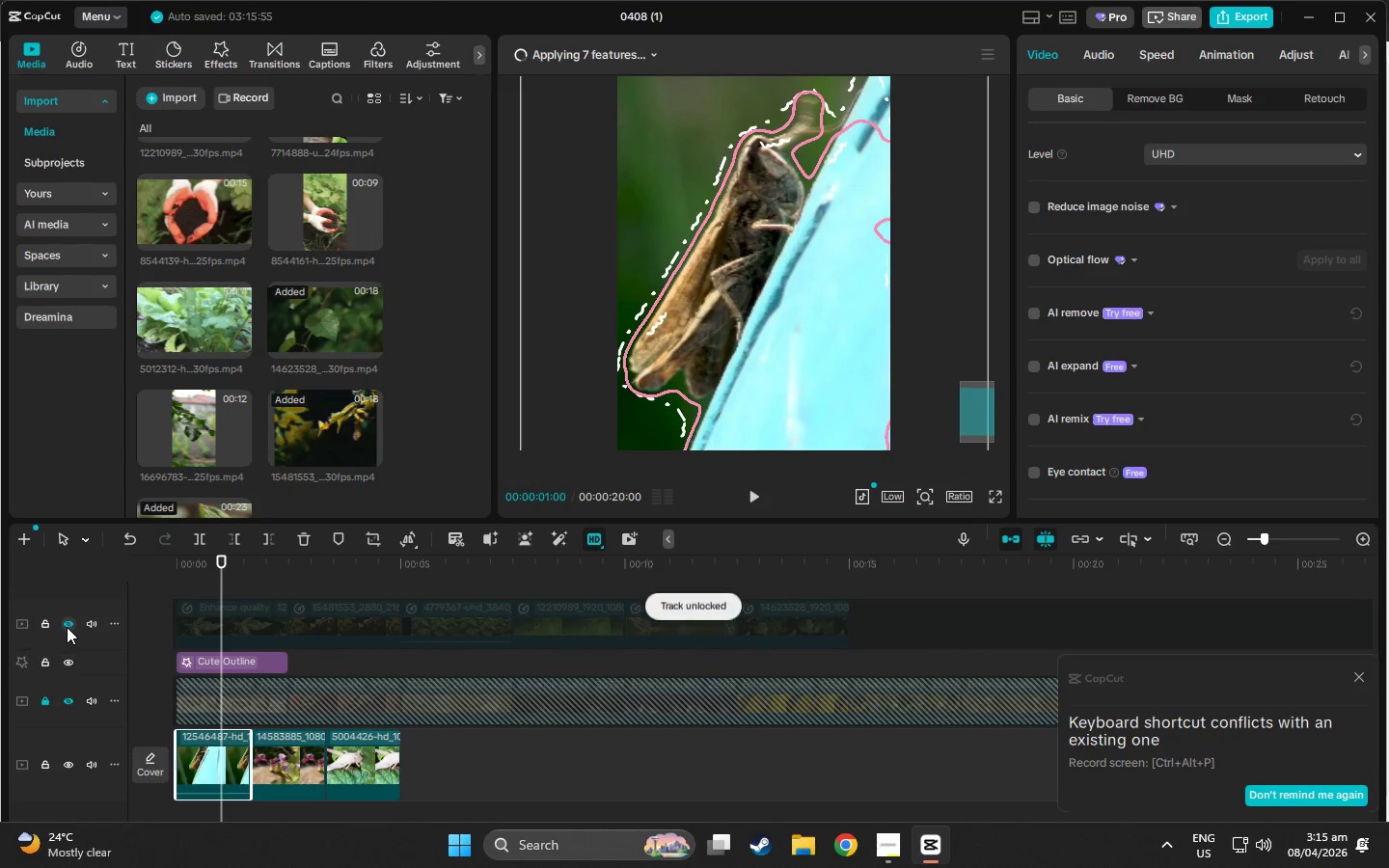 
left_click([67, 627])
 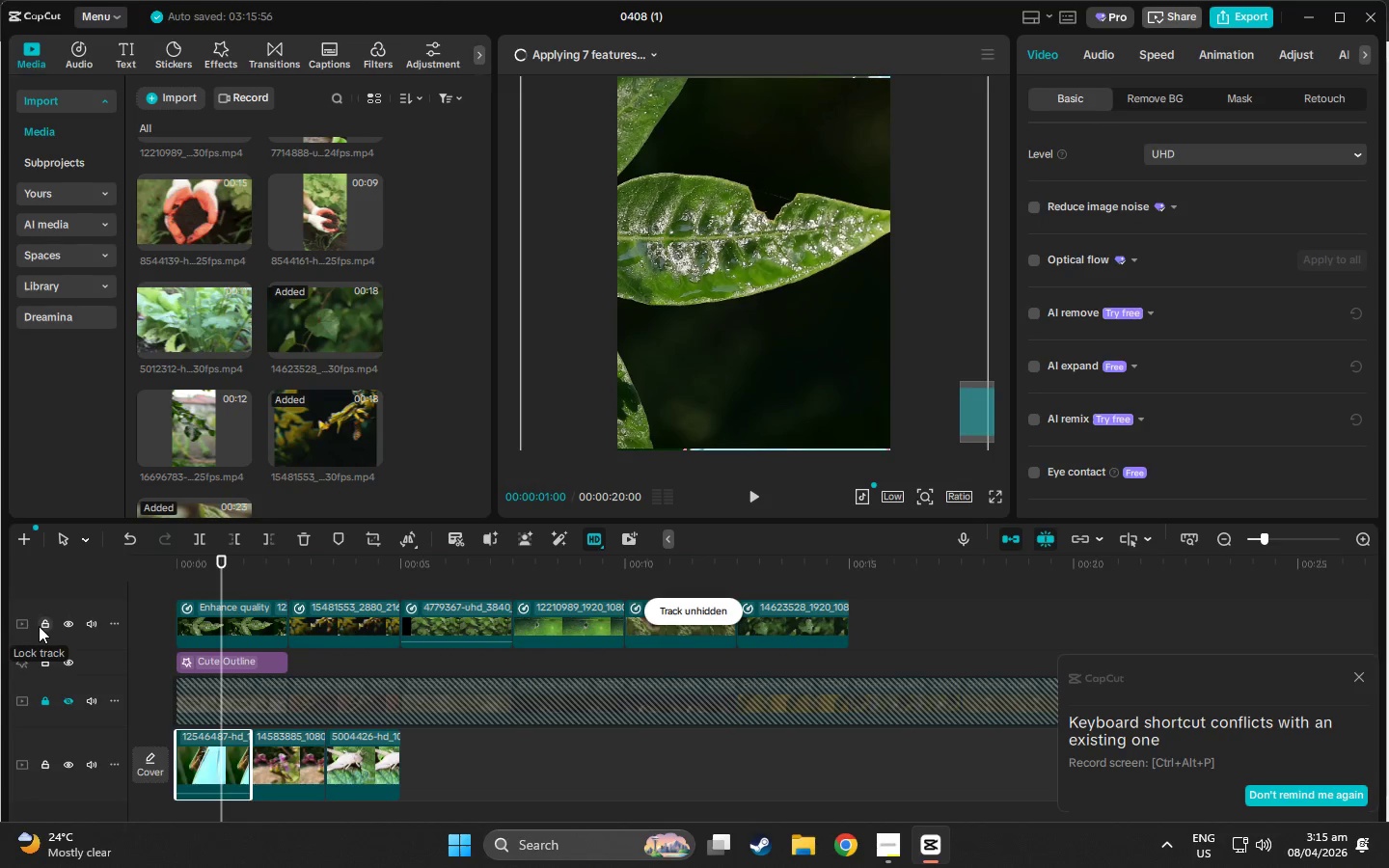 
scroll: coordinate [381, 606], scroll_direction: up, amount: 2.0
 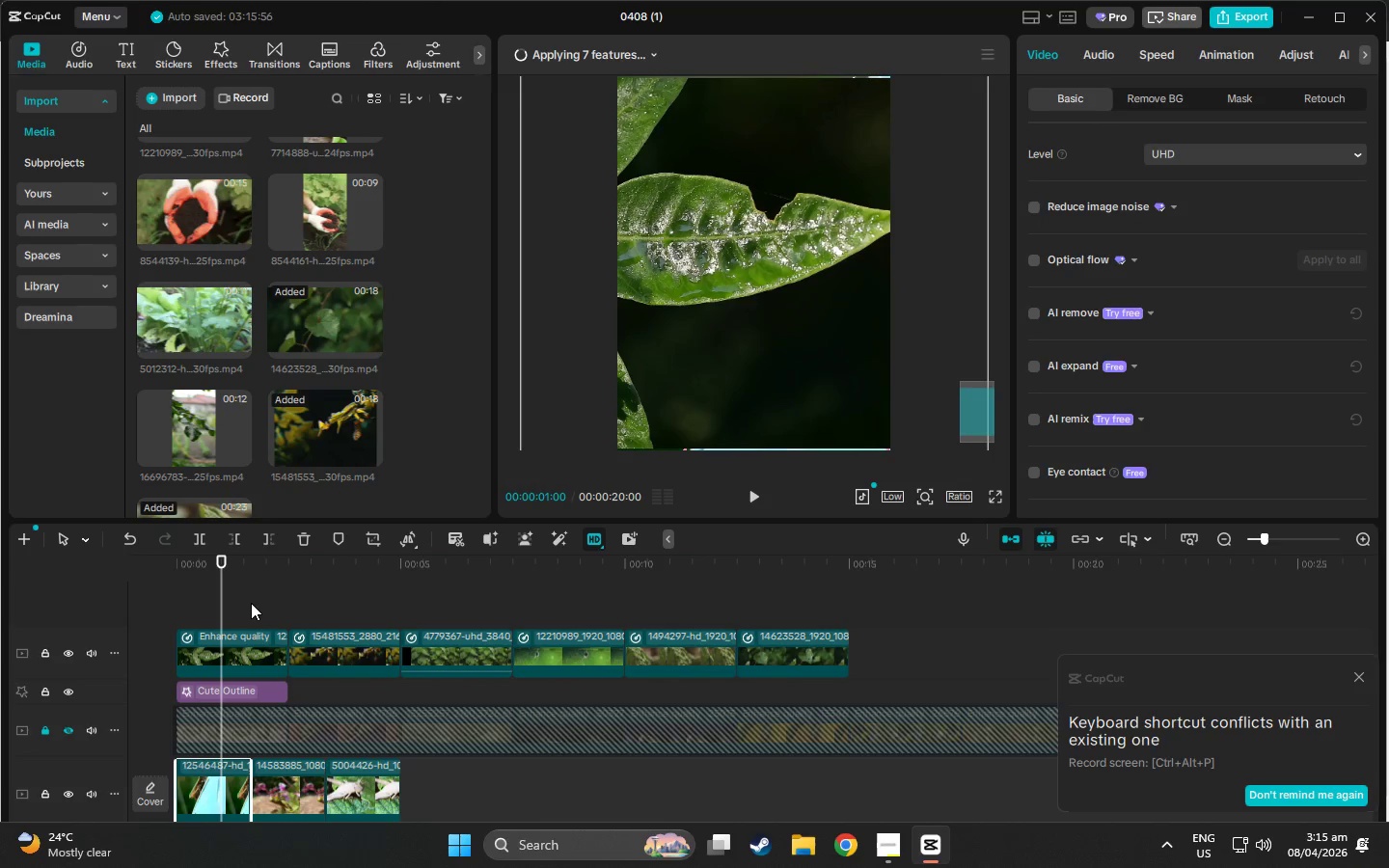 
scroll: coordinate [237, 603], scroll_direction: down, amount: 2.0
 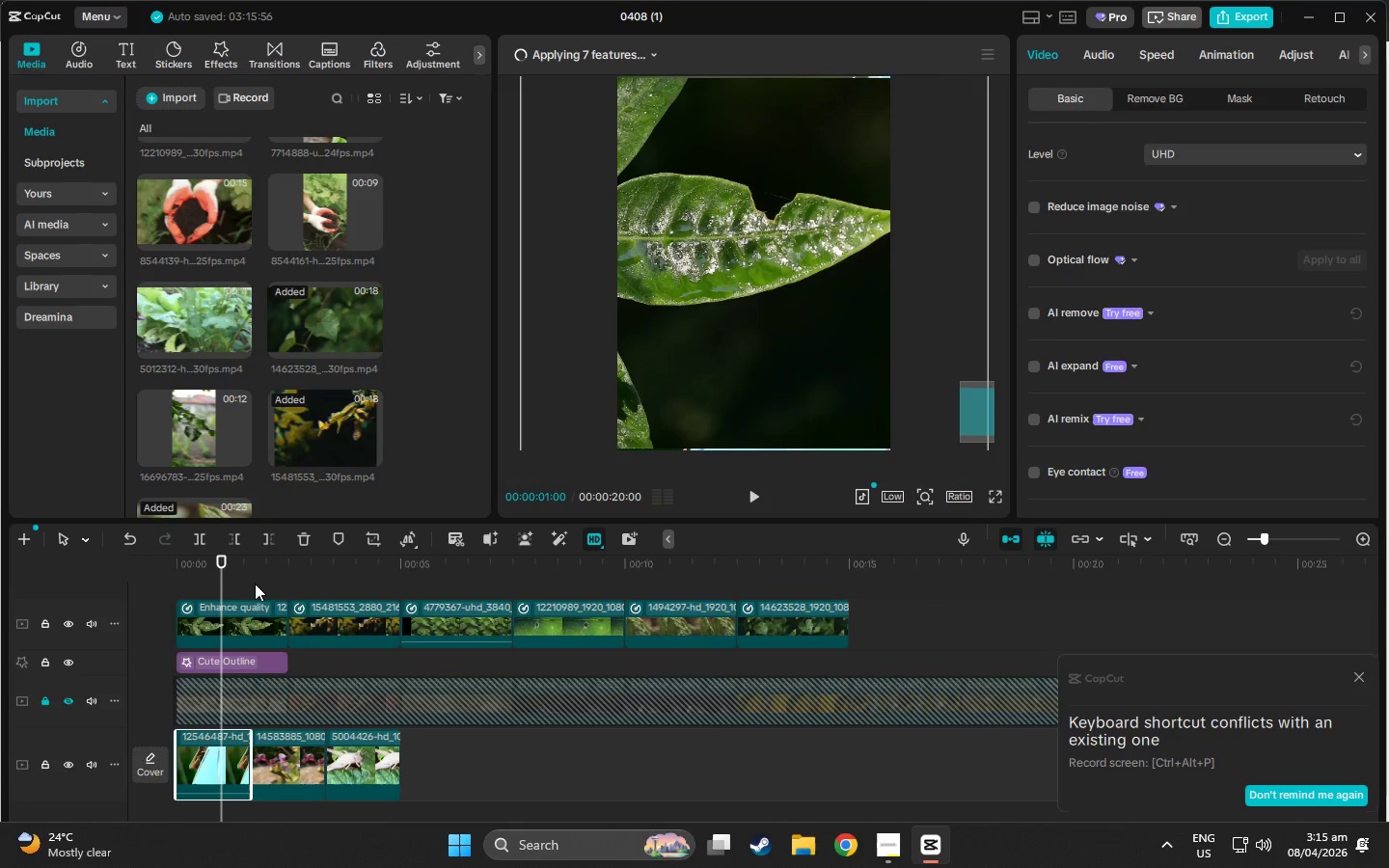 
left_click_drag(start_coordinate=[240, 580], to_coordinate=[792, 574])
 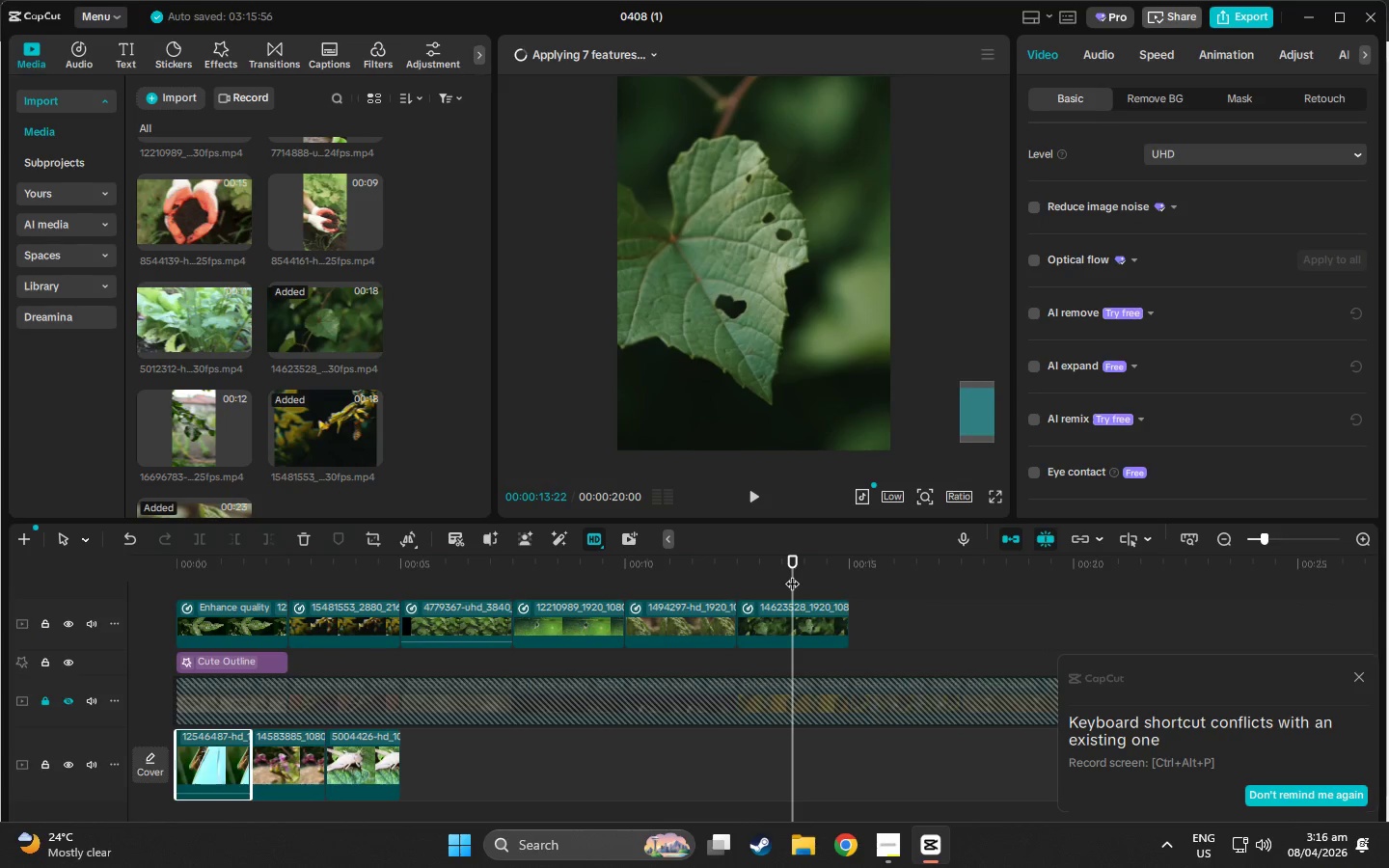 
scroll: coordinate [792, 574], scroll_direction: up, amount: 3.0
 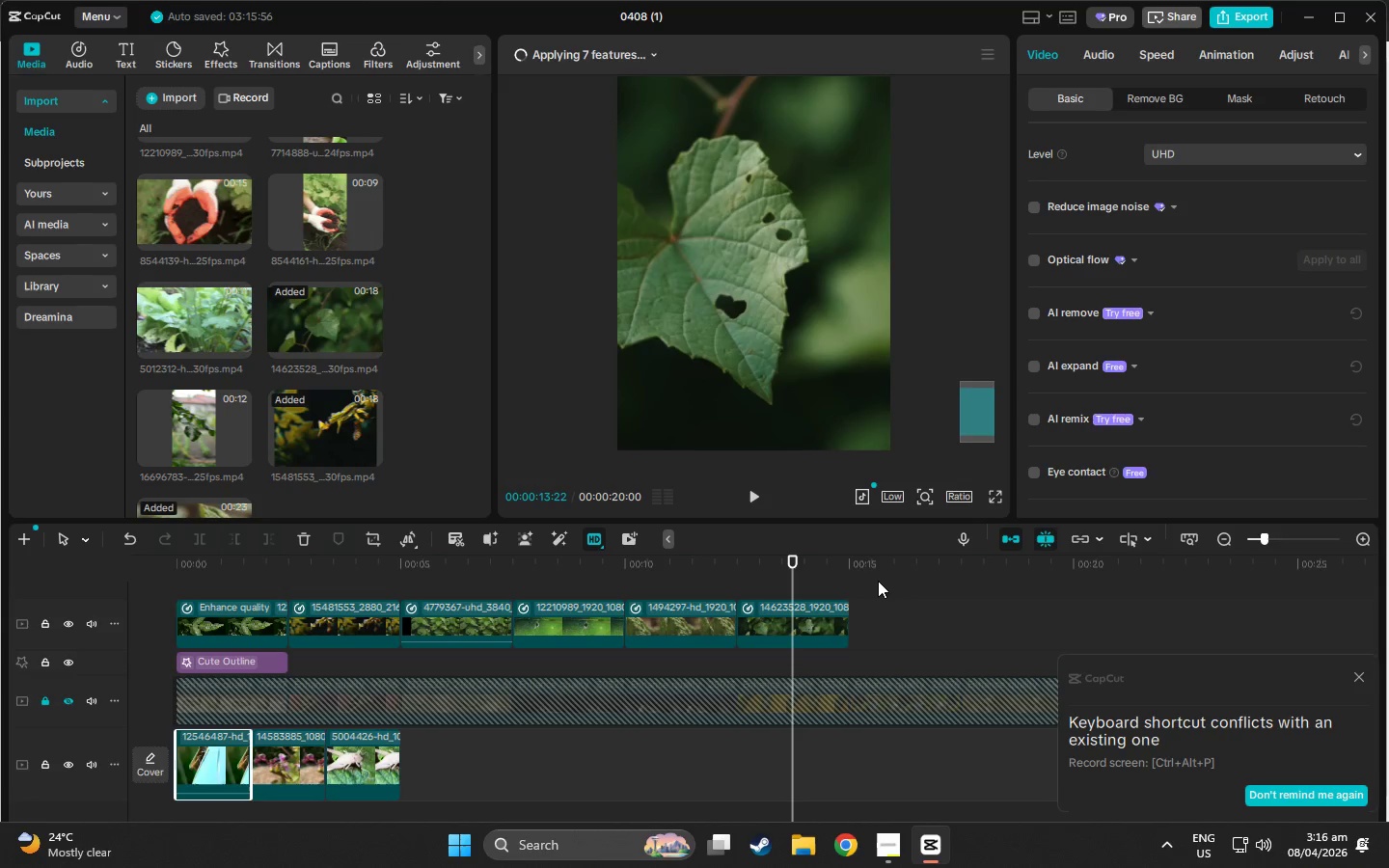 
left_click_drag(start_coordinate=[878, 581], to_coordinate=[739, 583])
 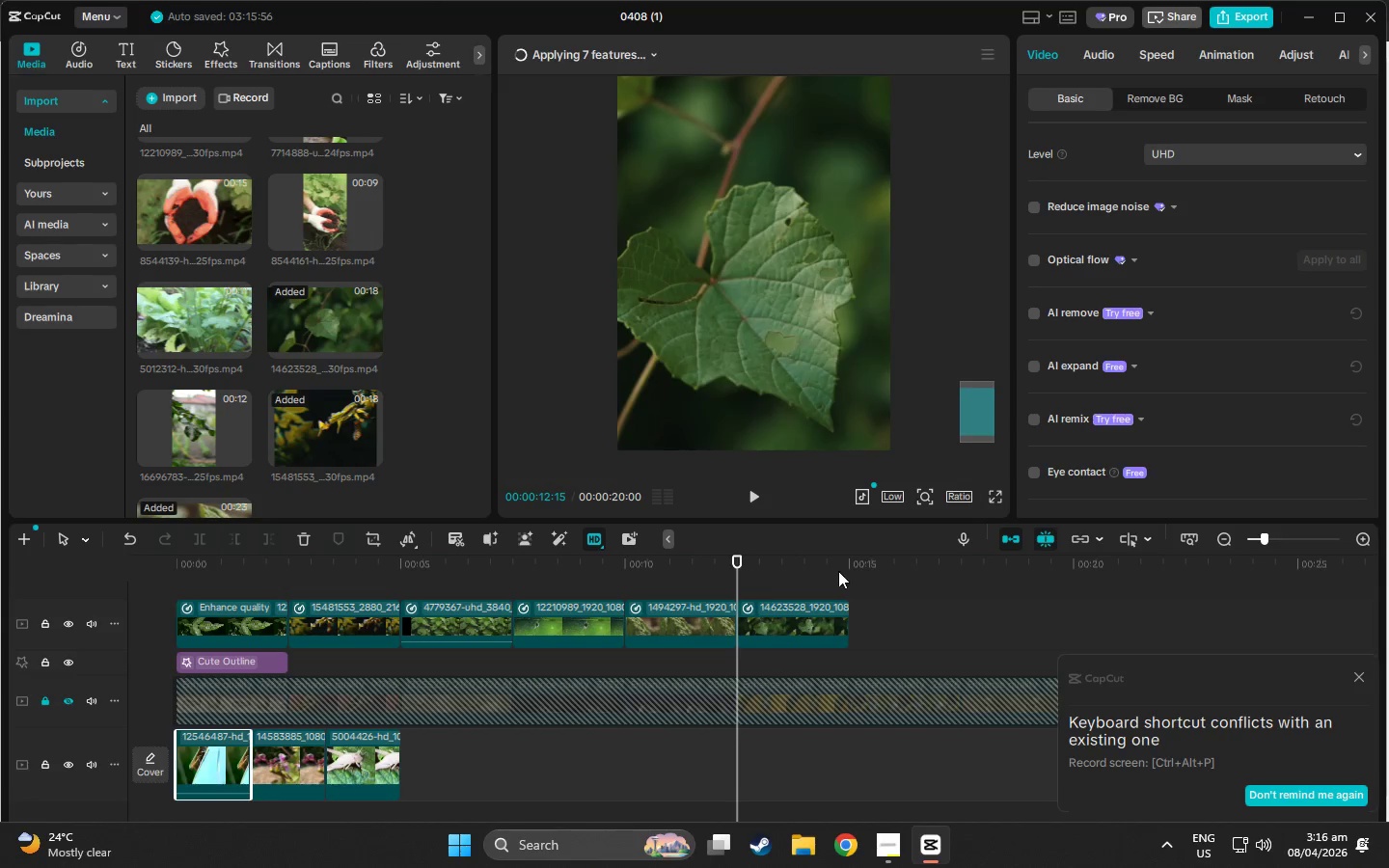 
left_click_drag(start_coordinate=[856, 571], to_coordinate=[858, 583])
 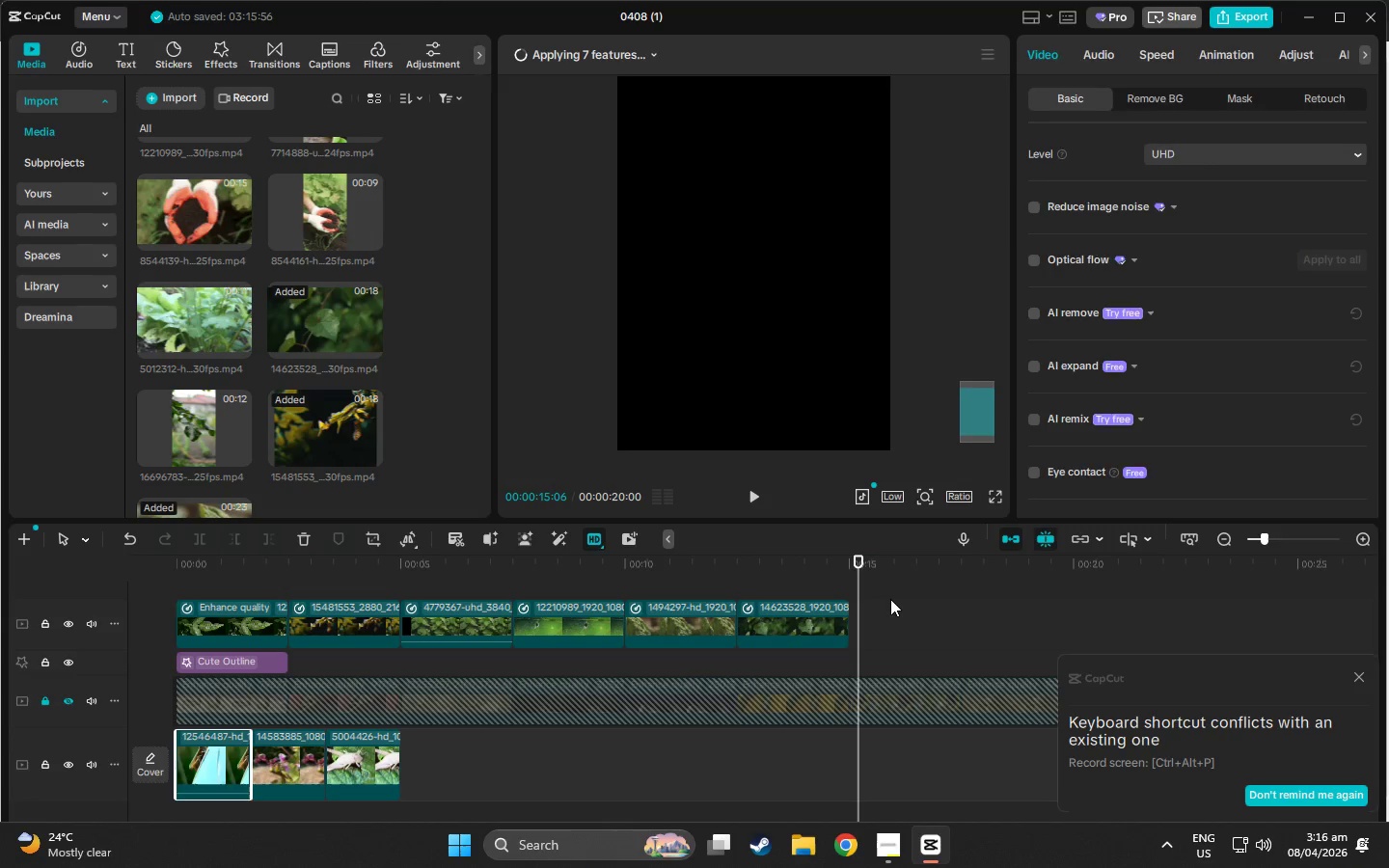 
left_click_drag(start_coordinate=[893, 599], to_coordinate=[632, 603])
 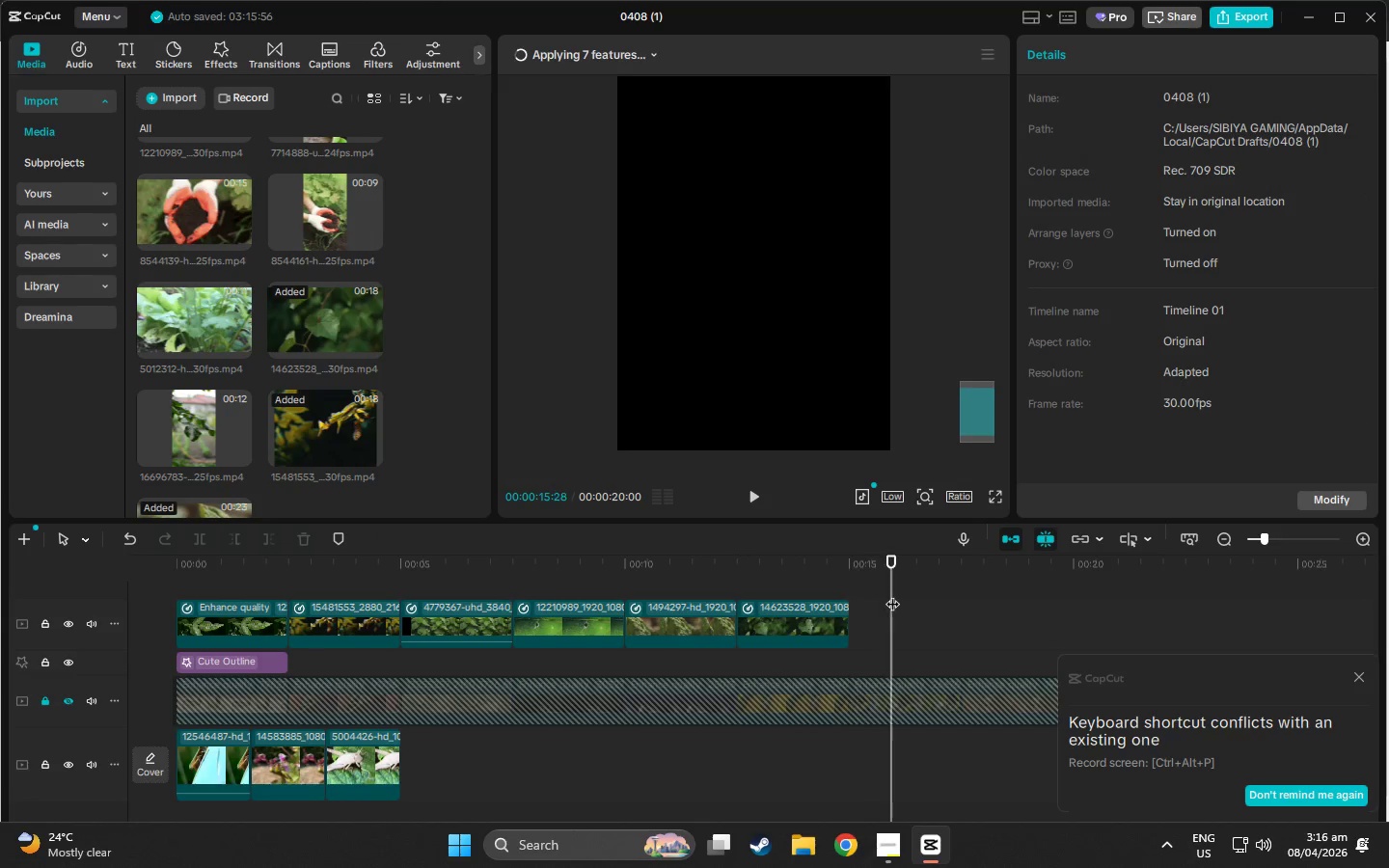 
left_click_drag(start_coordinate=[914, 595], to_coordinate=[204, 623])
 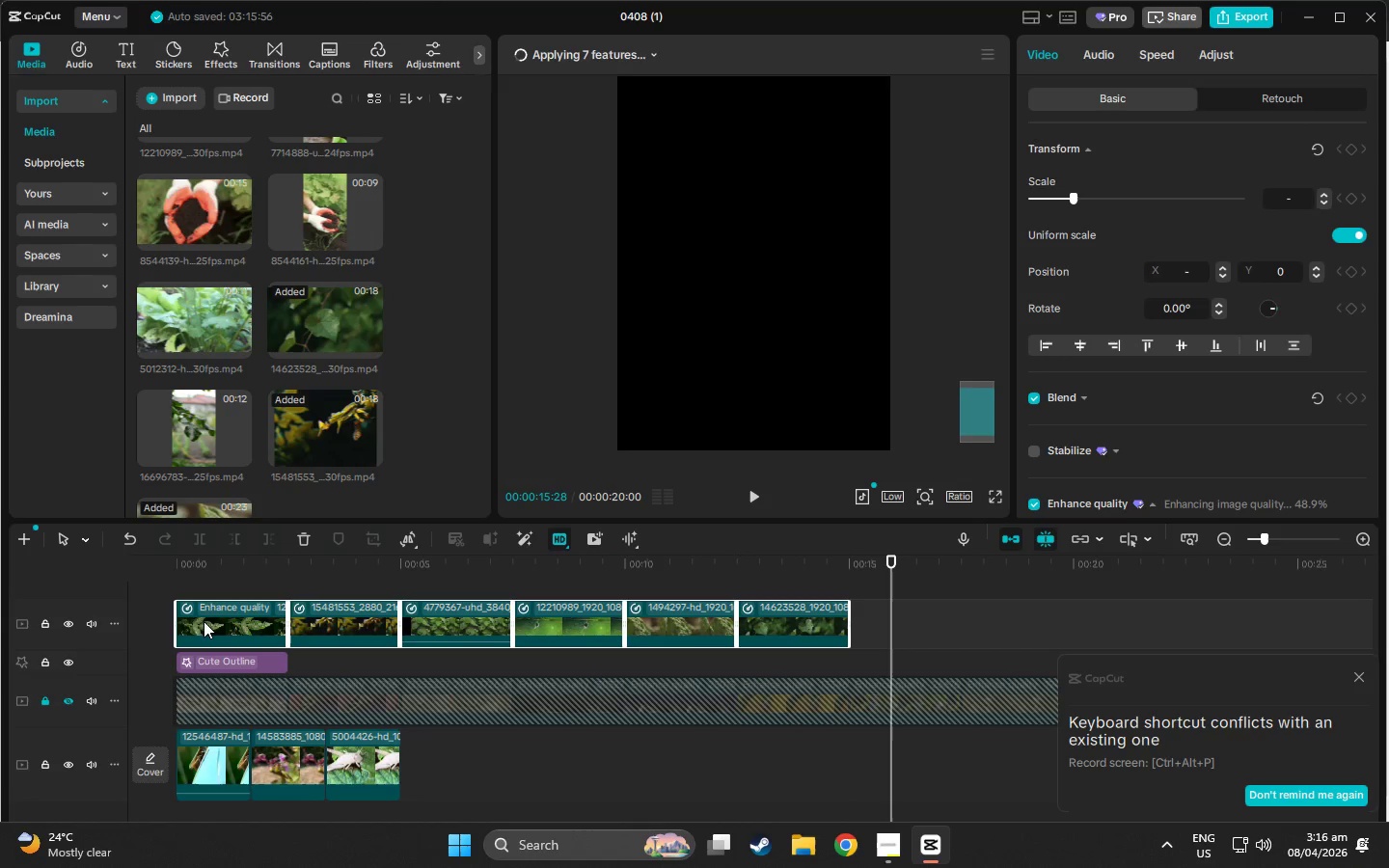 
left_click_drag(start_coordinate=[204, 620], to_coordinate=[433, 752])
 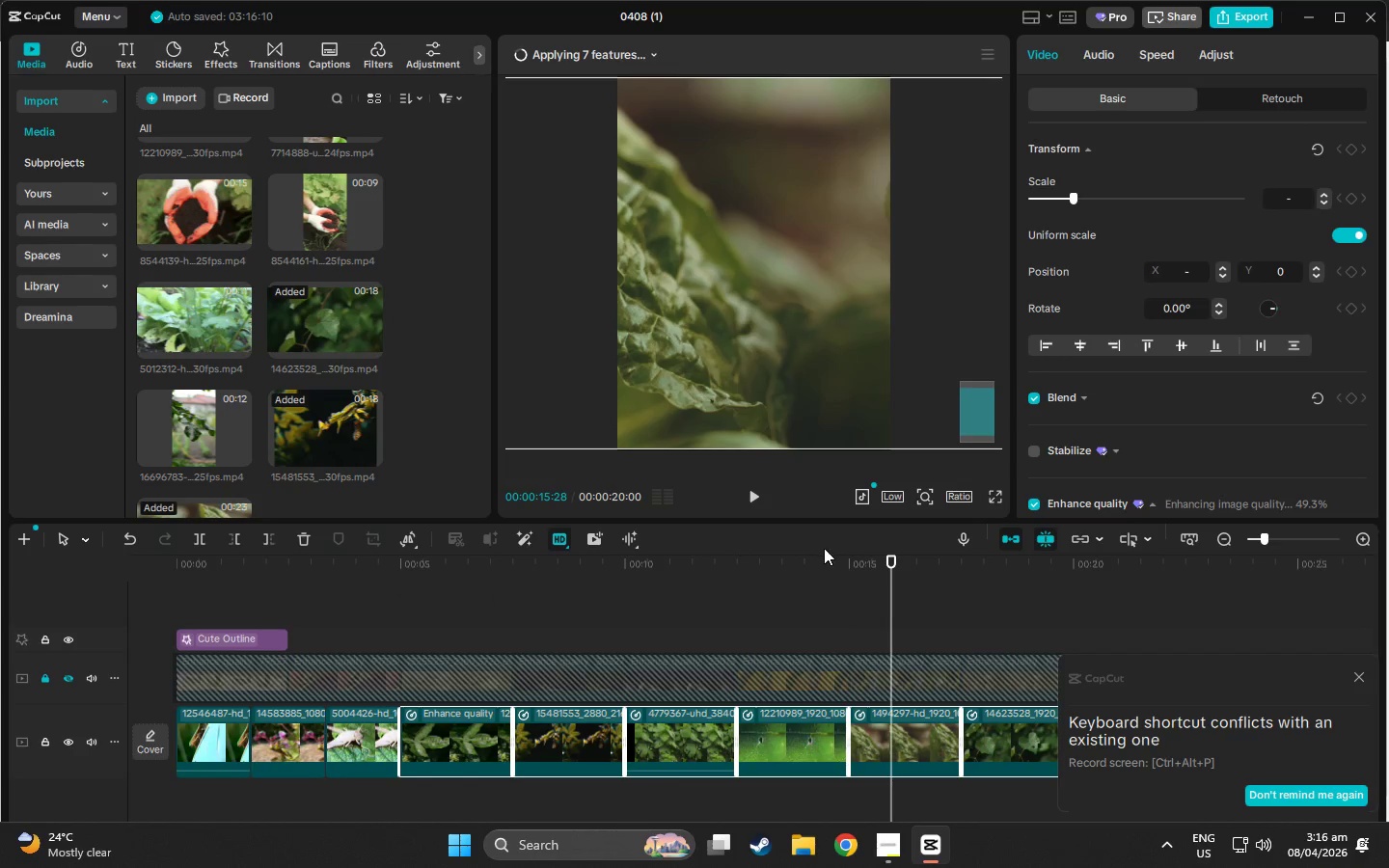 
left_click_drag(start_coordinate=[890, 566], to_coordinate=[108, 607])
 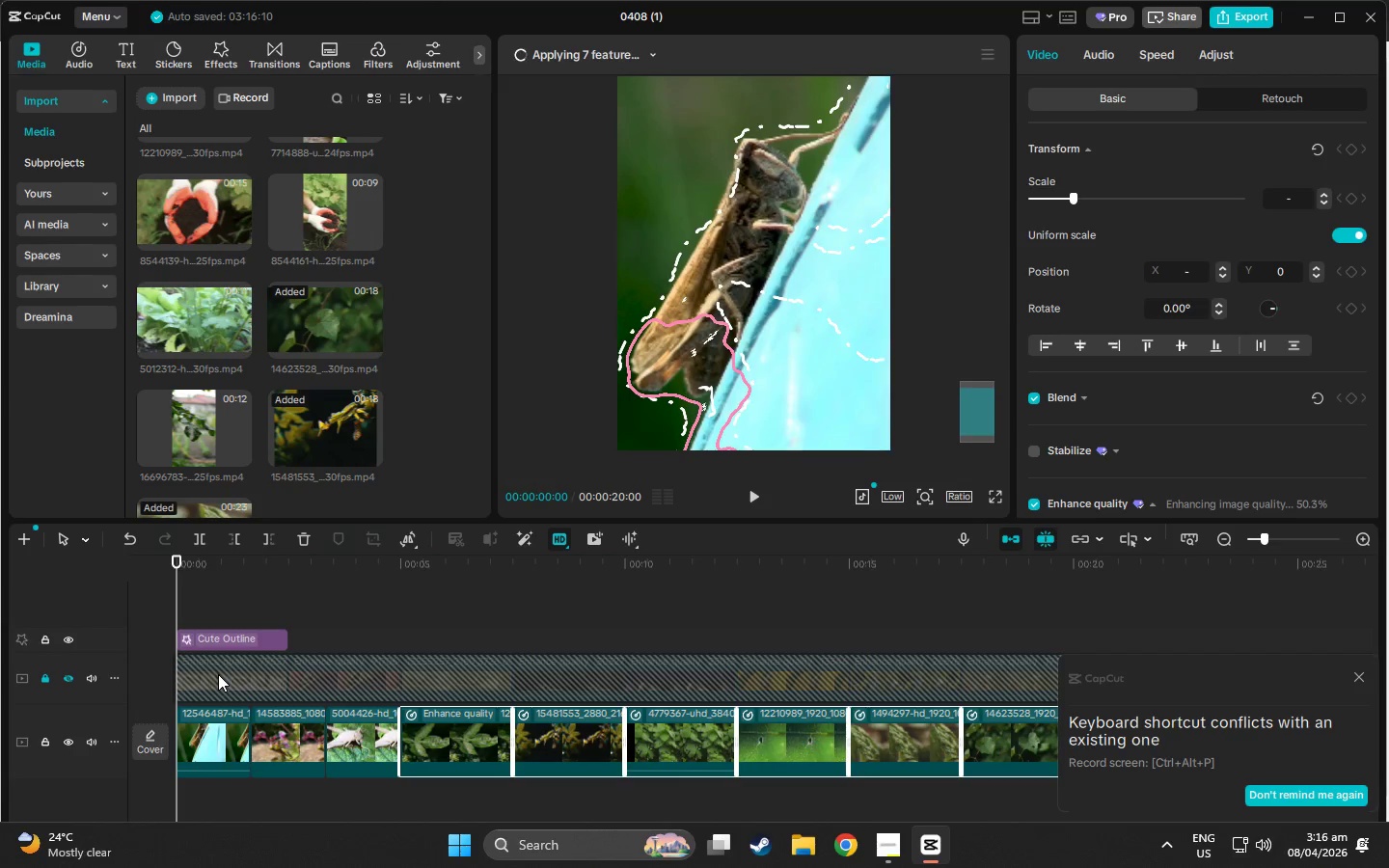 
left_click([211, 637])
 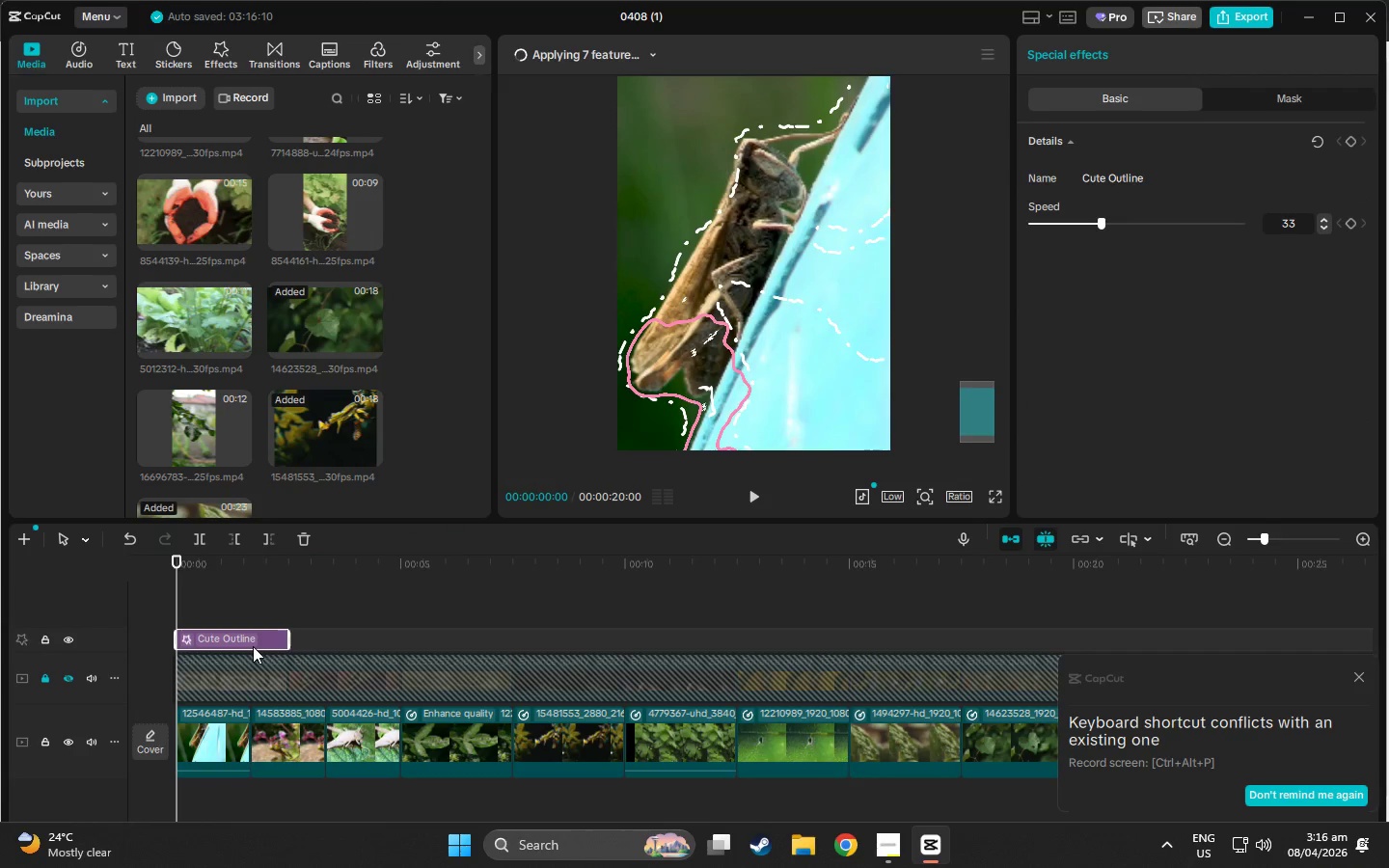 
key(Control+C)
 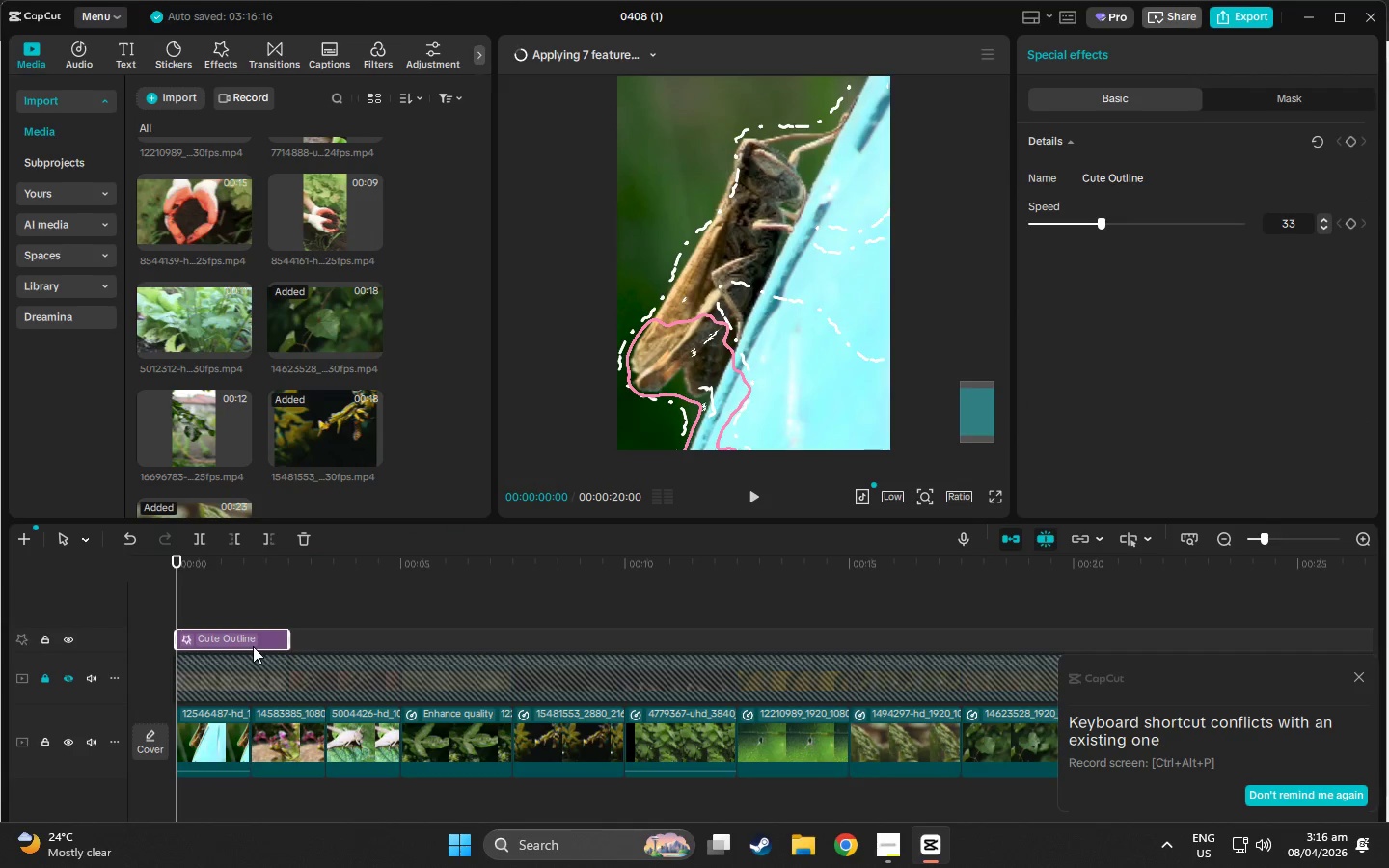 
key(Control+V)
 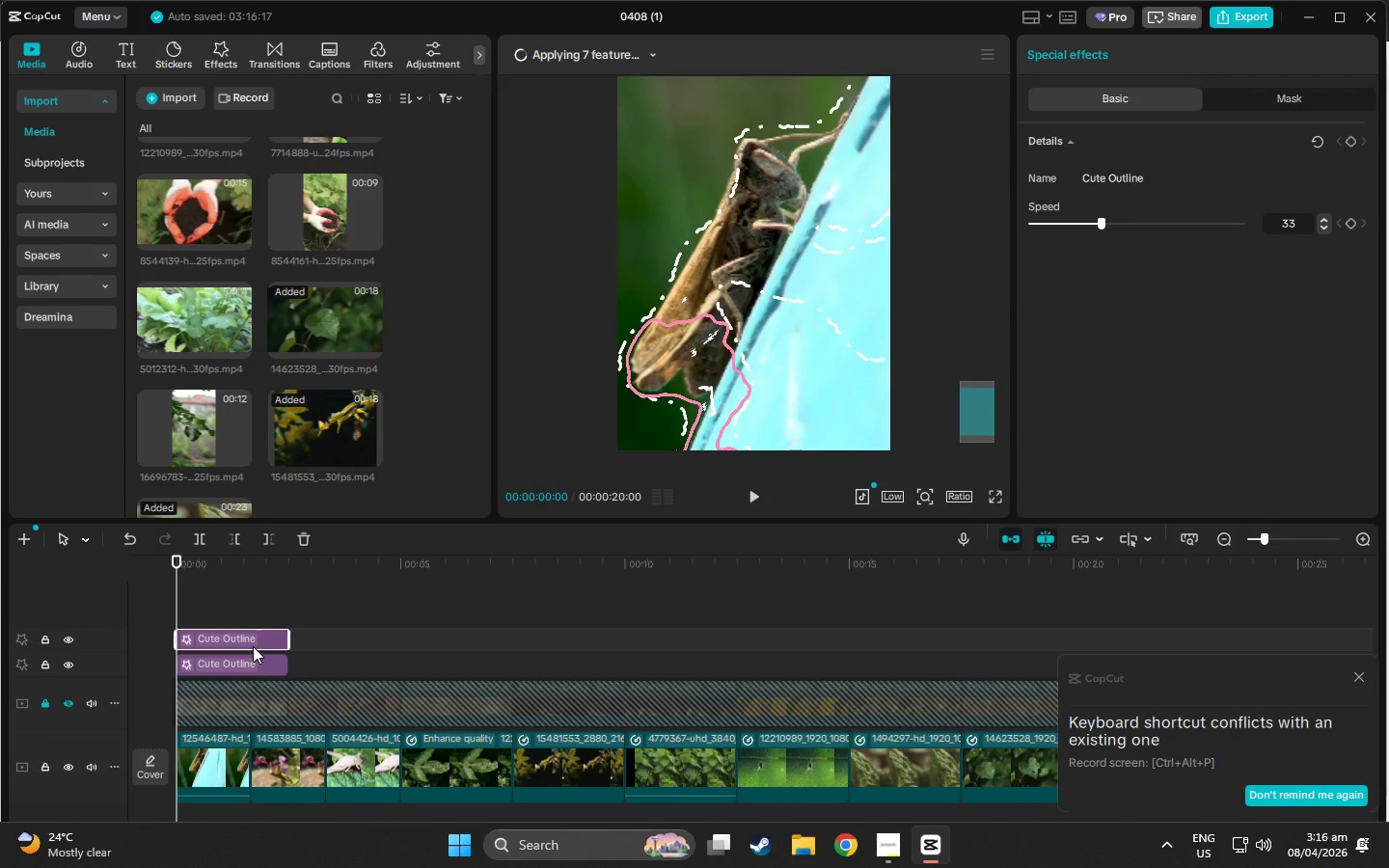 
left_click([255, 643])
 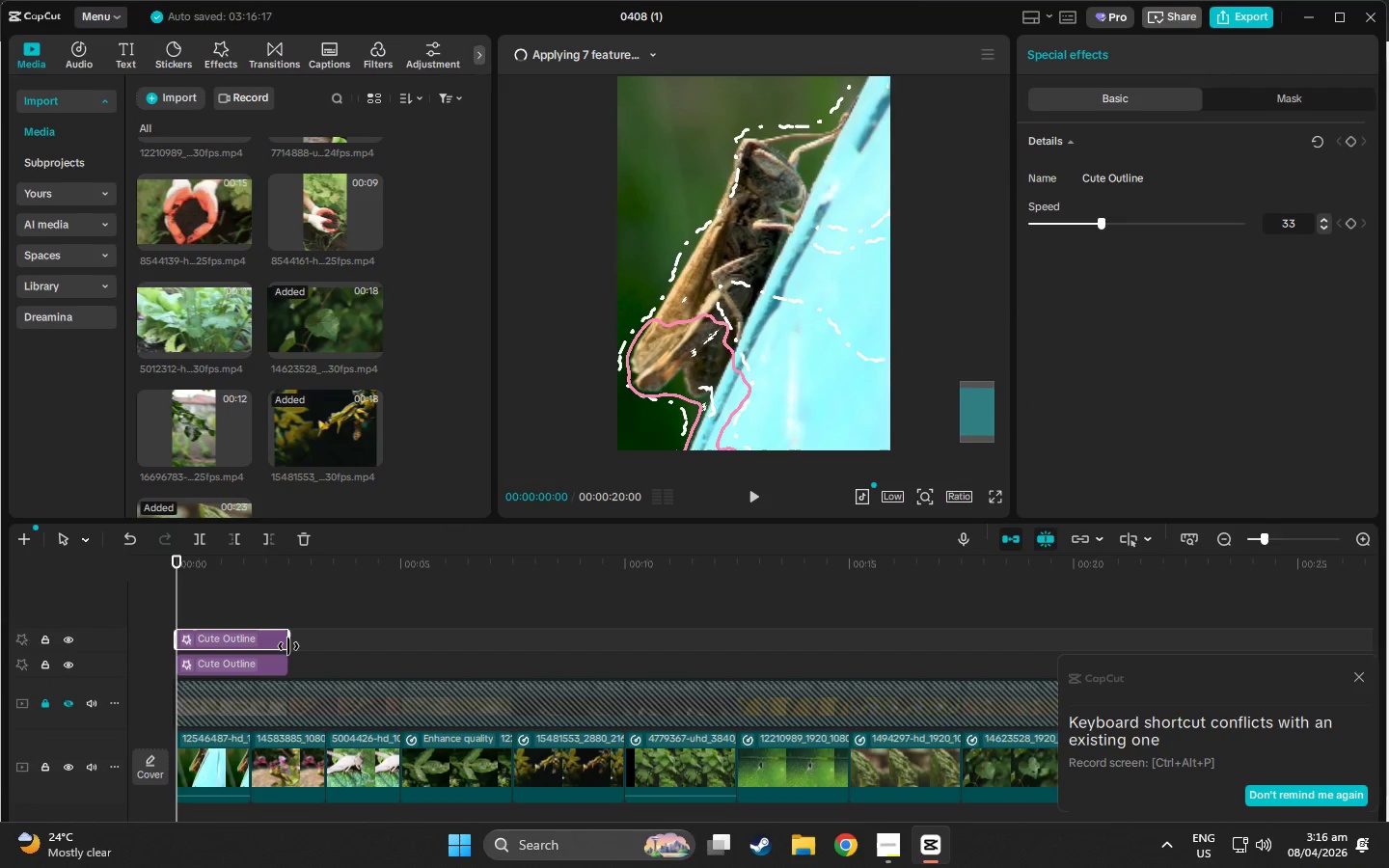 
left_click_drag(start_coordinate=[288, 646], to_coordinate=[246, 643])
 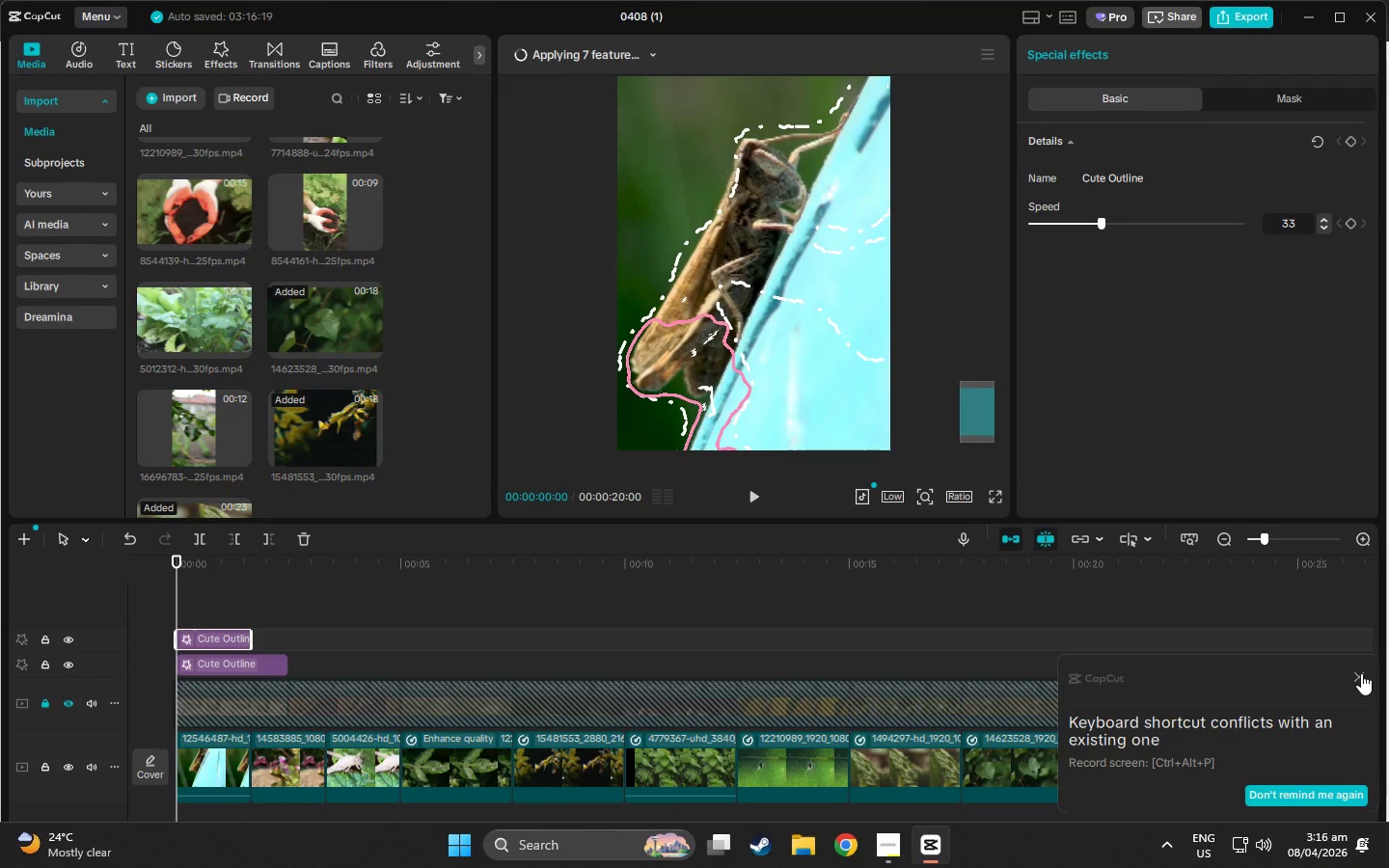 
left_click([1361, 673])
 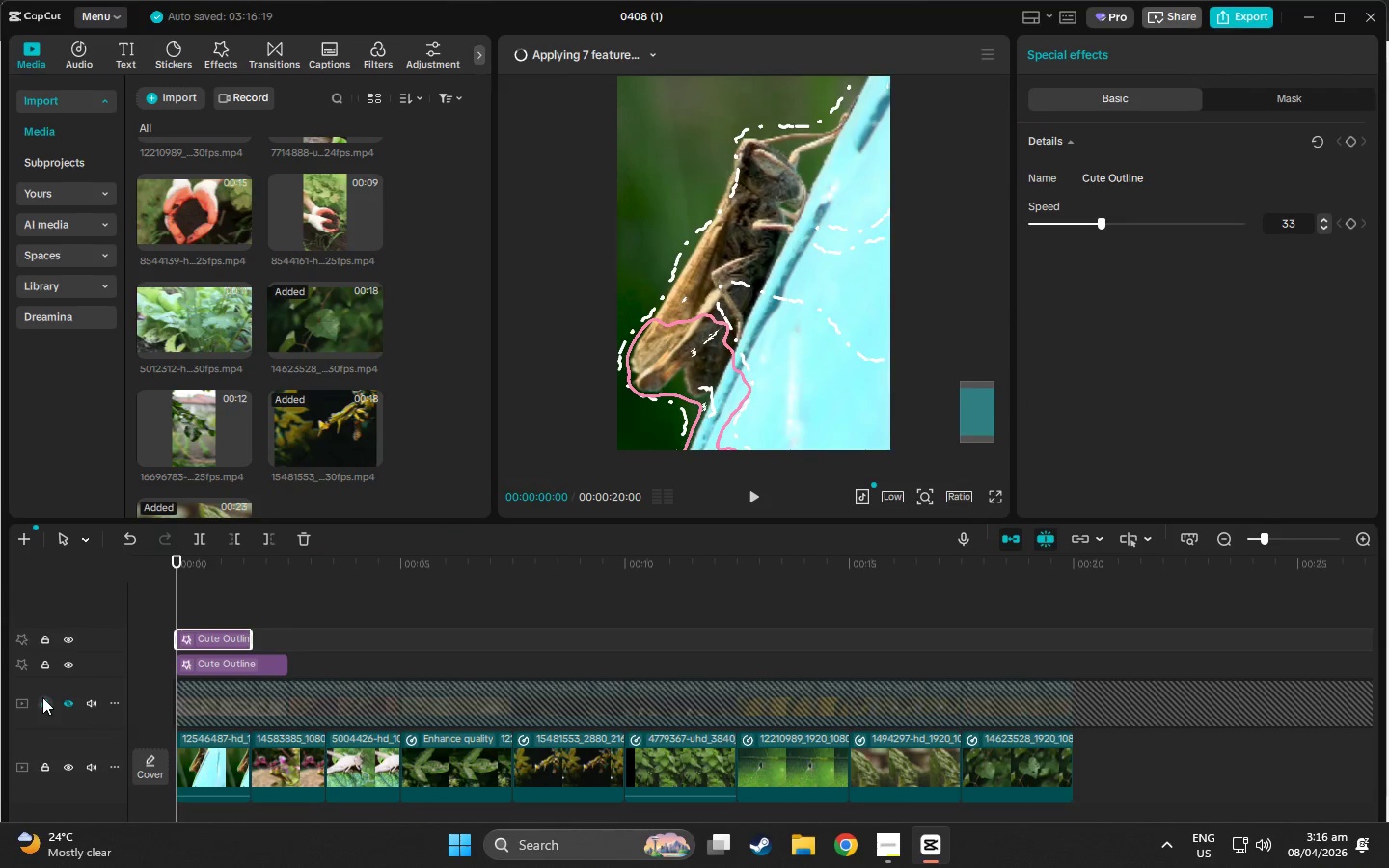 
double_click([67, 702])
 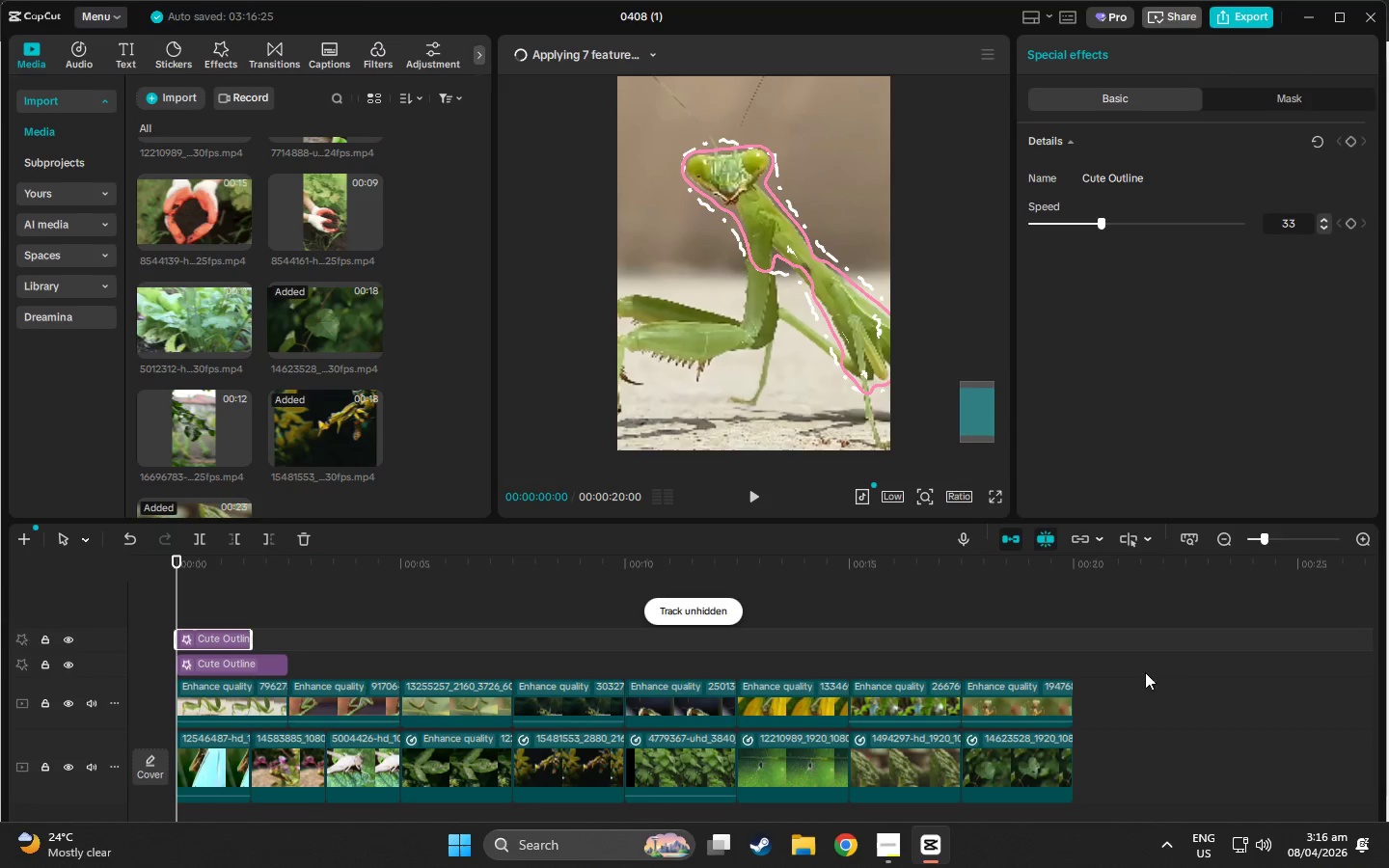 
left_click_drag(start_coordinate=[1187, 685], to_coordinate=[219, 707])
 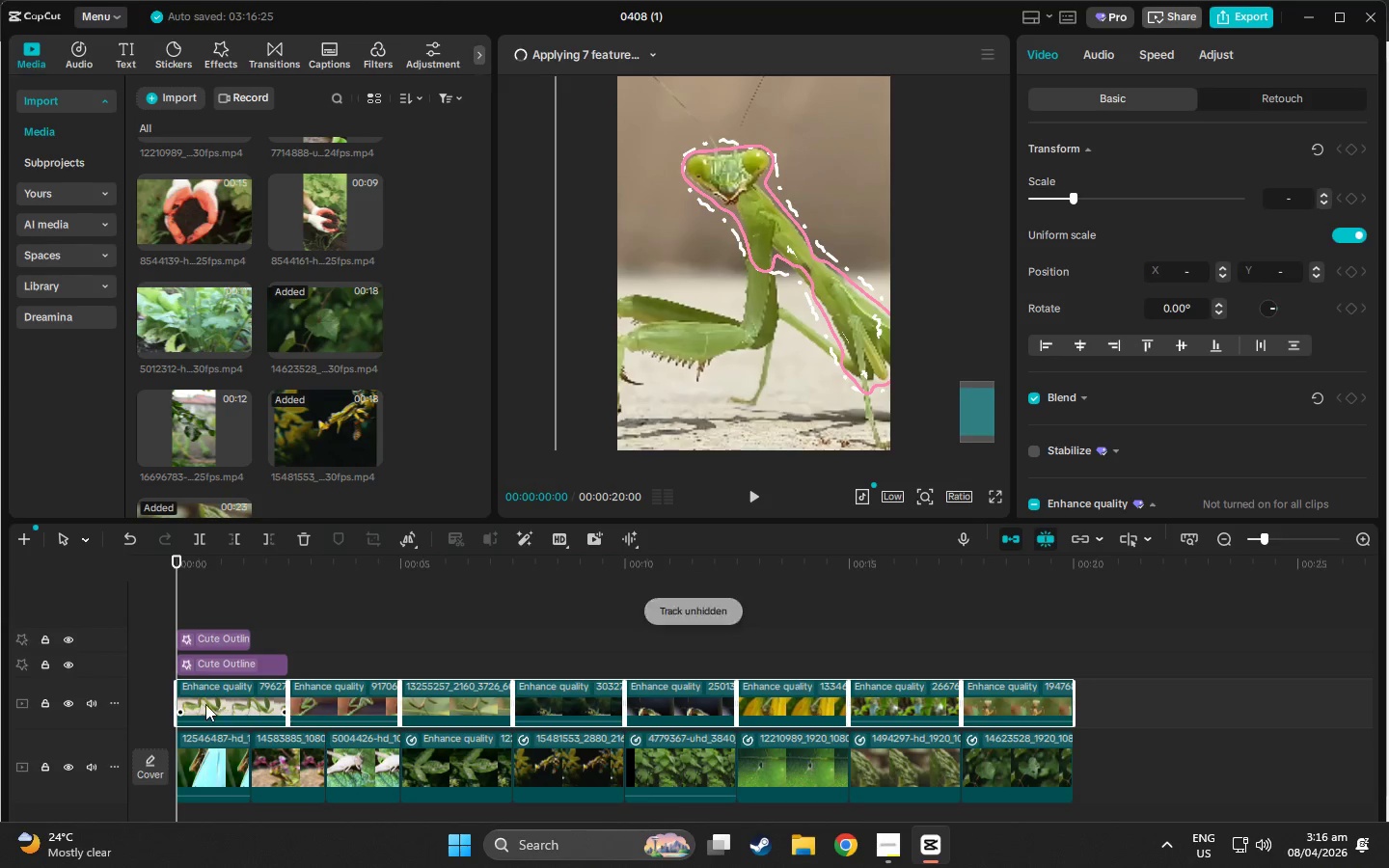 
left_click_drag(start_coordinate=[205, 704], to_coordinate=[1116, 776])
 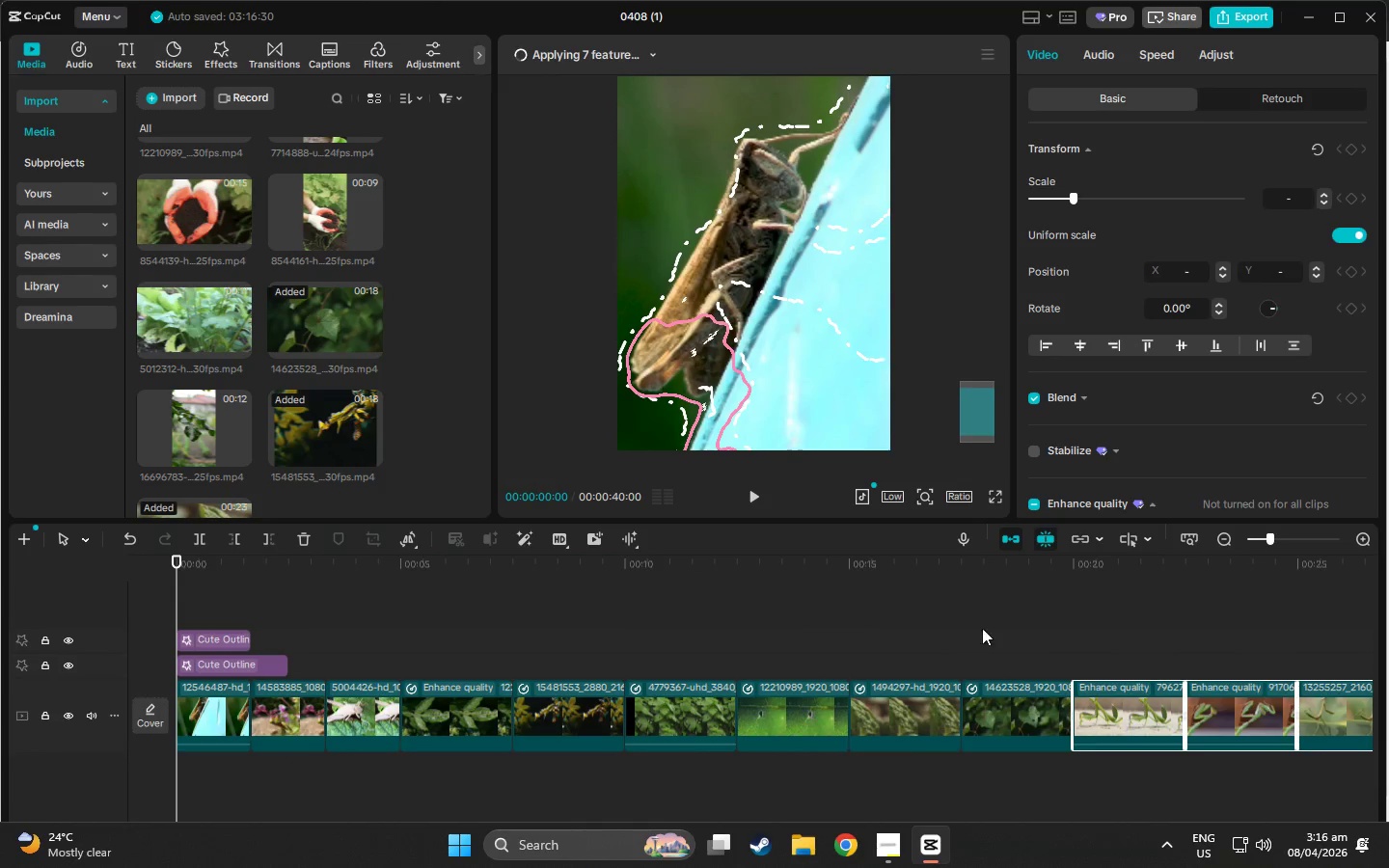 
left_click_drag(start_coordinate=[992, 587], to_coordinate=[791, 575])
 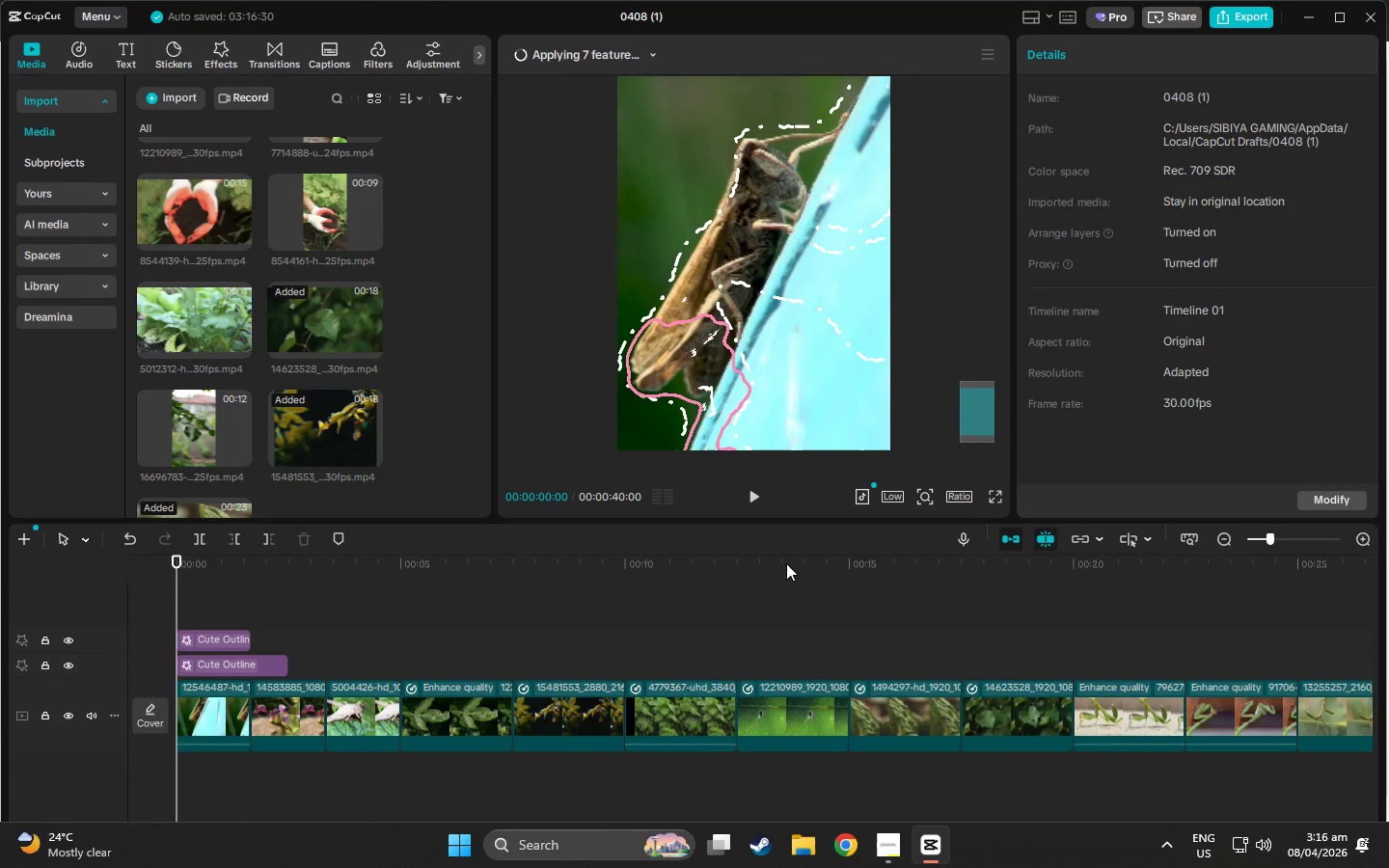 
left_click_drag(start_coordinate=[787, 562], to_coordinate=[172, 592])
 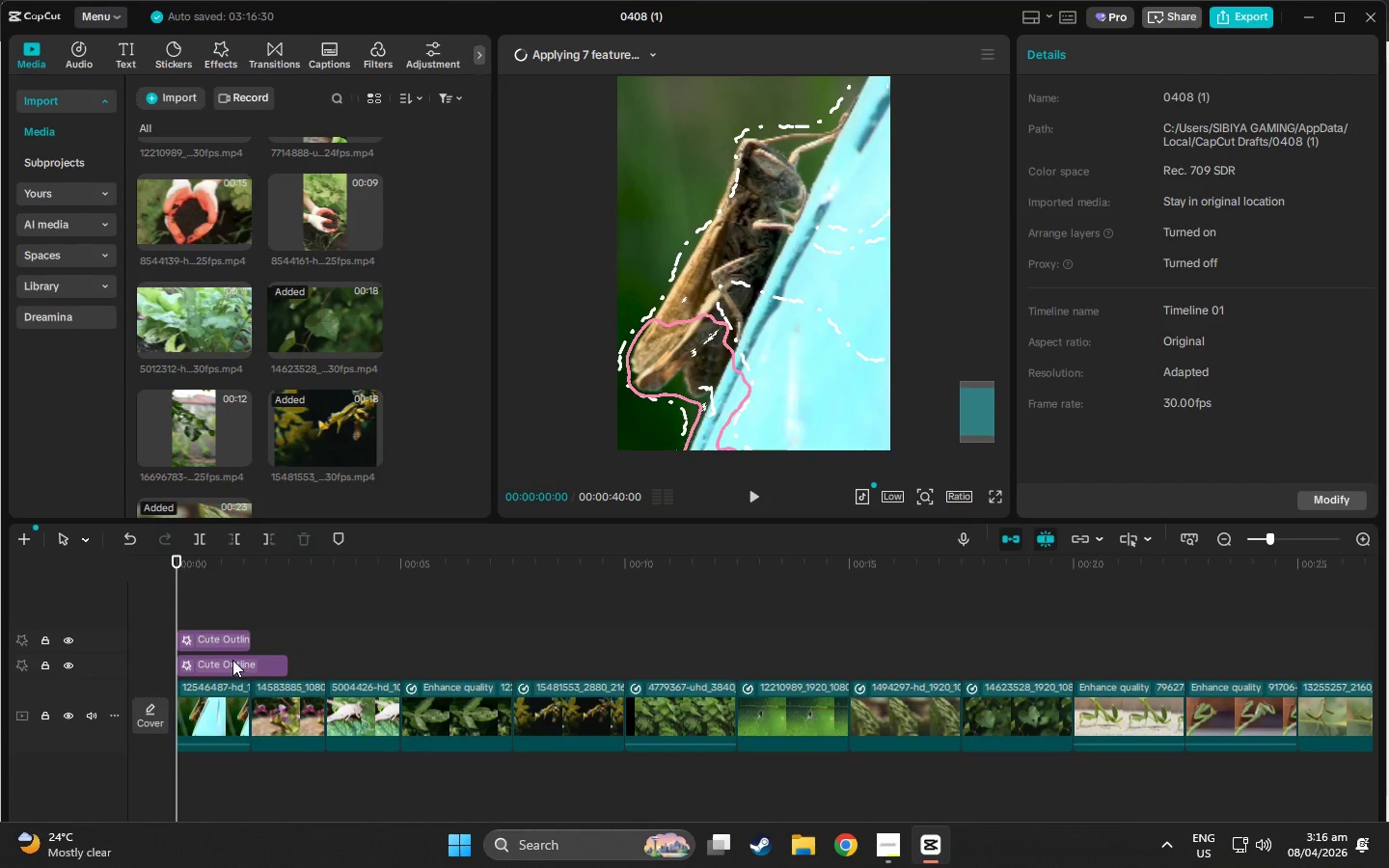 
left_click_drag(start_coordinate=[227, 665], to_coordinate=[1125, 661])
 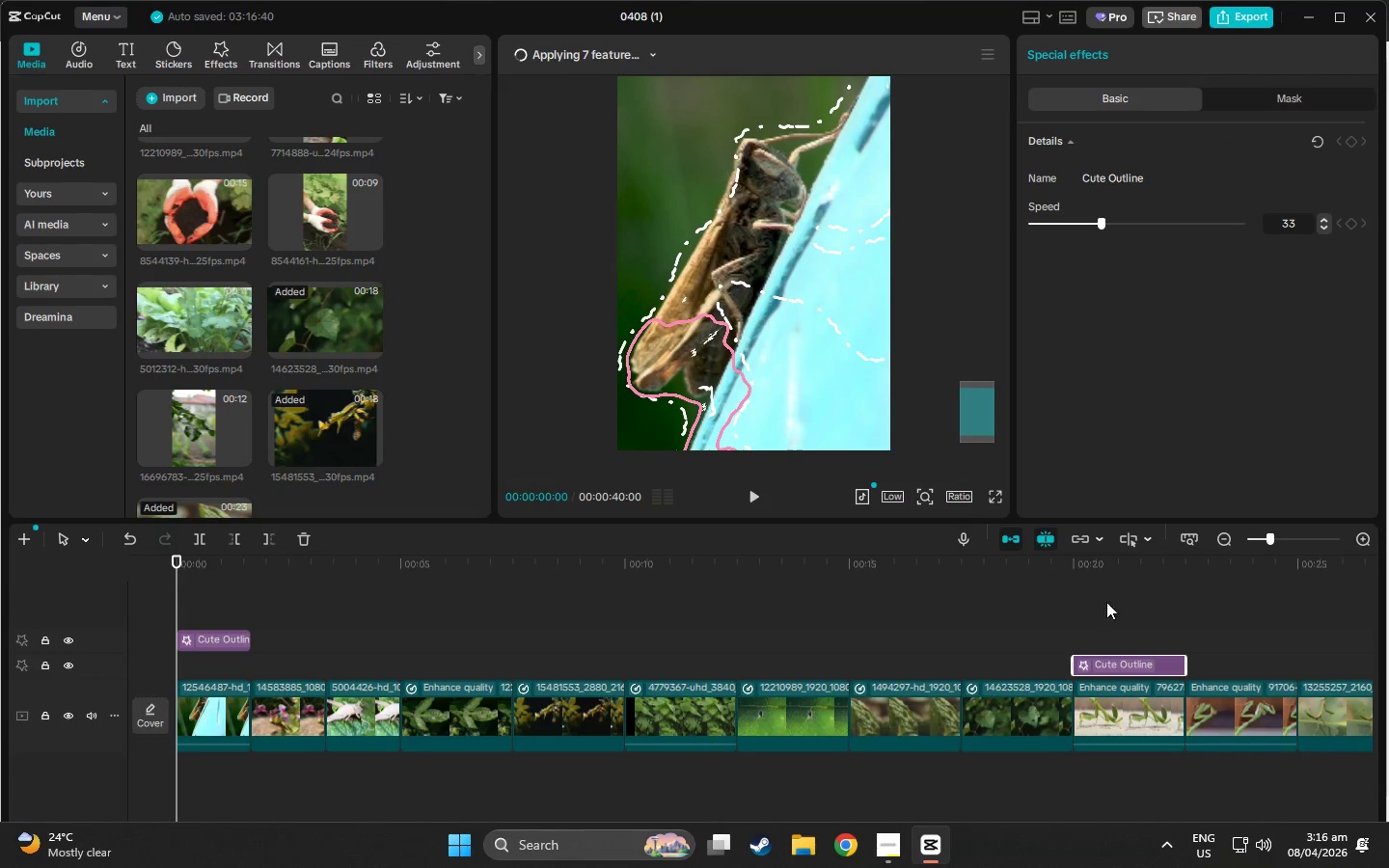 
left_click_drag(start_coordinate=[1058, 565], to_coordinate=[9, 602])
 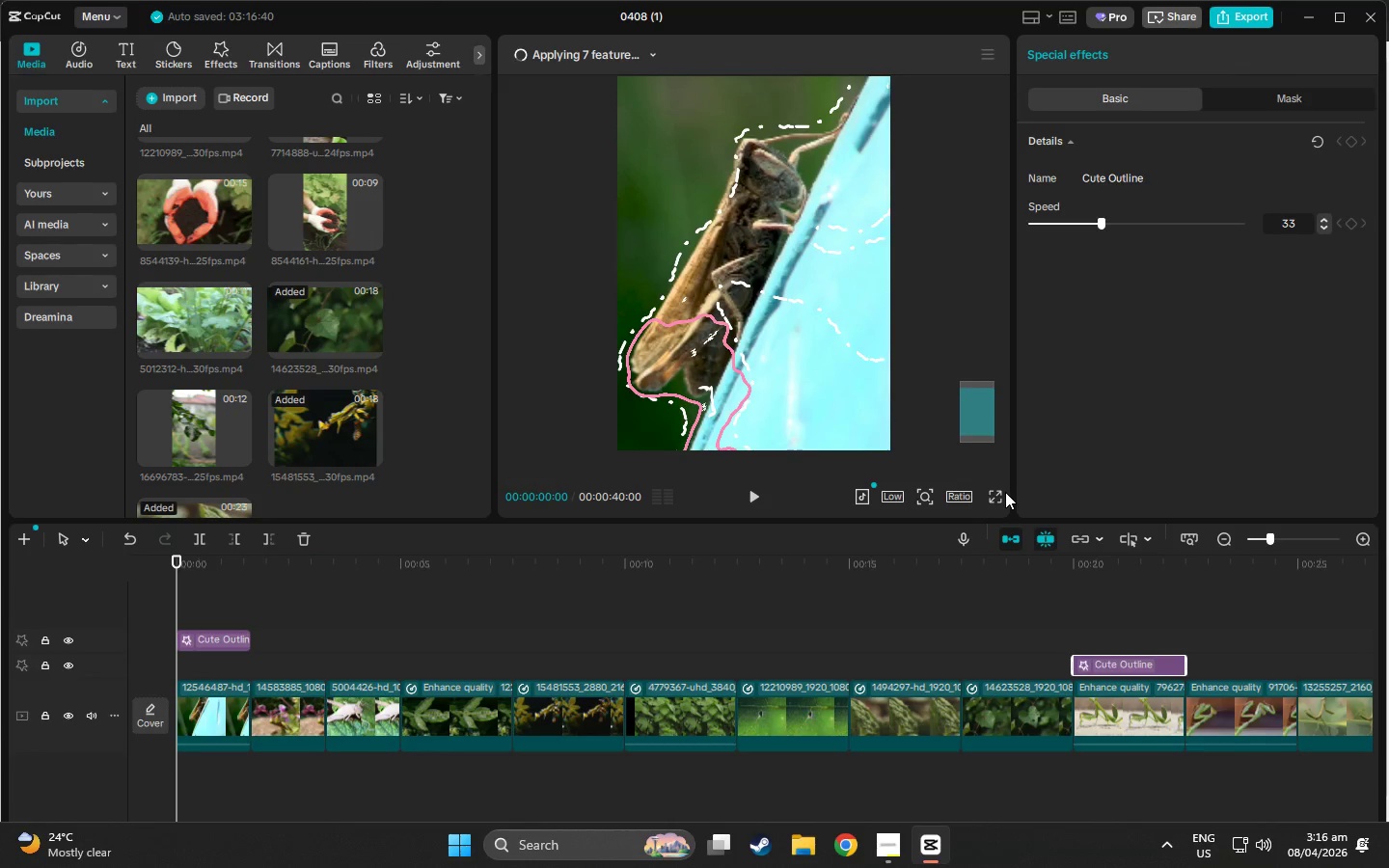 
double_click([998, 494])
 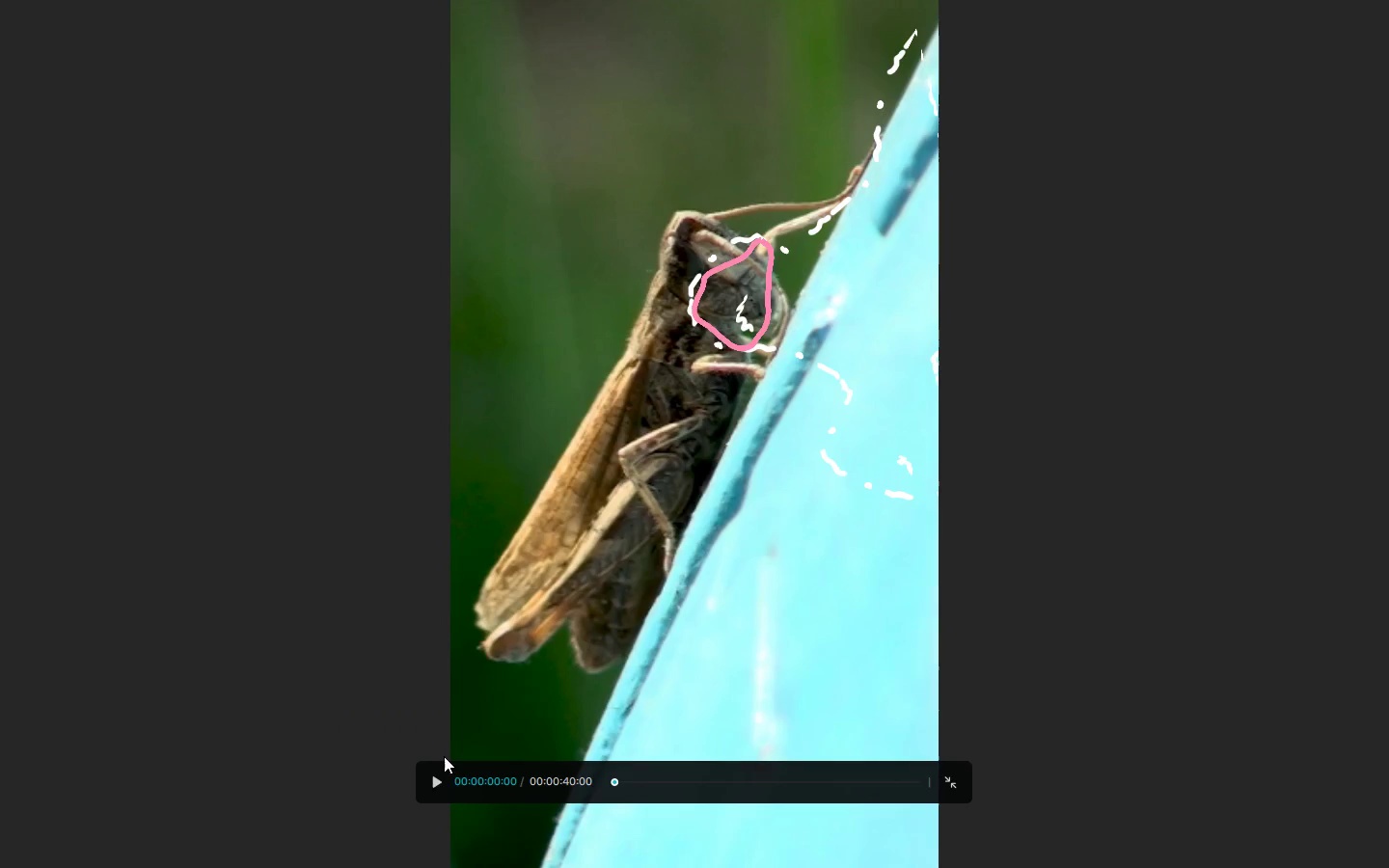 
left_click([439, 781])
 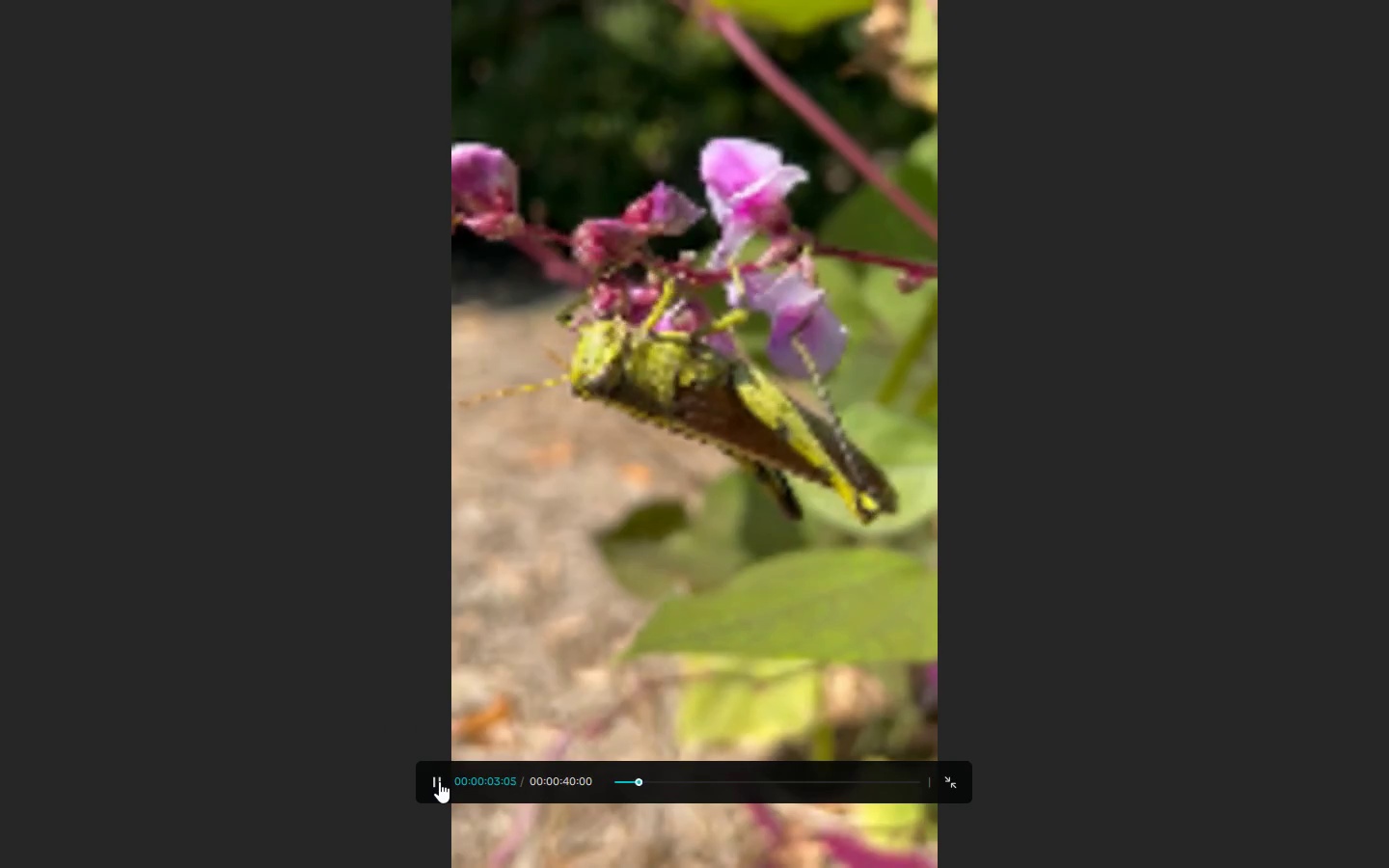 
wait(8.33)
 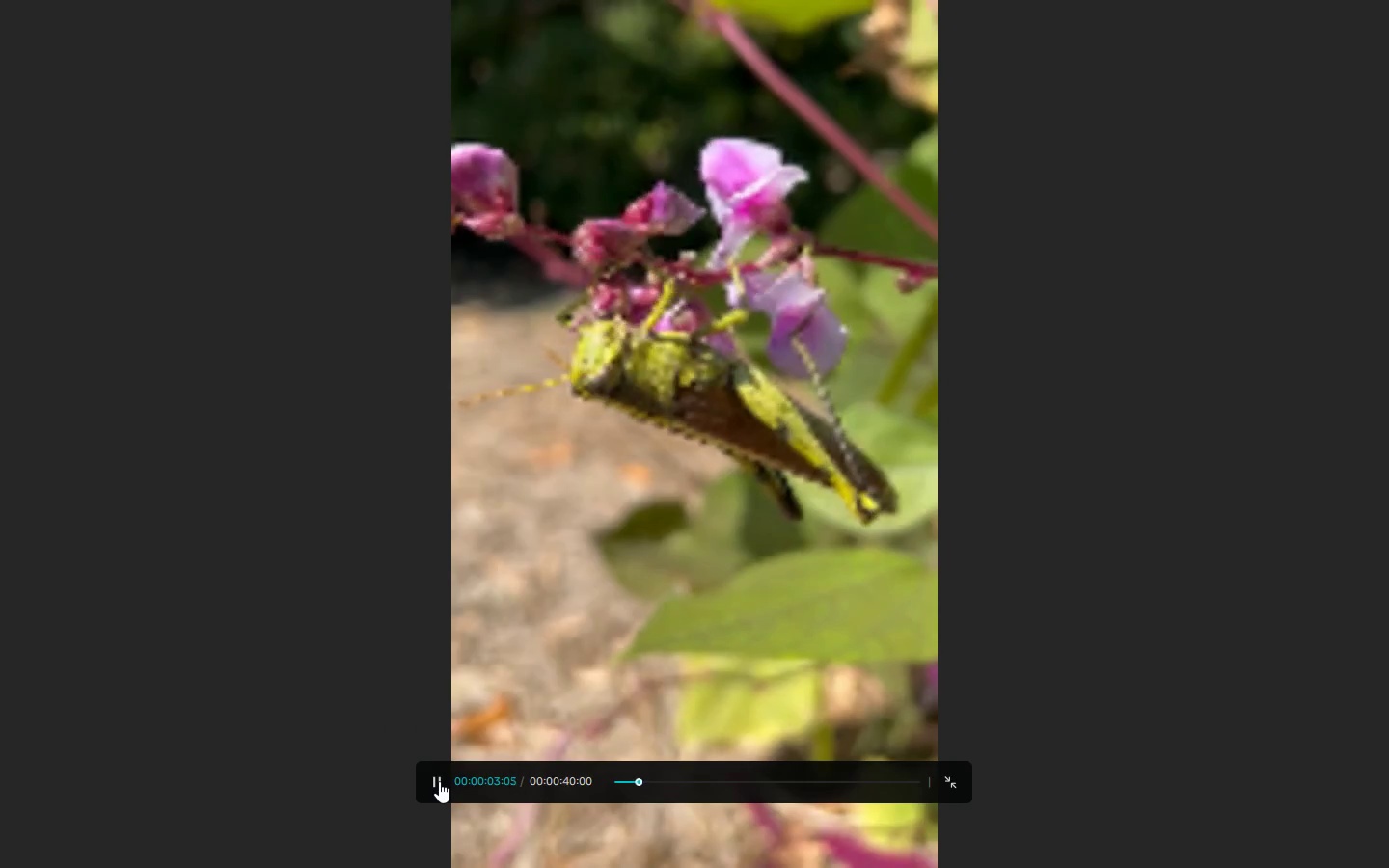 
key(Escape)
 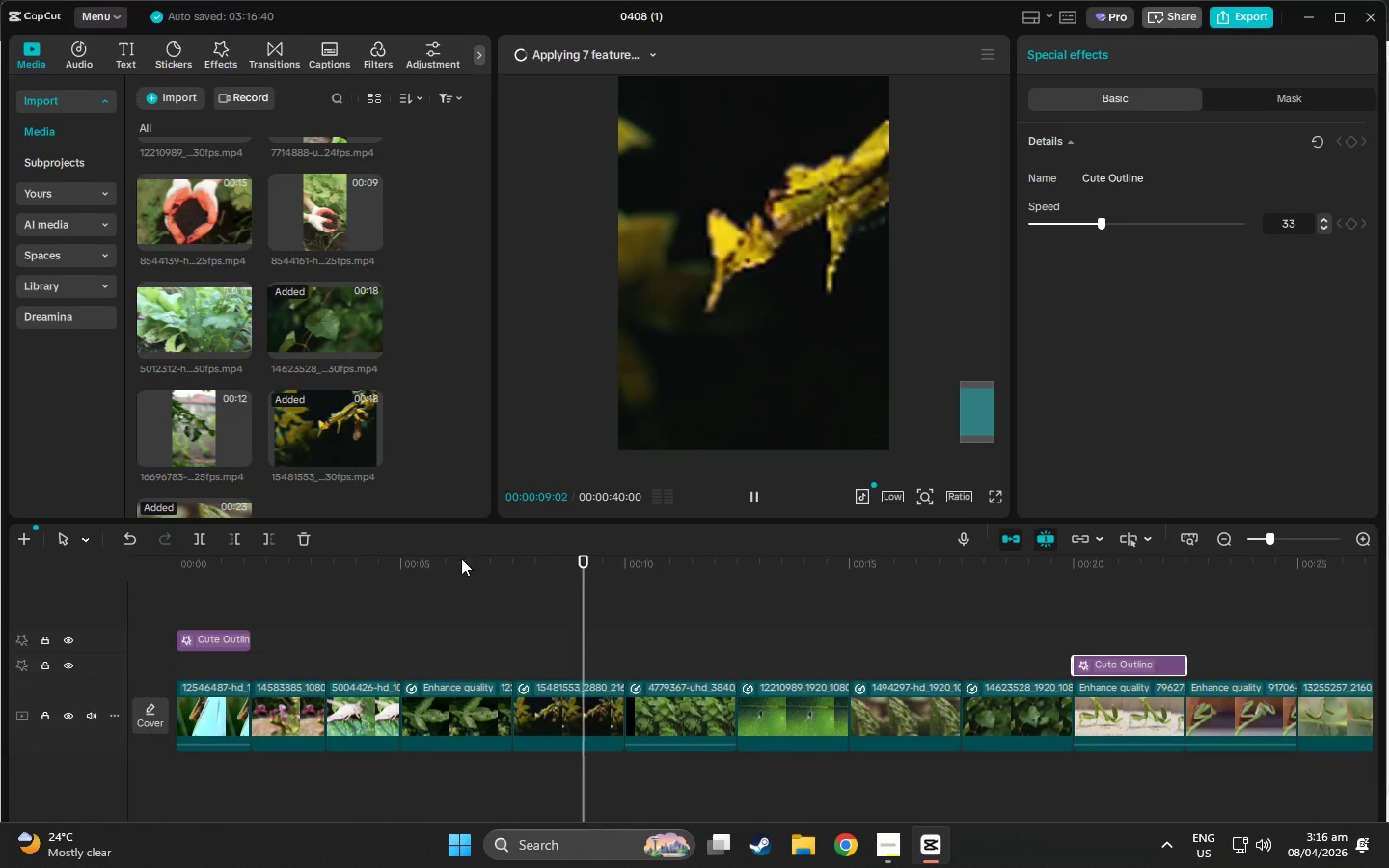 
double_click([434, 573])
 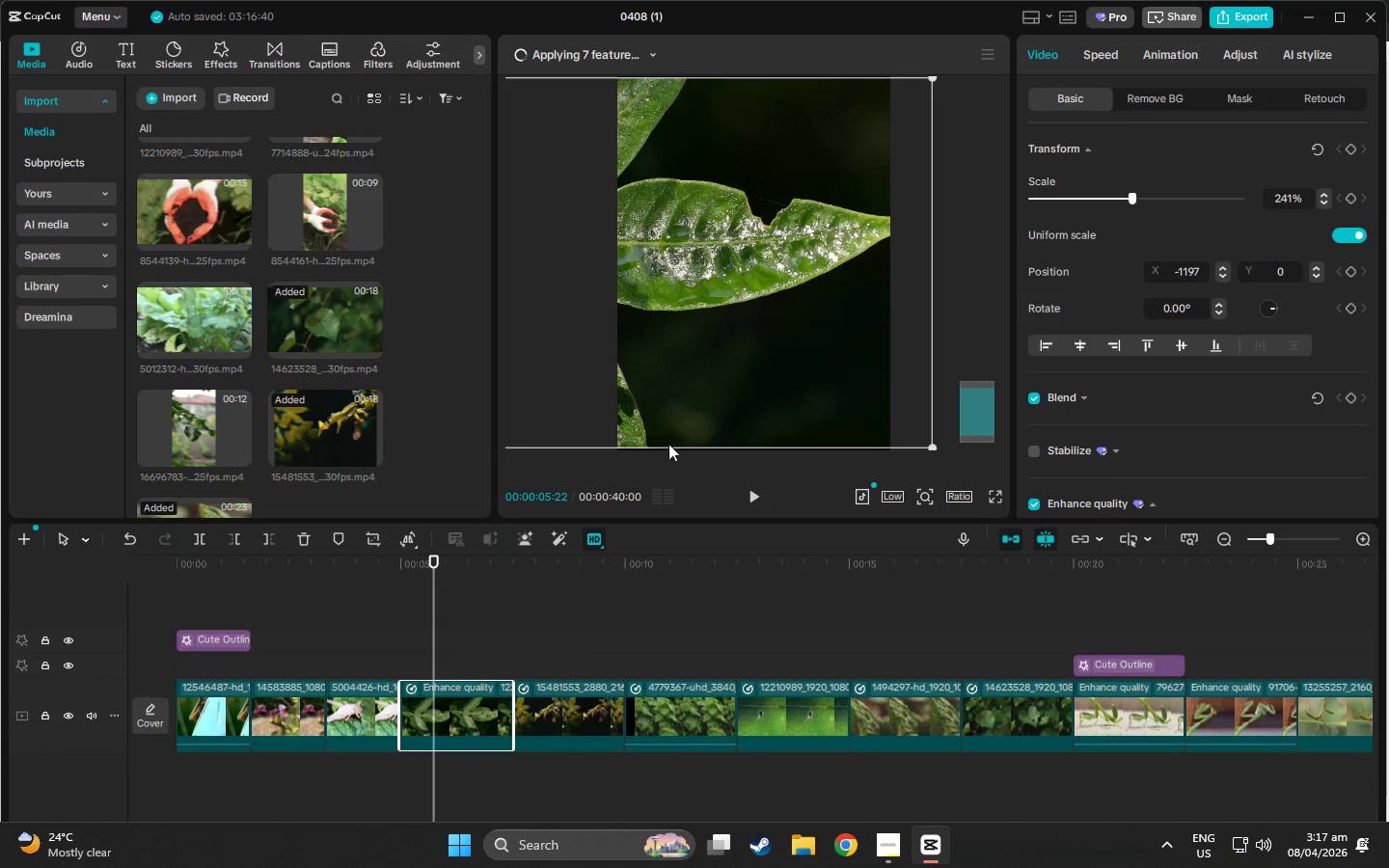 
left_click_drag(start_coordinate=[934, 448], to_coordinate=[946, 457])
 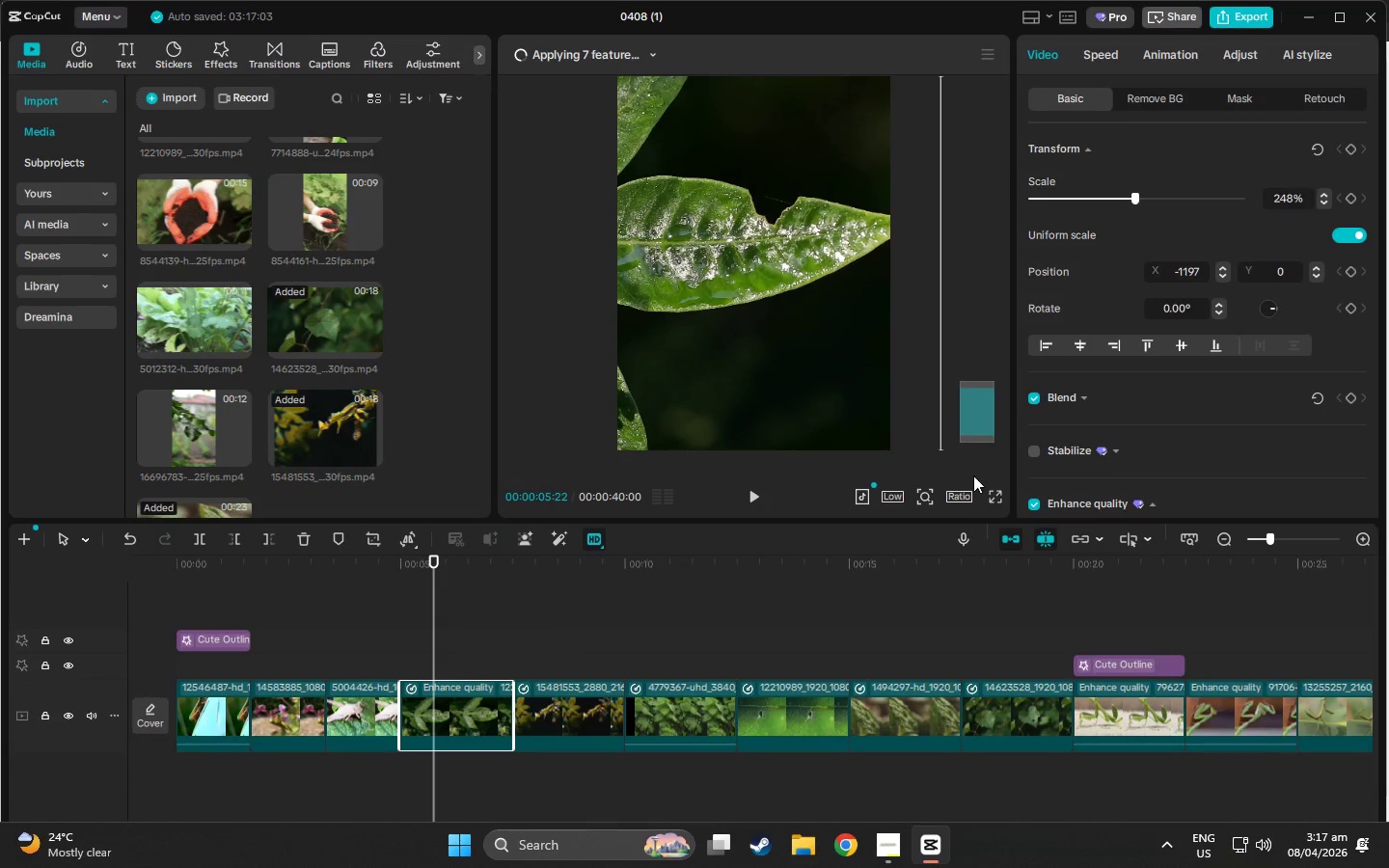 
left_click([999, 496])
 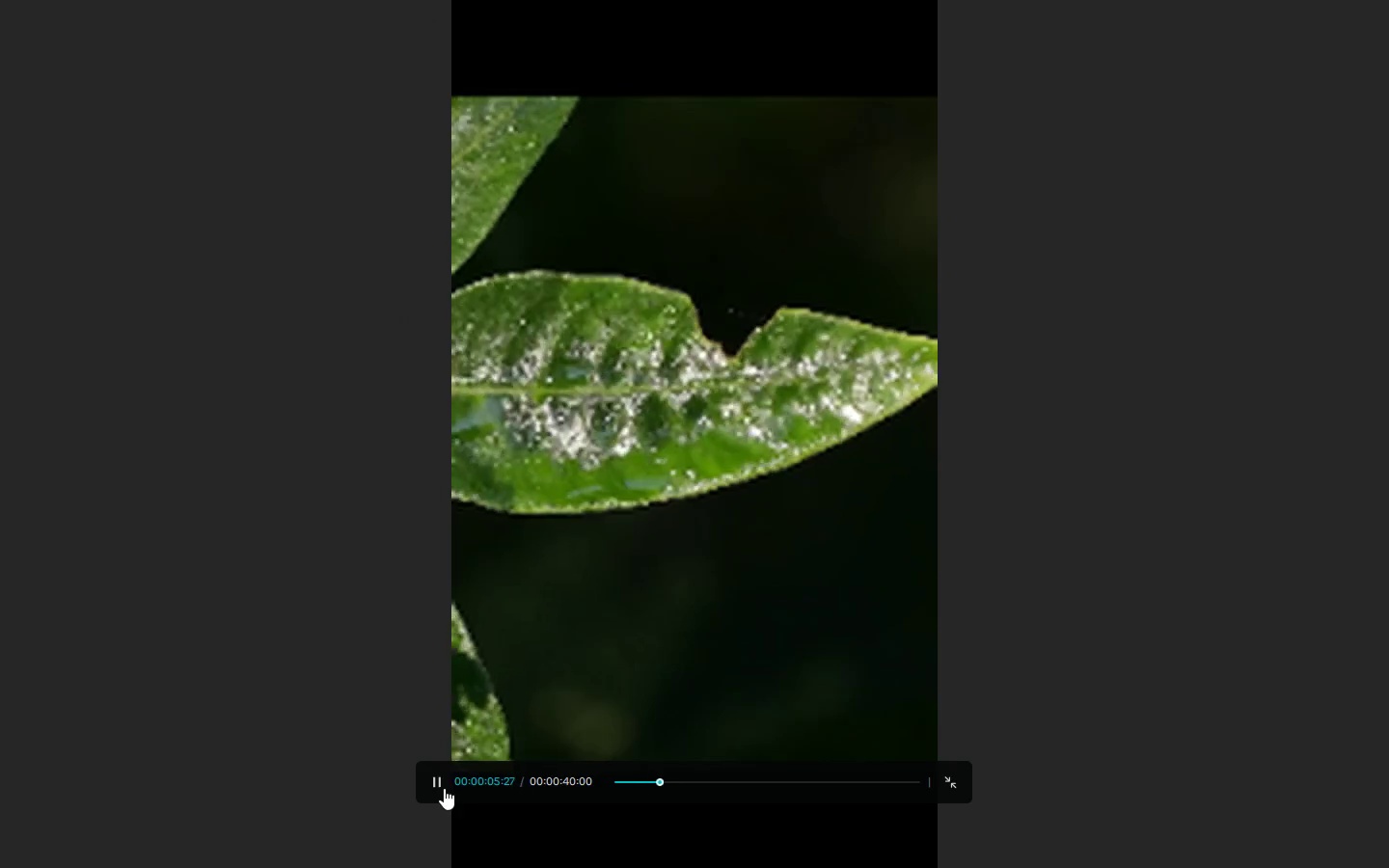 
key(Escape)
 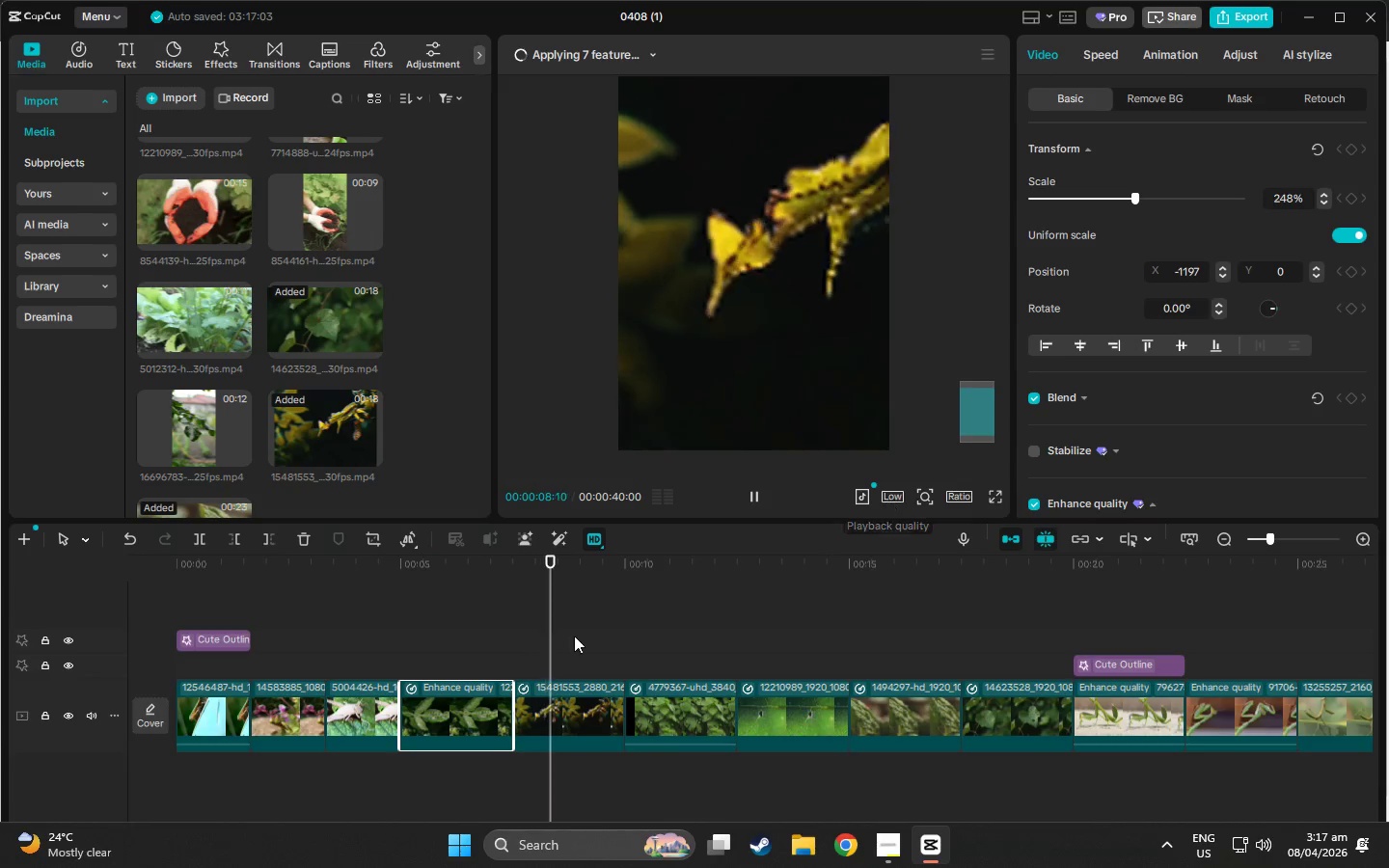 
hold_key(key=ControlLeft, duration=1.52)
 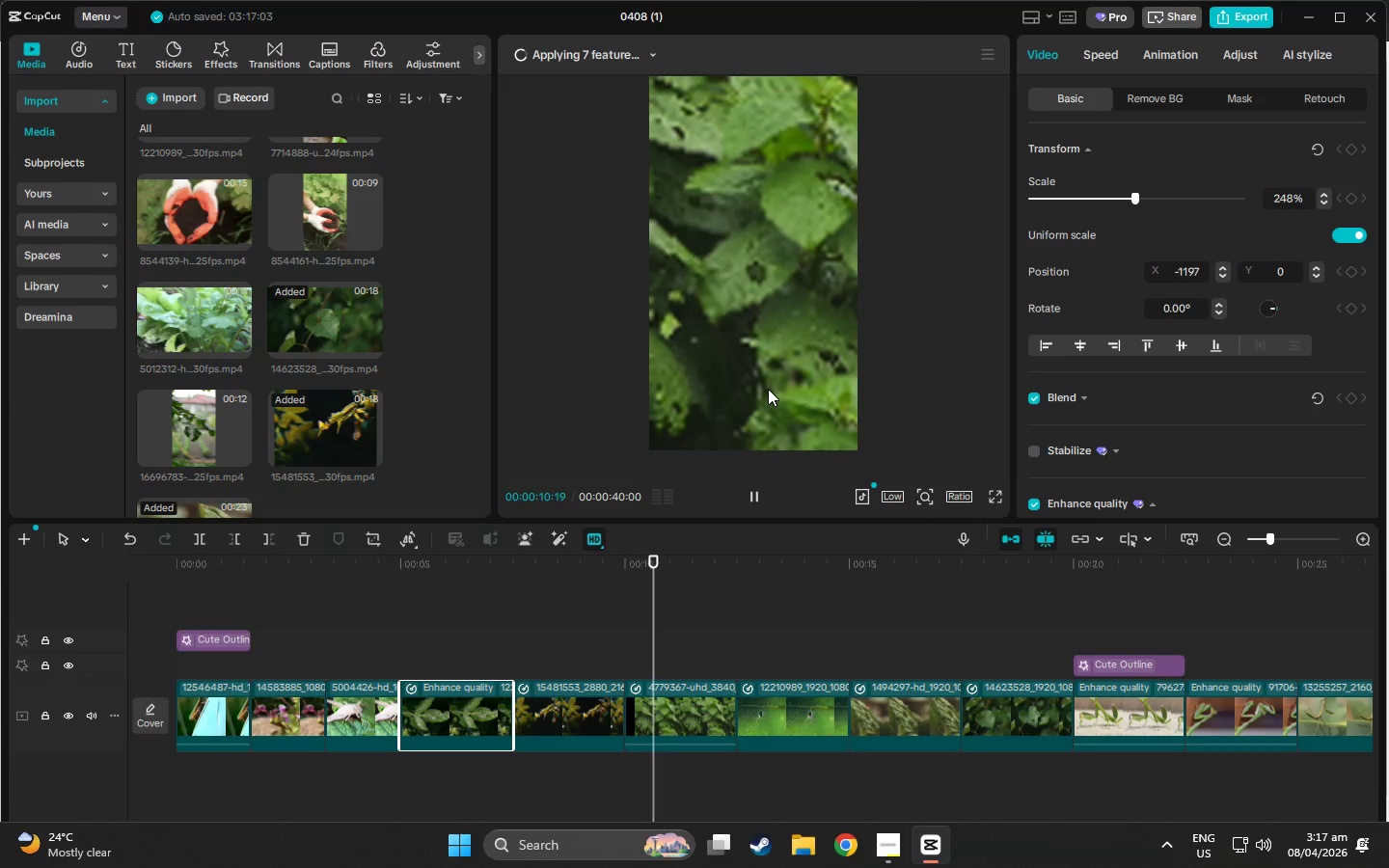 
hold_key(key=ControlLeft, duration=1.5)
 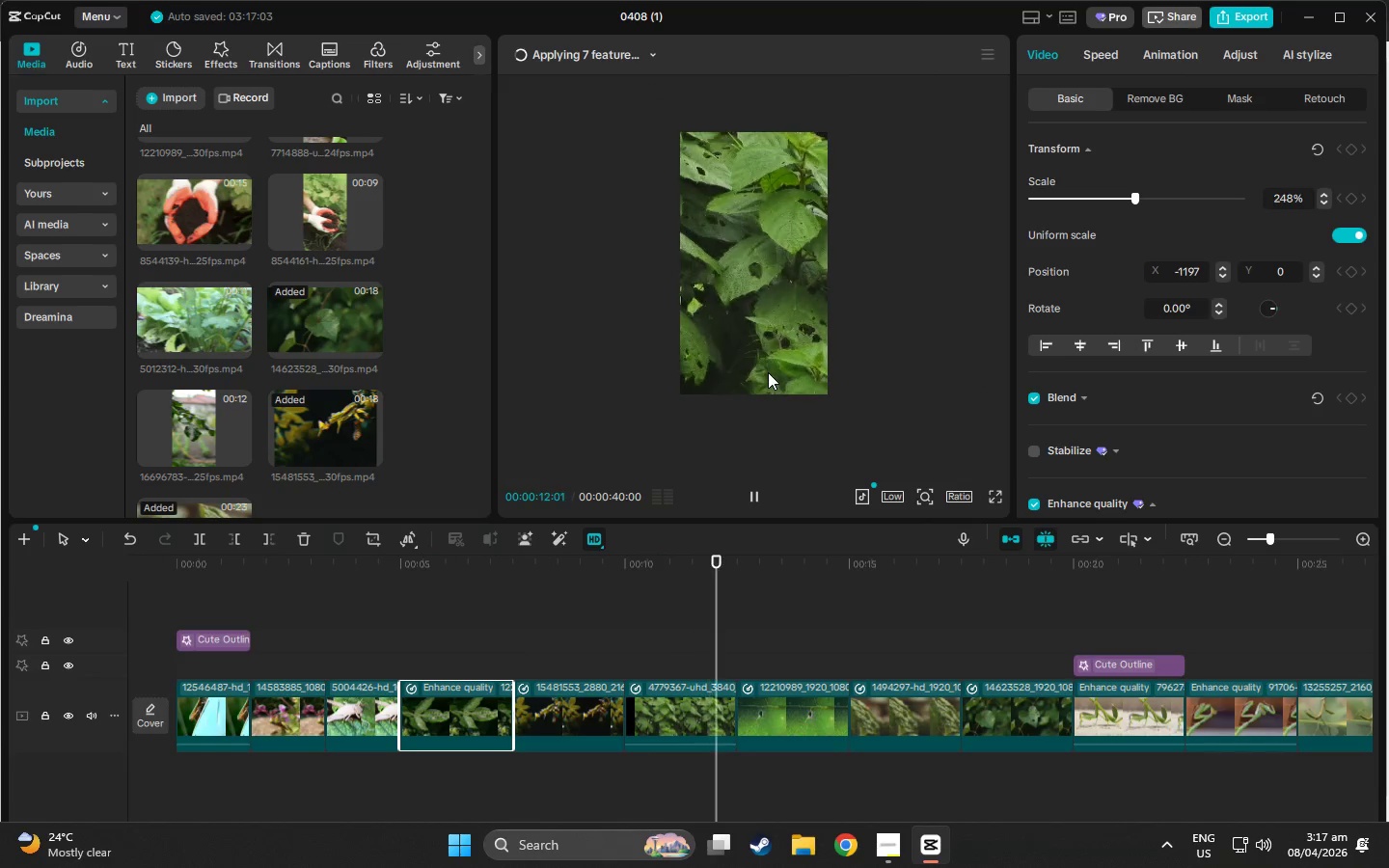 
scroll: coordinate [768, 393], scroll_direction: none, amount: 0.0
 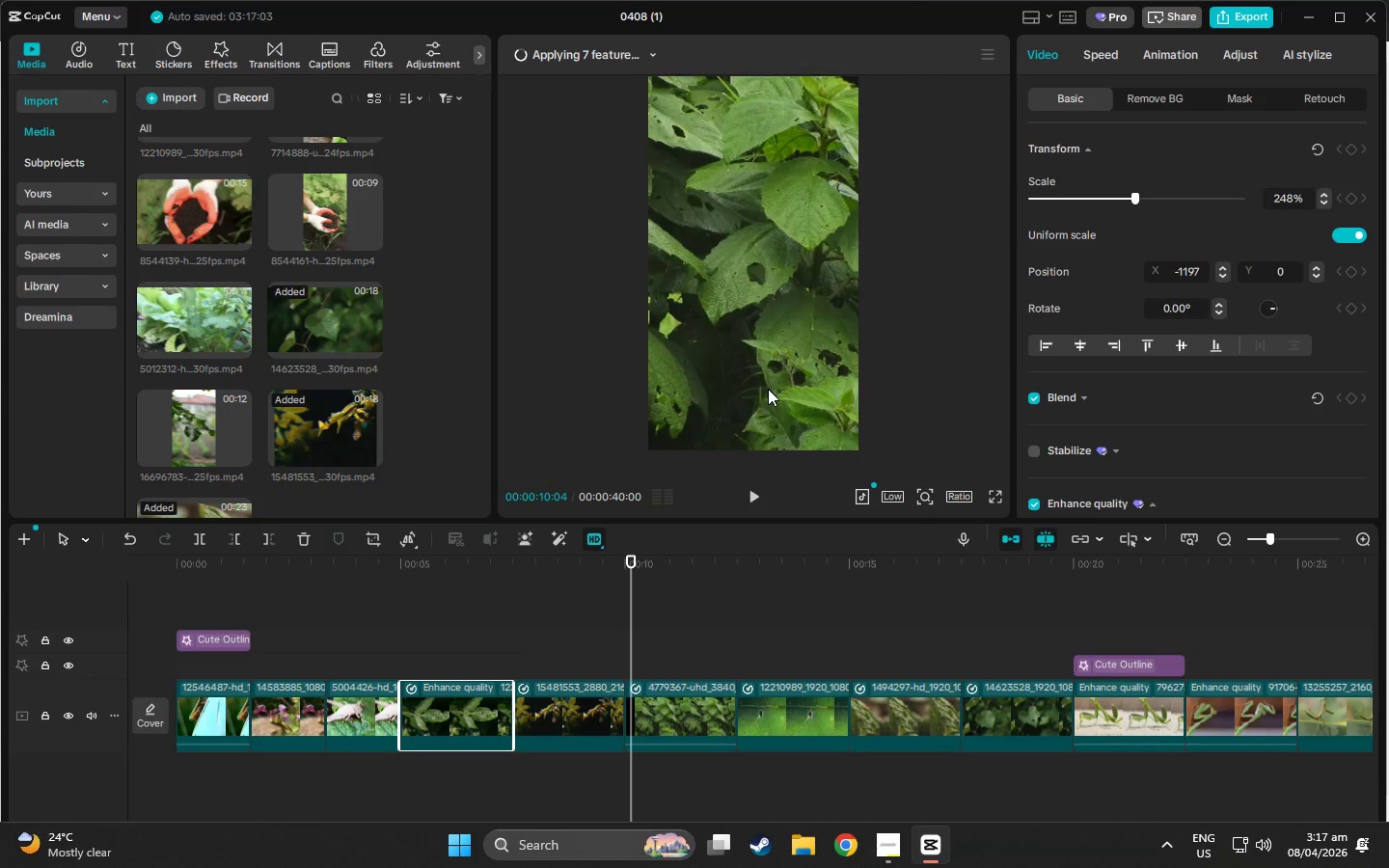 
hold_key(key=ControlLeft, duration=0.73)
 